 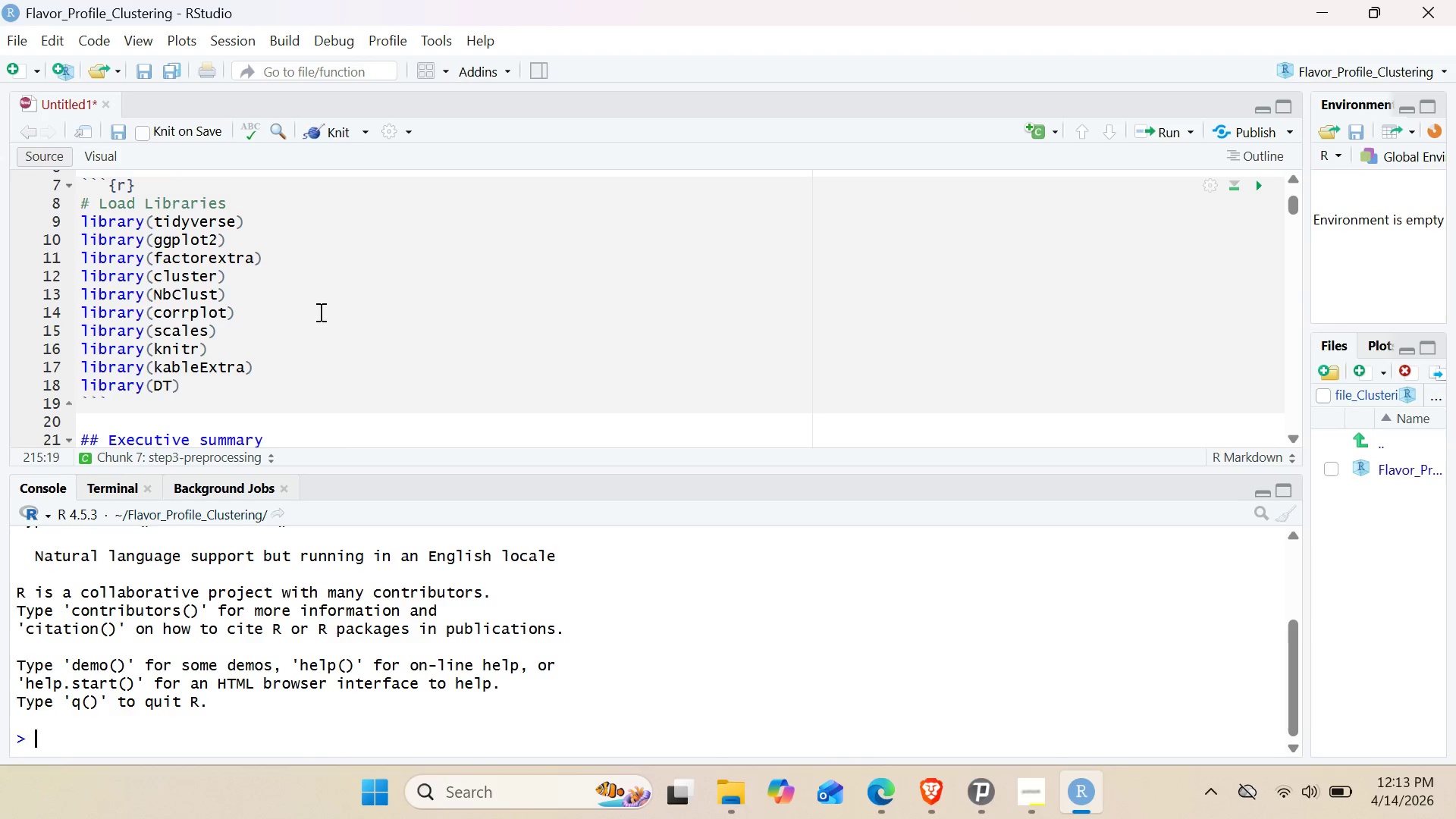 
scroll: coordinate [319, 312], scroll_direction: down, amount: 1.0
 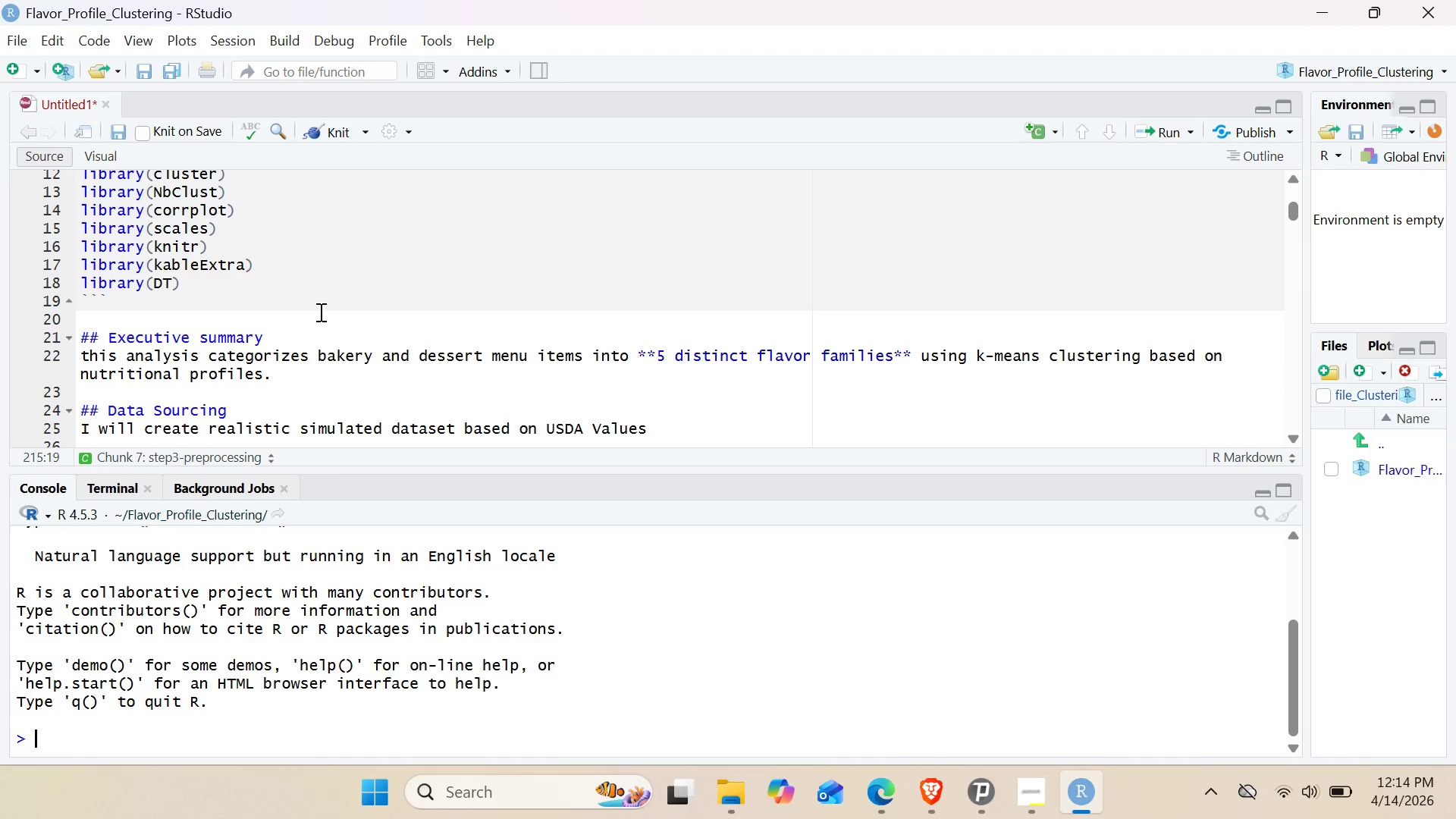 
wait(15.37)
 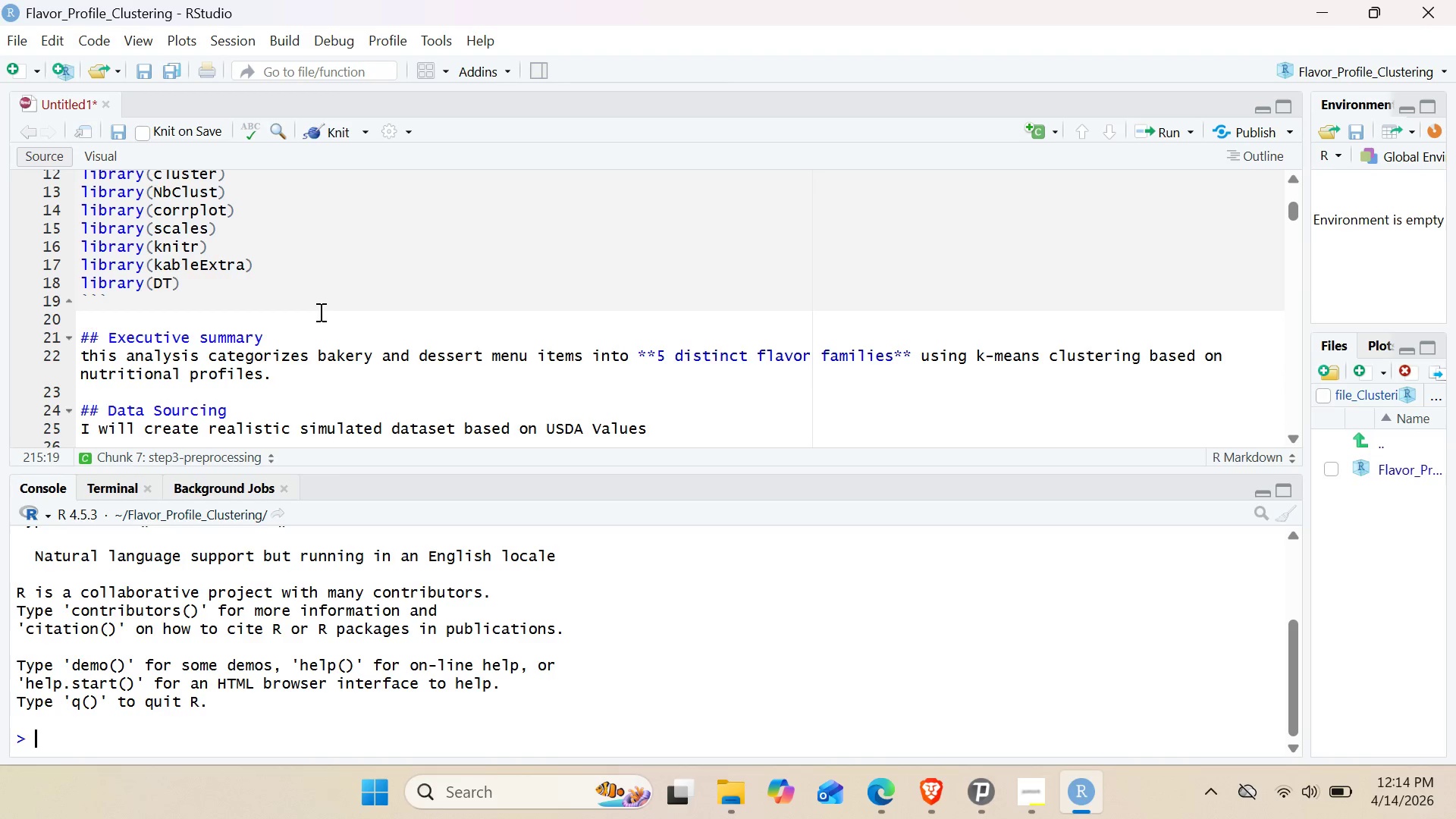 
scroll: coordinate [304, 347], scroll_direction: down, amount: 1.0
 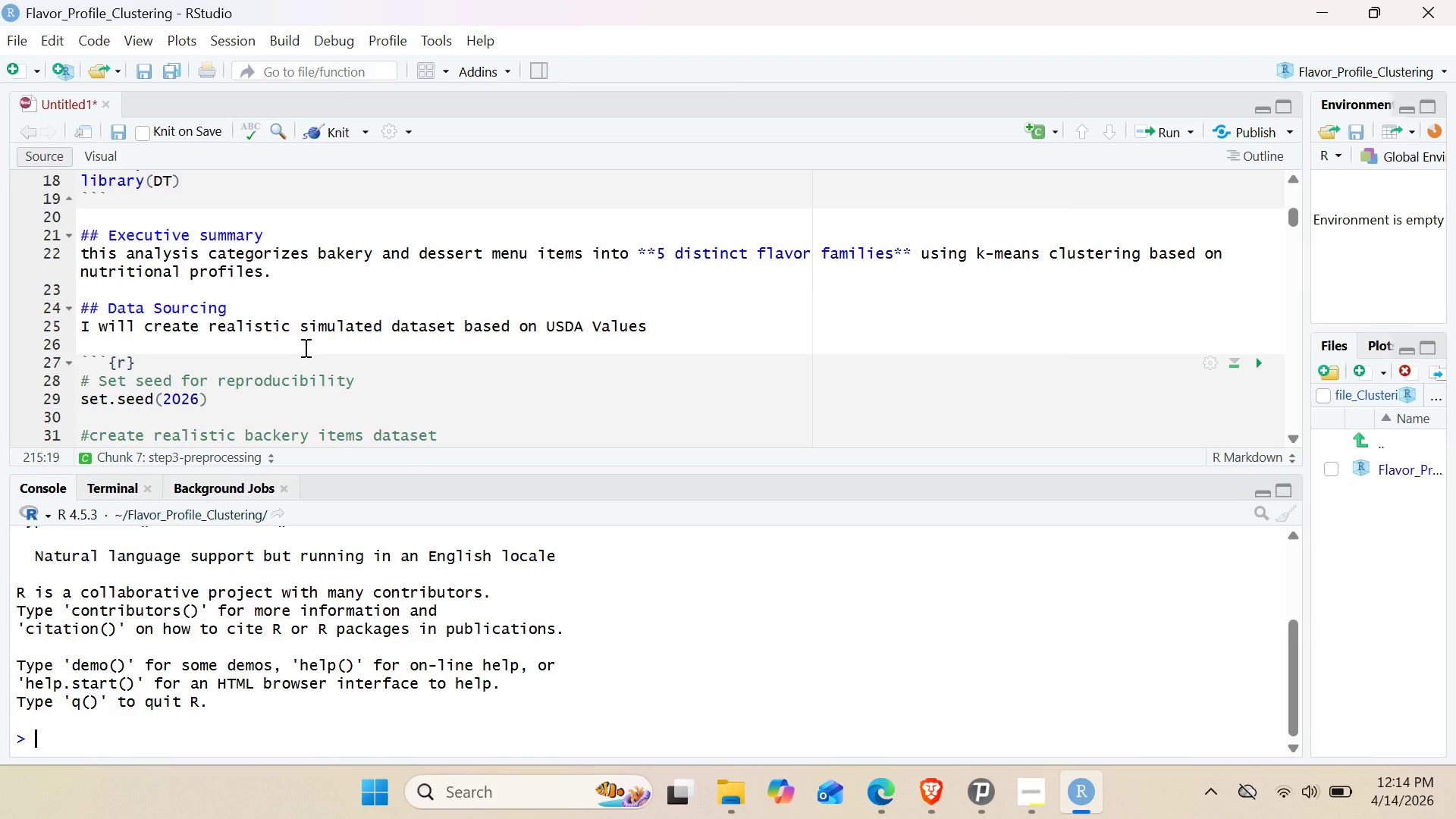 
wait(12.59)
 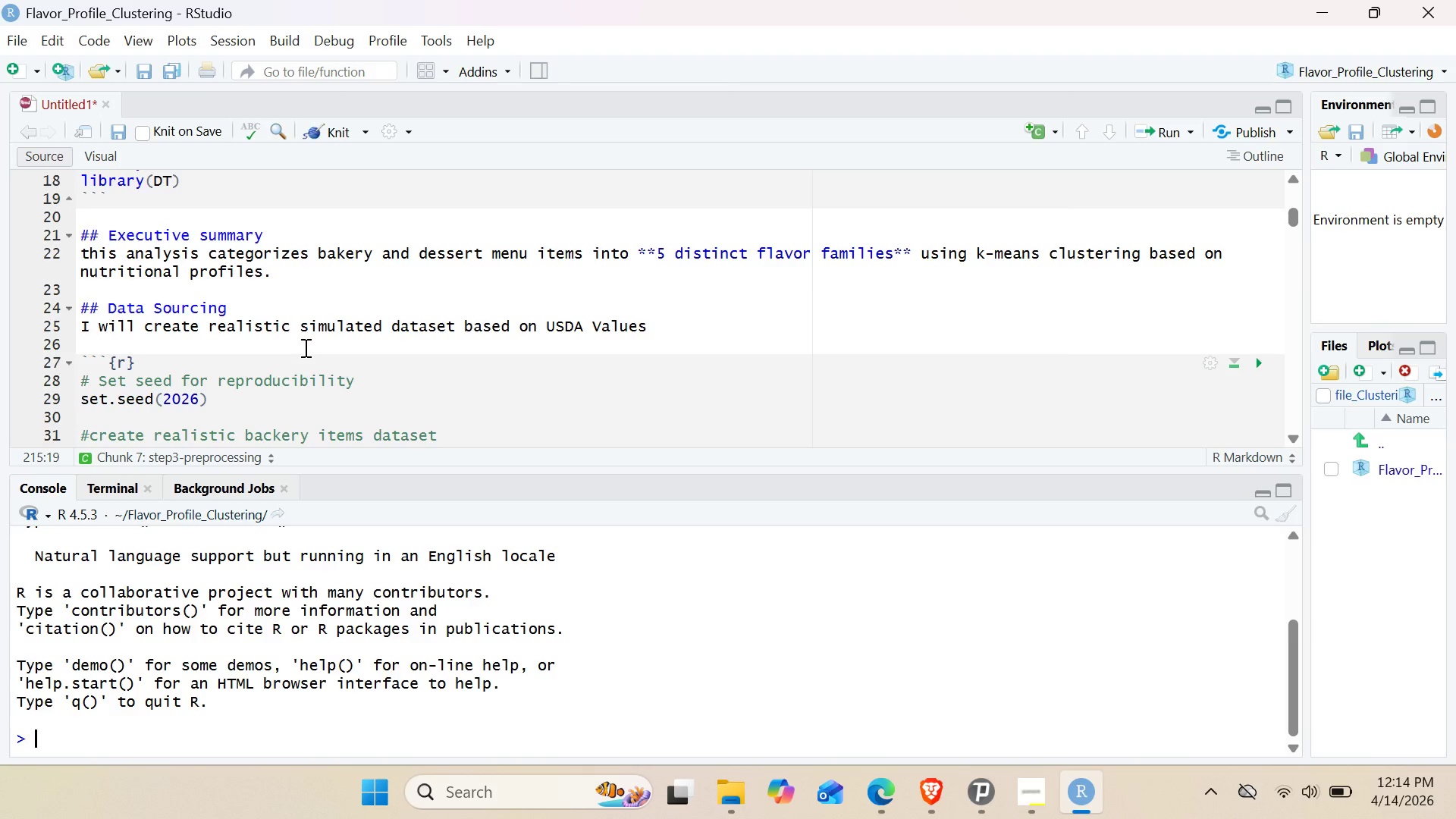 
scroll: coordinate [300, 348], scroll_direction: down, amount: 5.0
 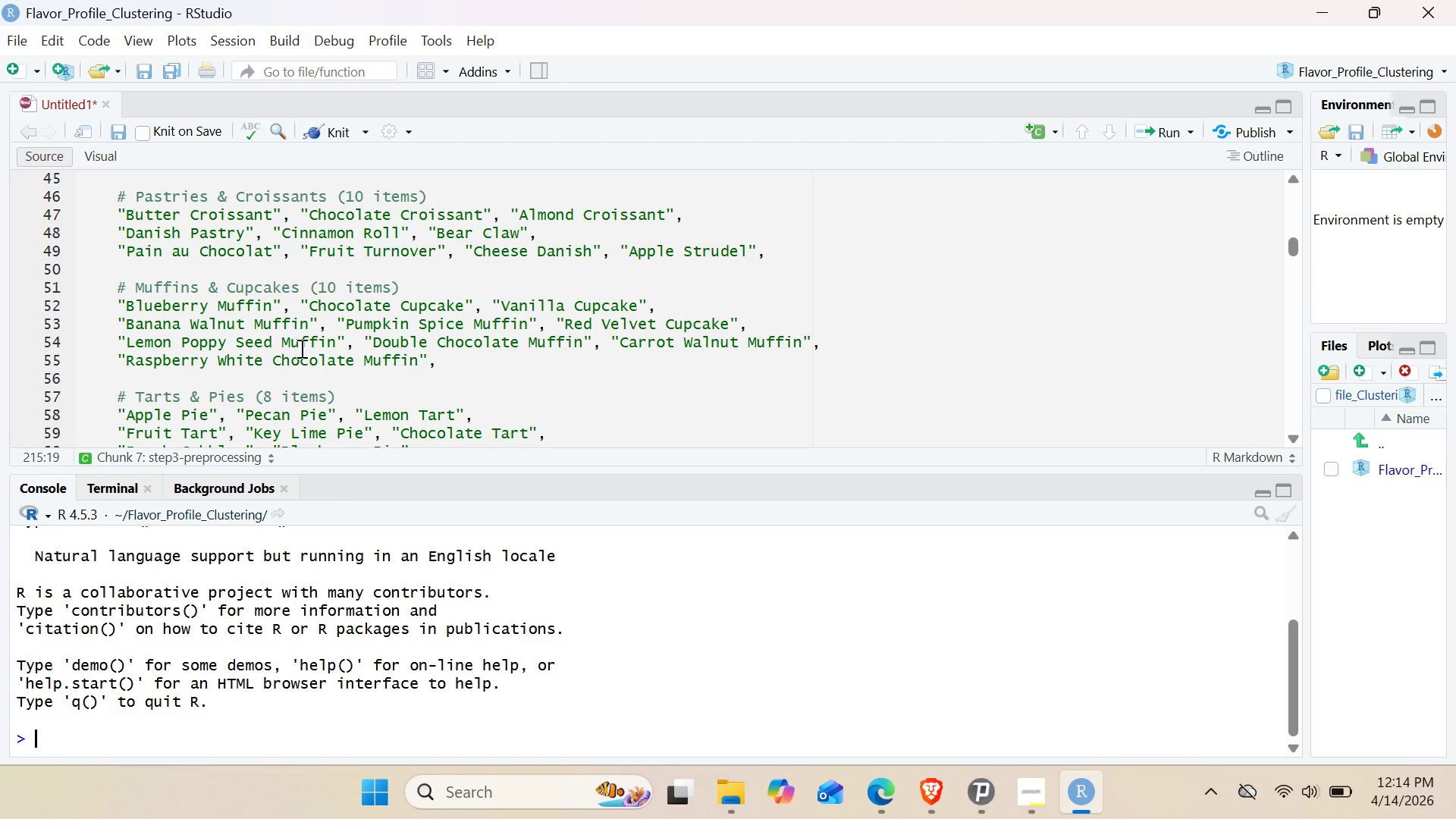 
scroll: coordinate [300, 348], scroll_direction: down, amount: 5.0
 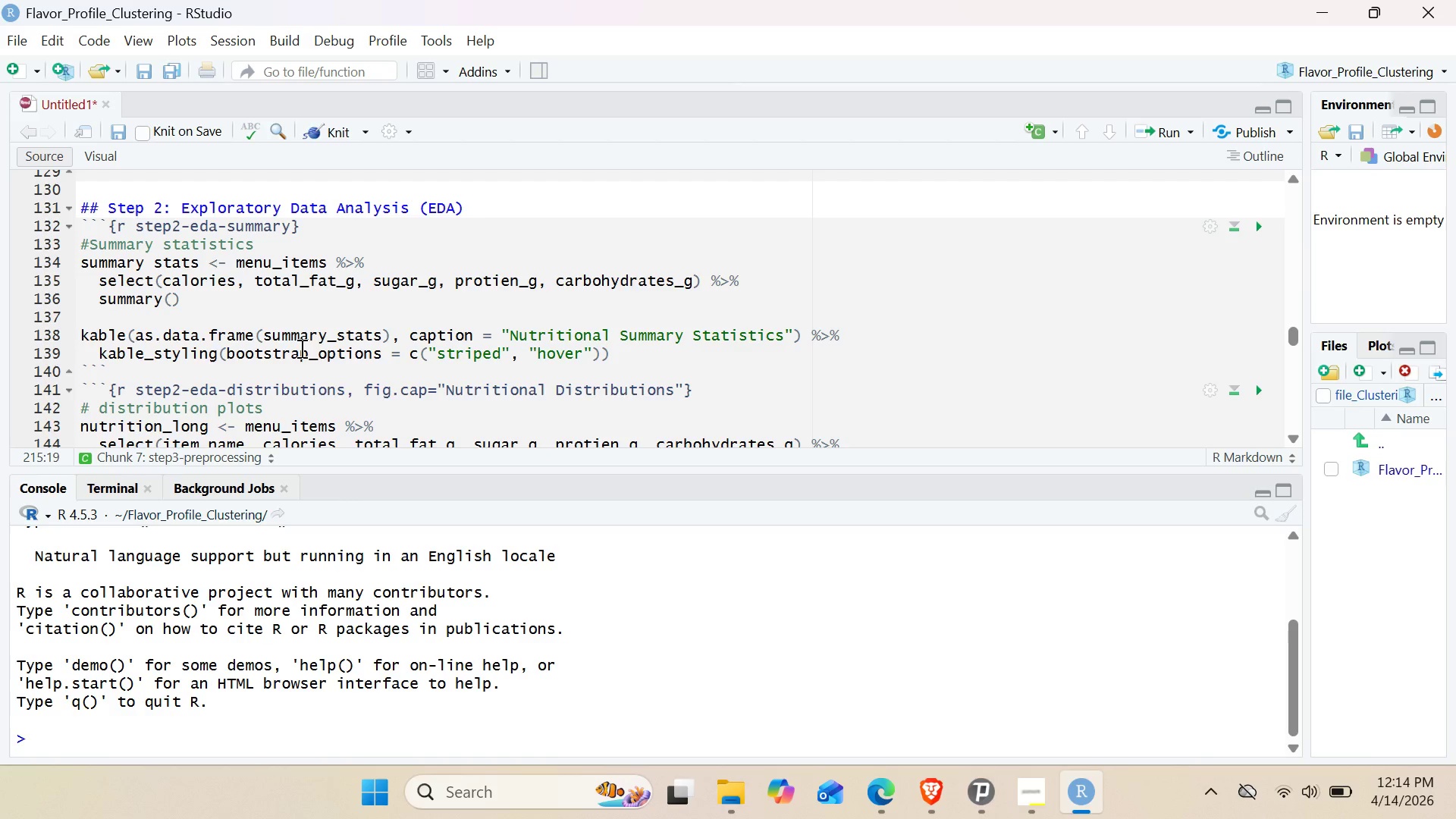 
wait(11.44)
 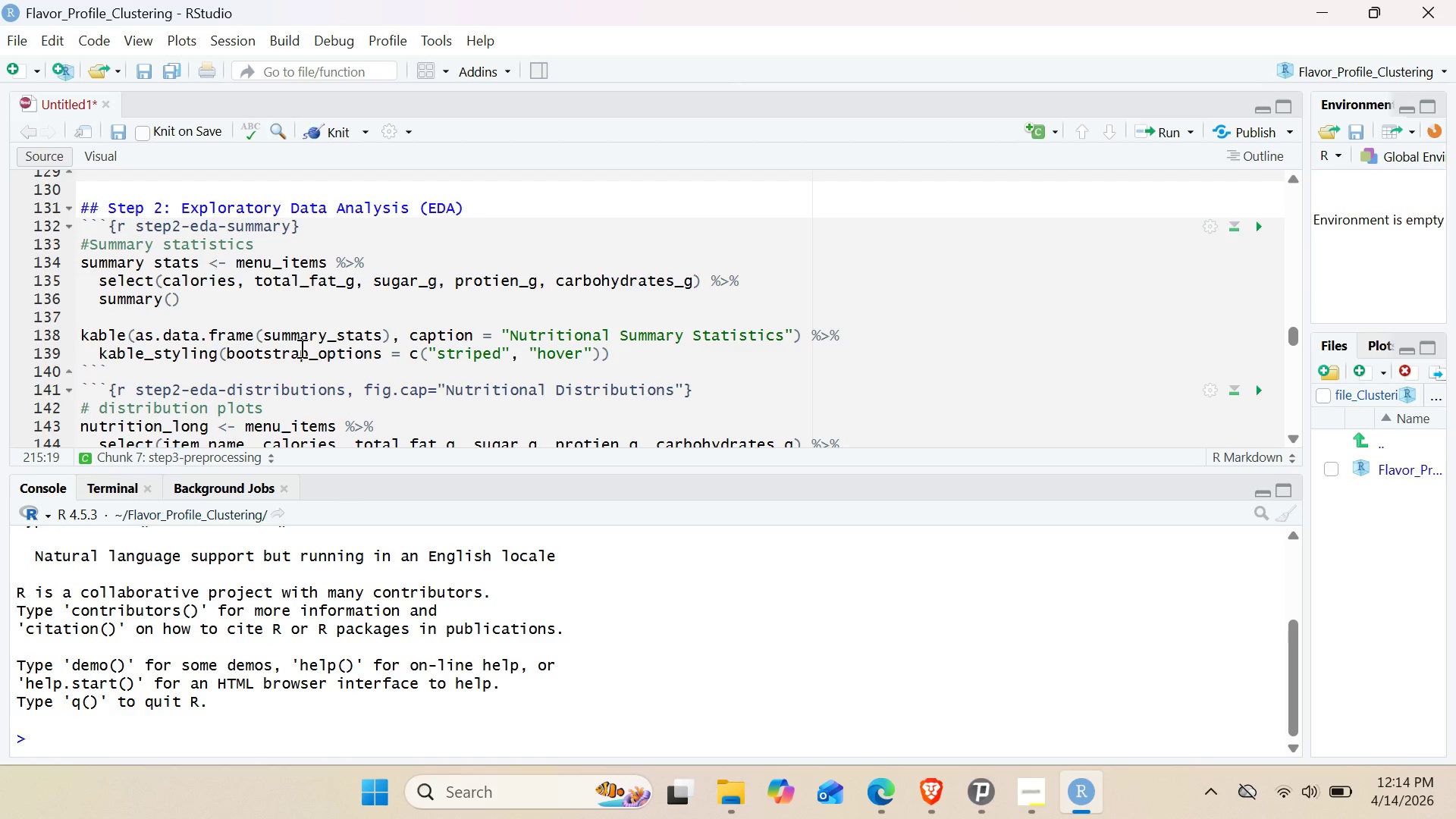 
scroll: coordinate [300, 348], scroll_direction: down, amount: 8.0
 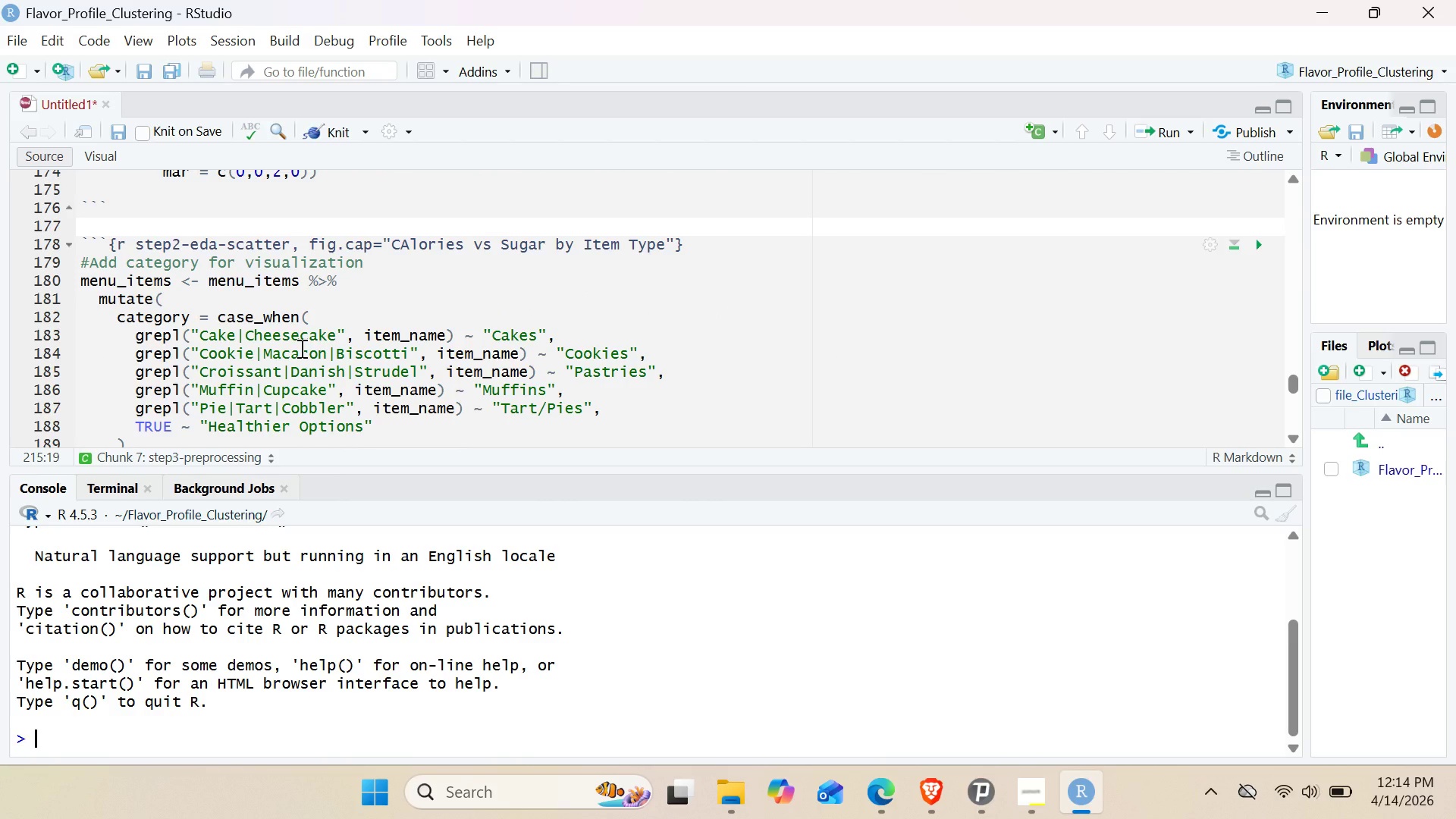 
scroll: coordinate [300, 348], scroll_direction: down, amount: 4.0
 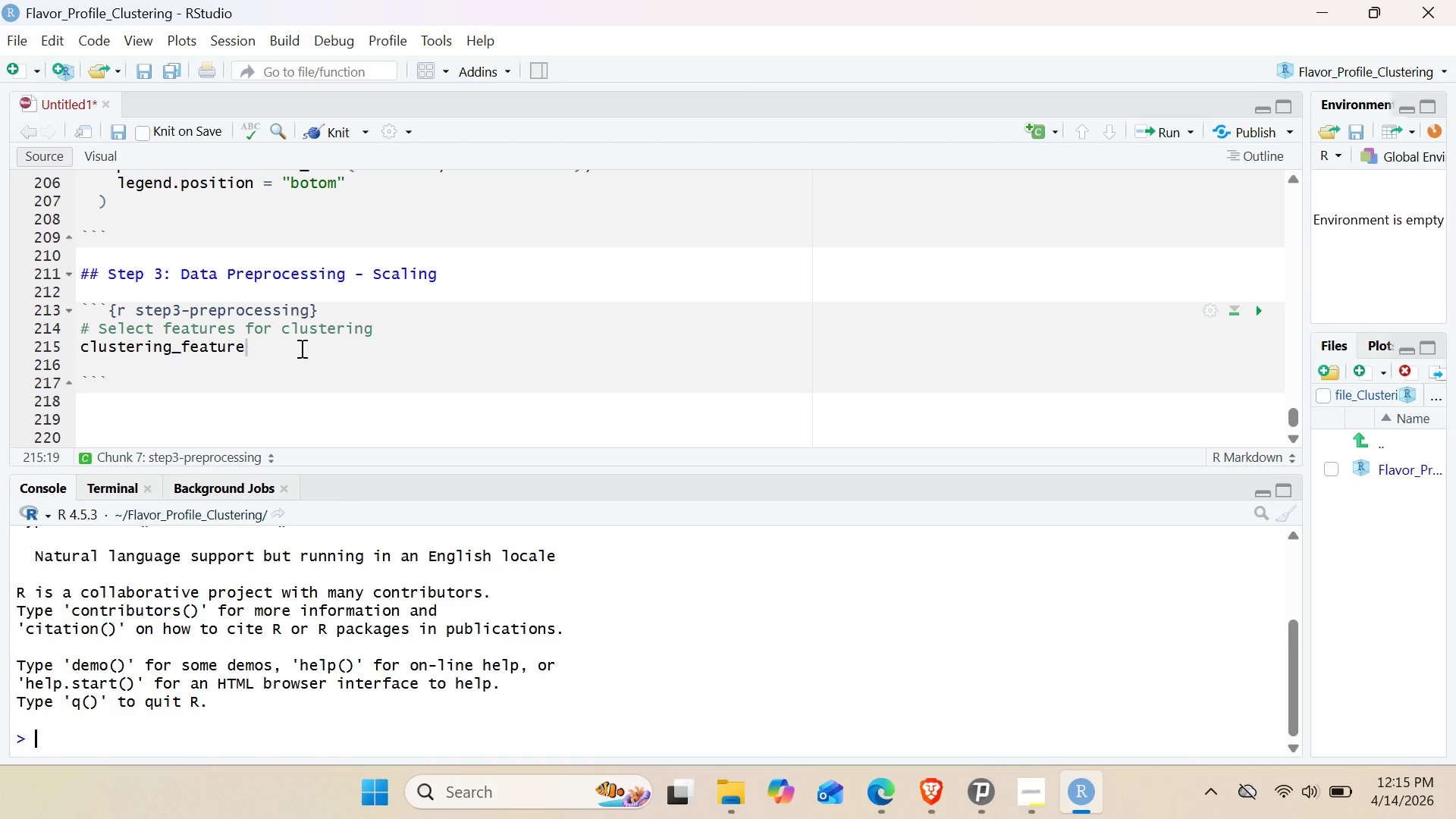 
left_click([300, 348])
 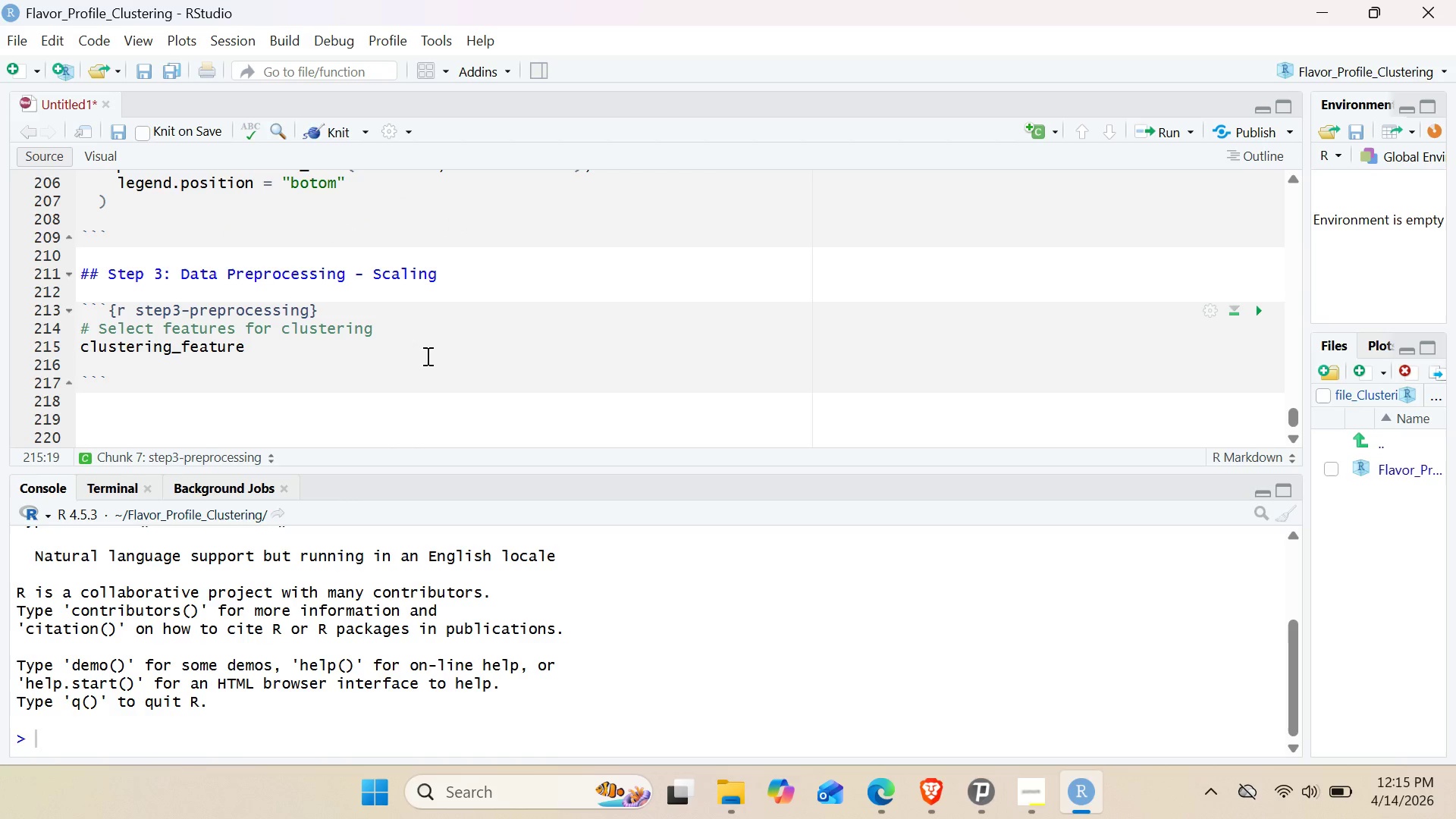 
key(S)
 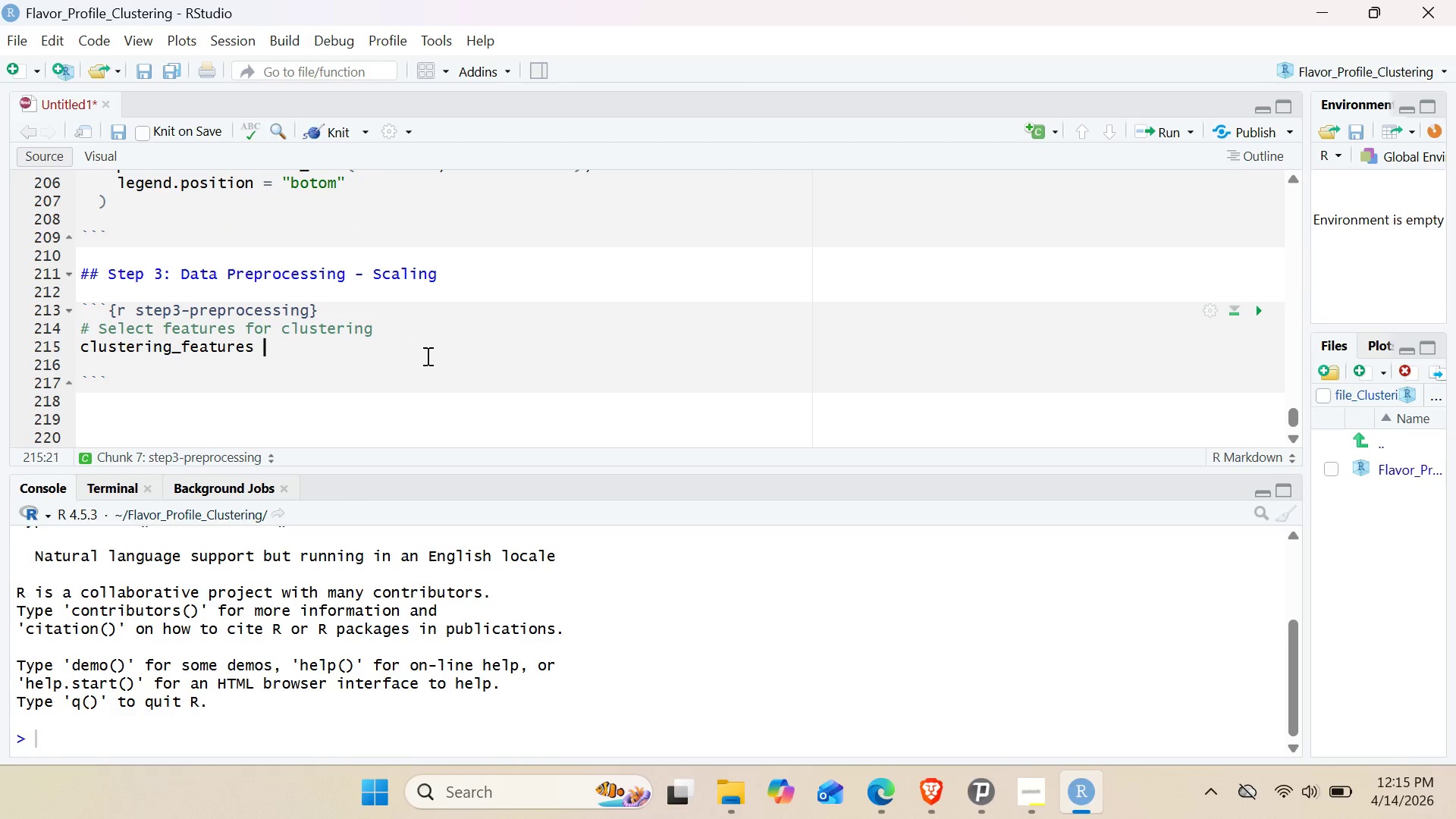 
key(Space)
 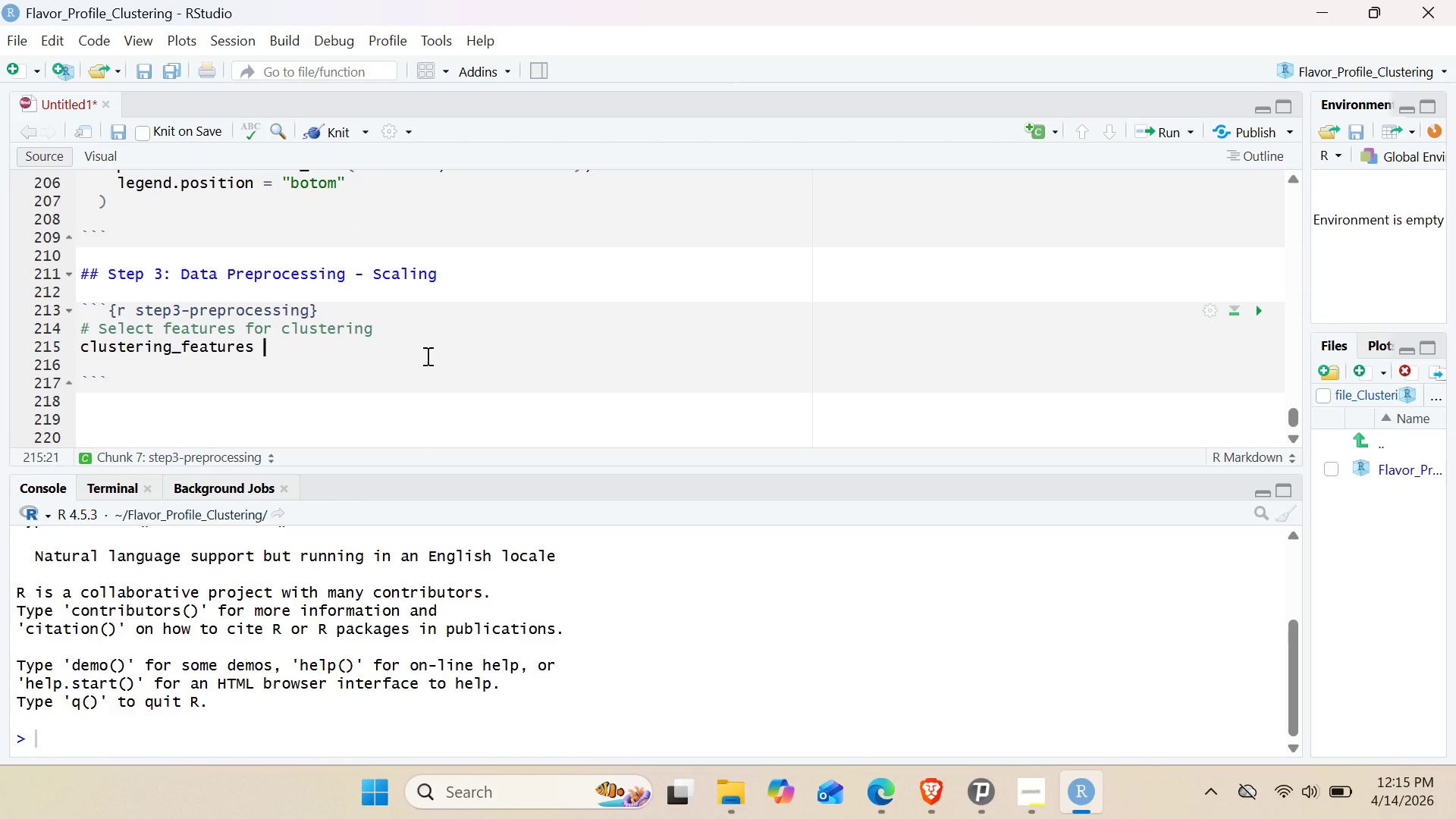 
key(Shift+Comma)
 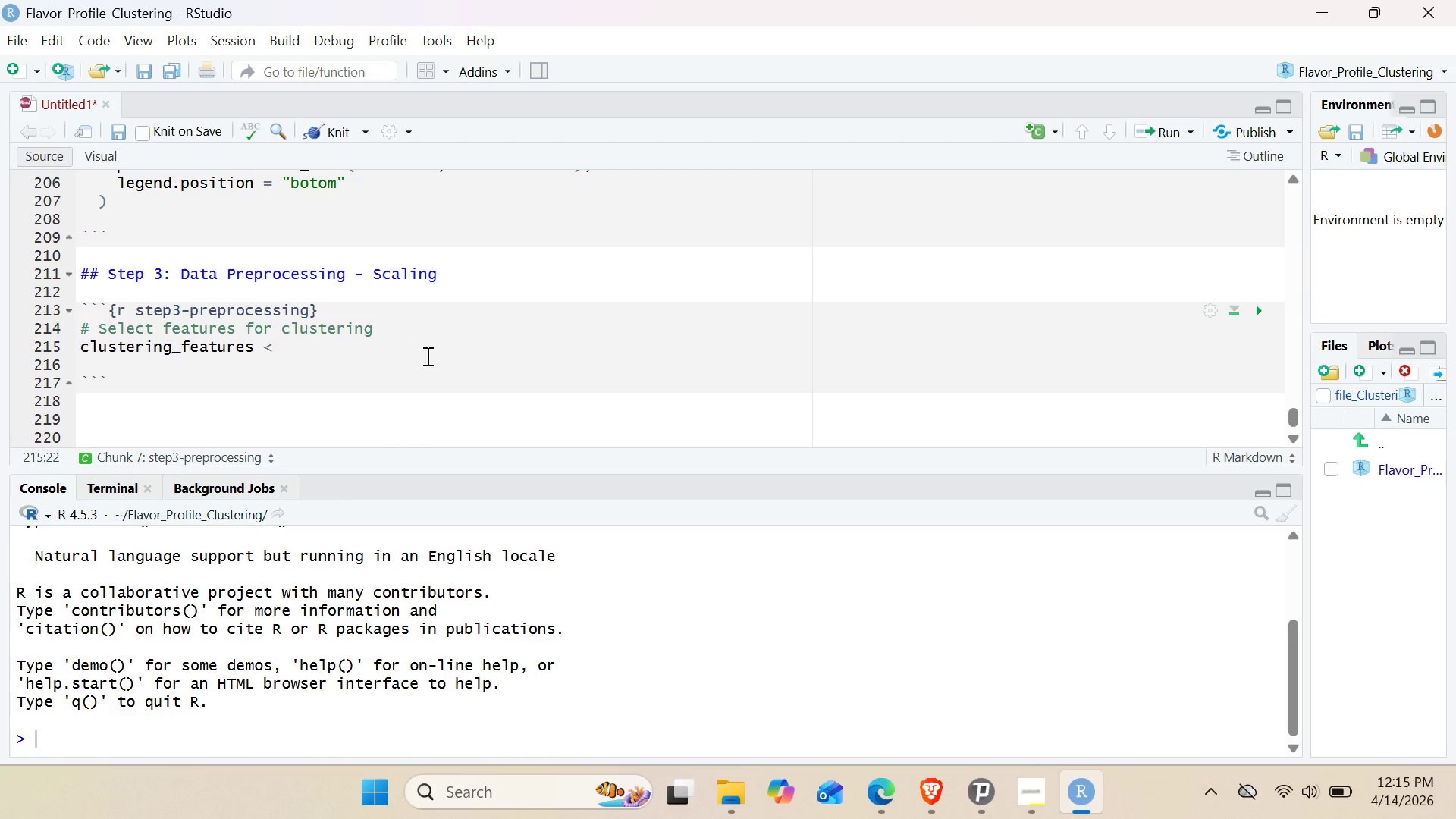 
key(Minus)
 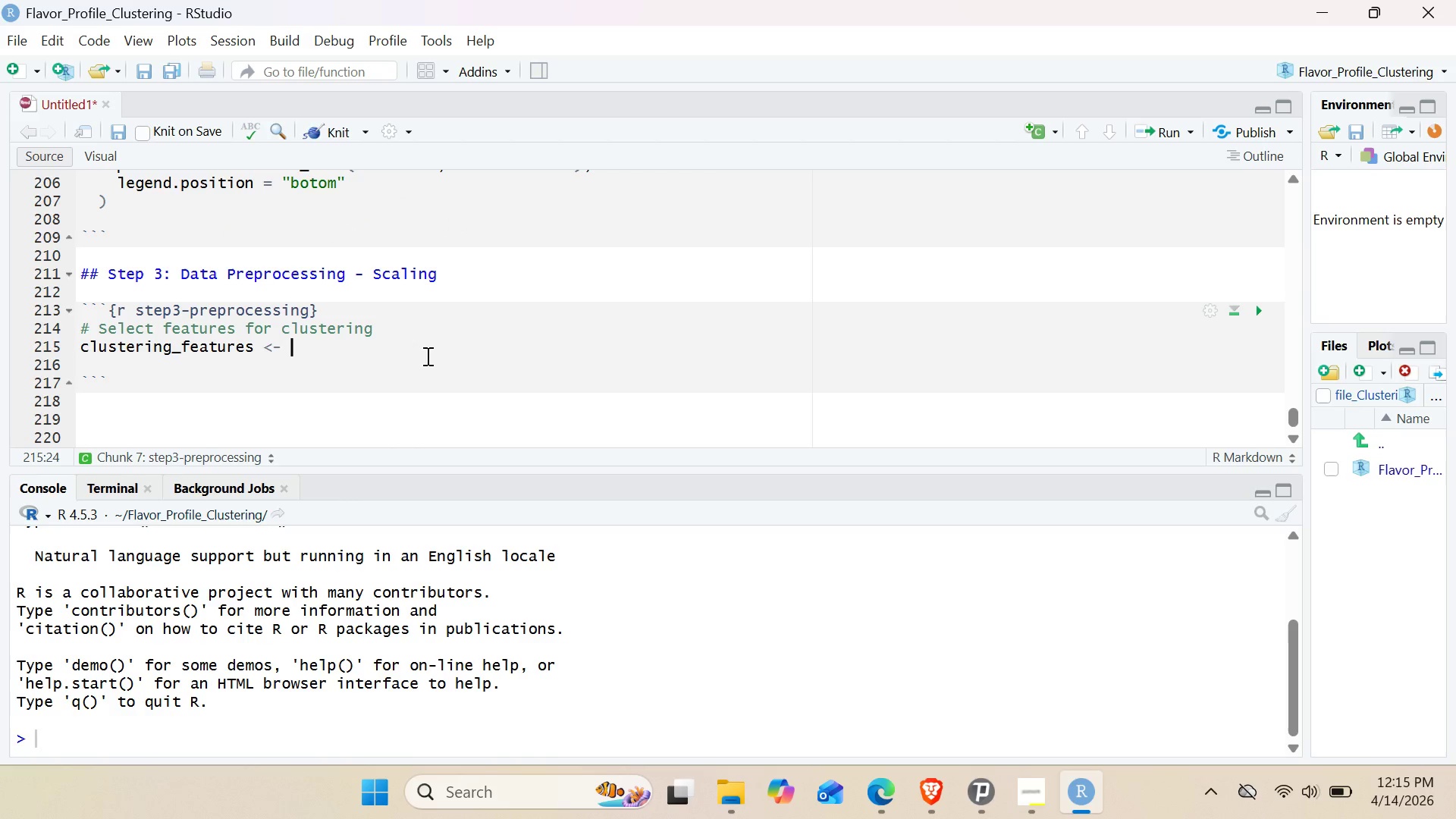 
key(Space)
 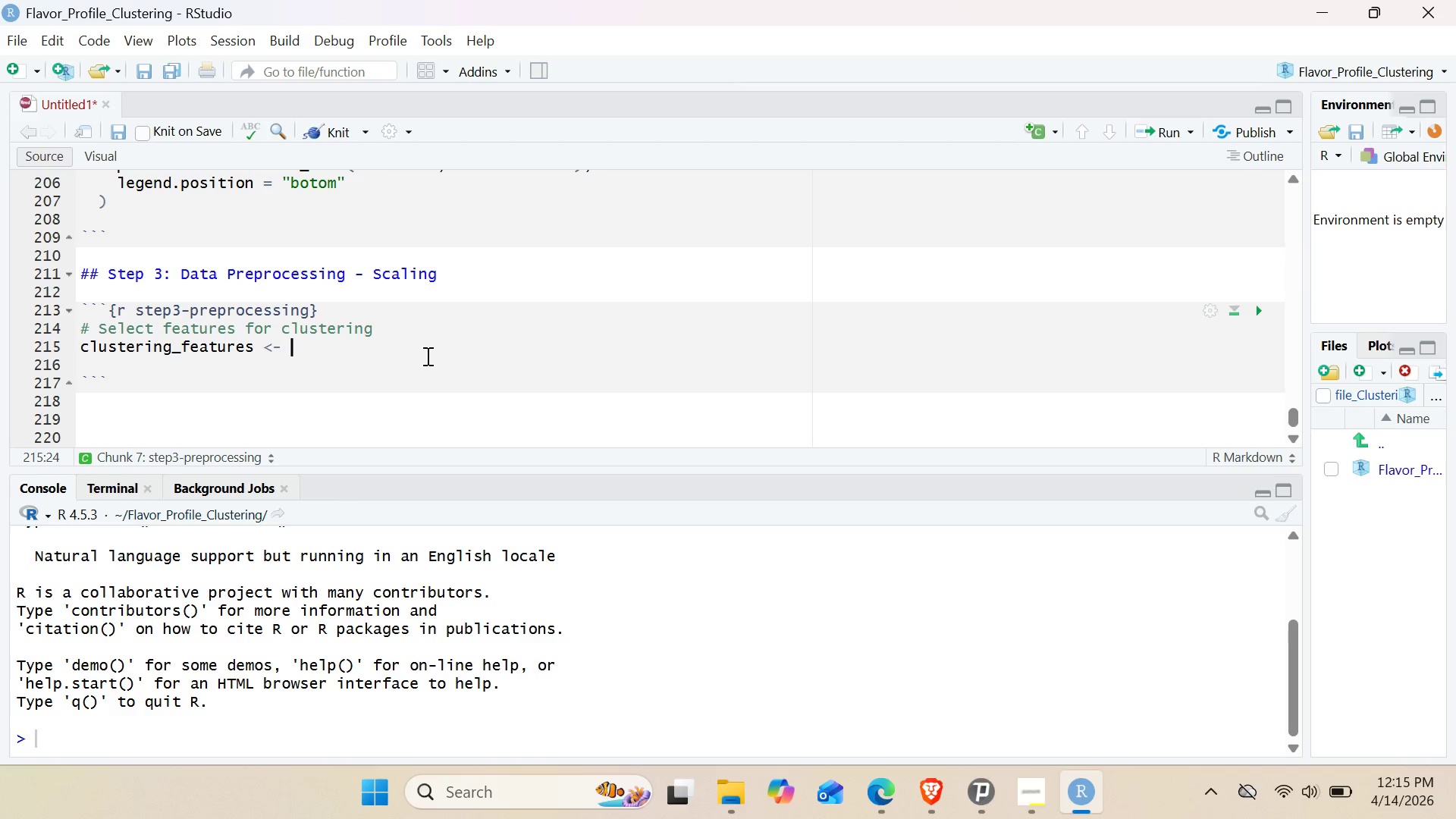 
wait(5.55)
 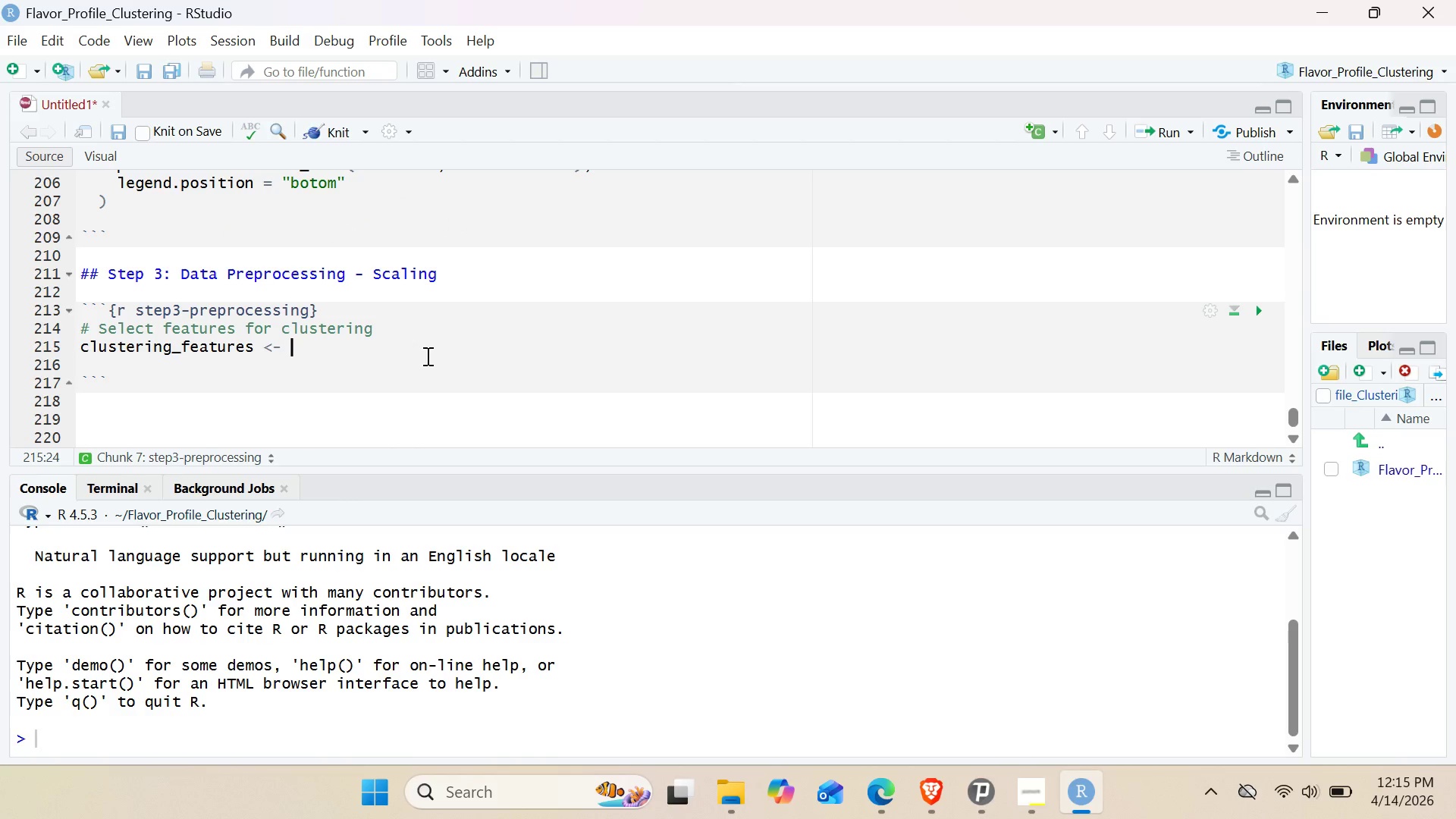 
type(menu_)
 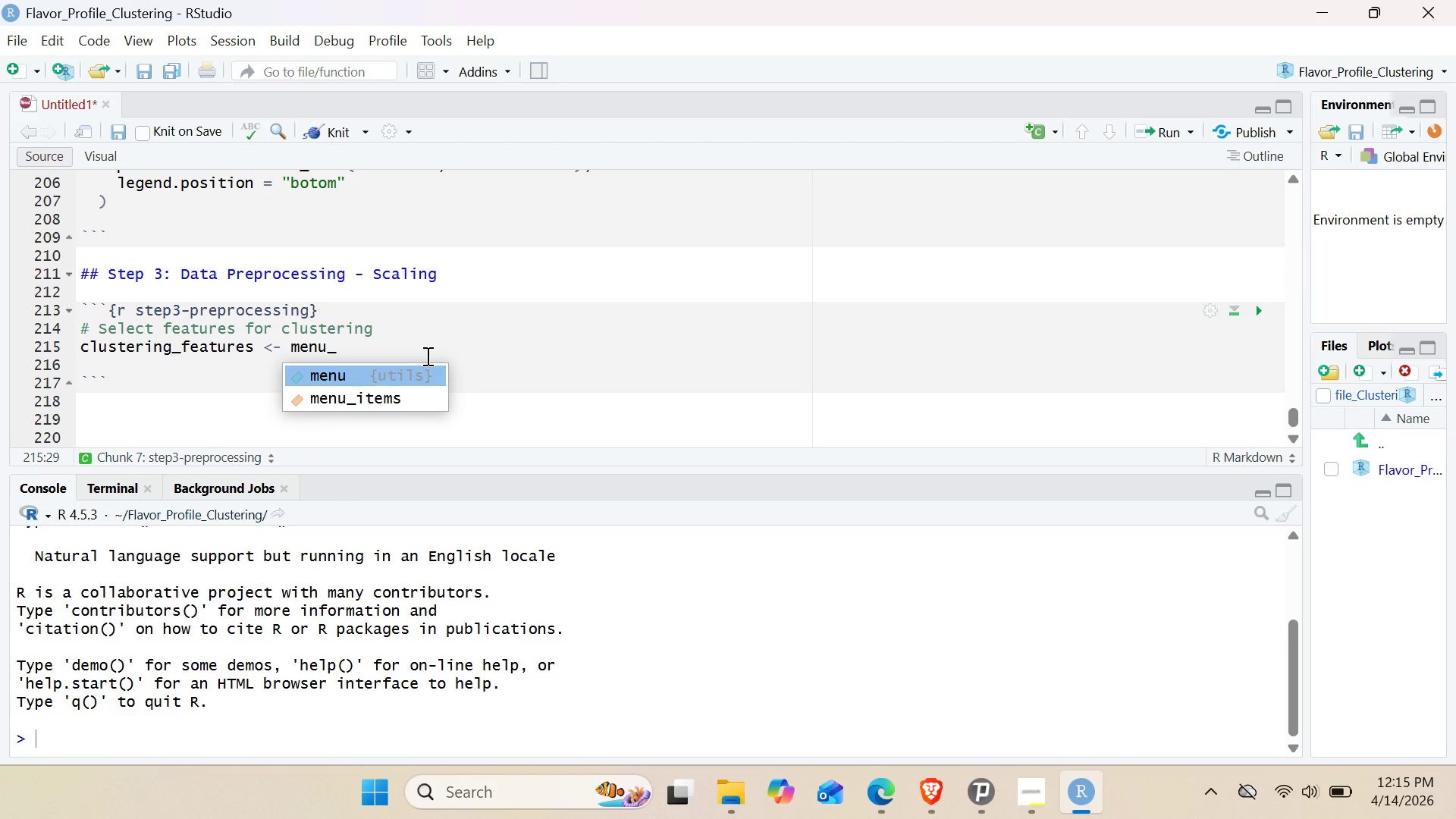 
key(ArrowDown)
 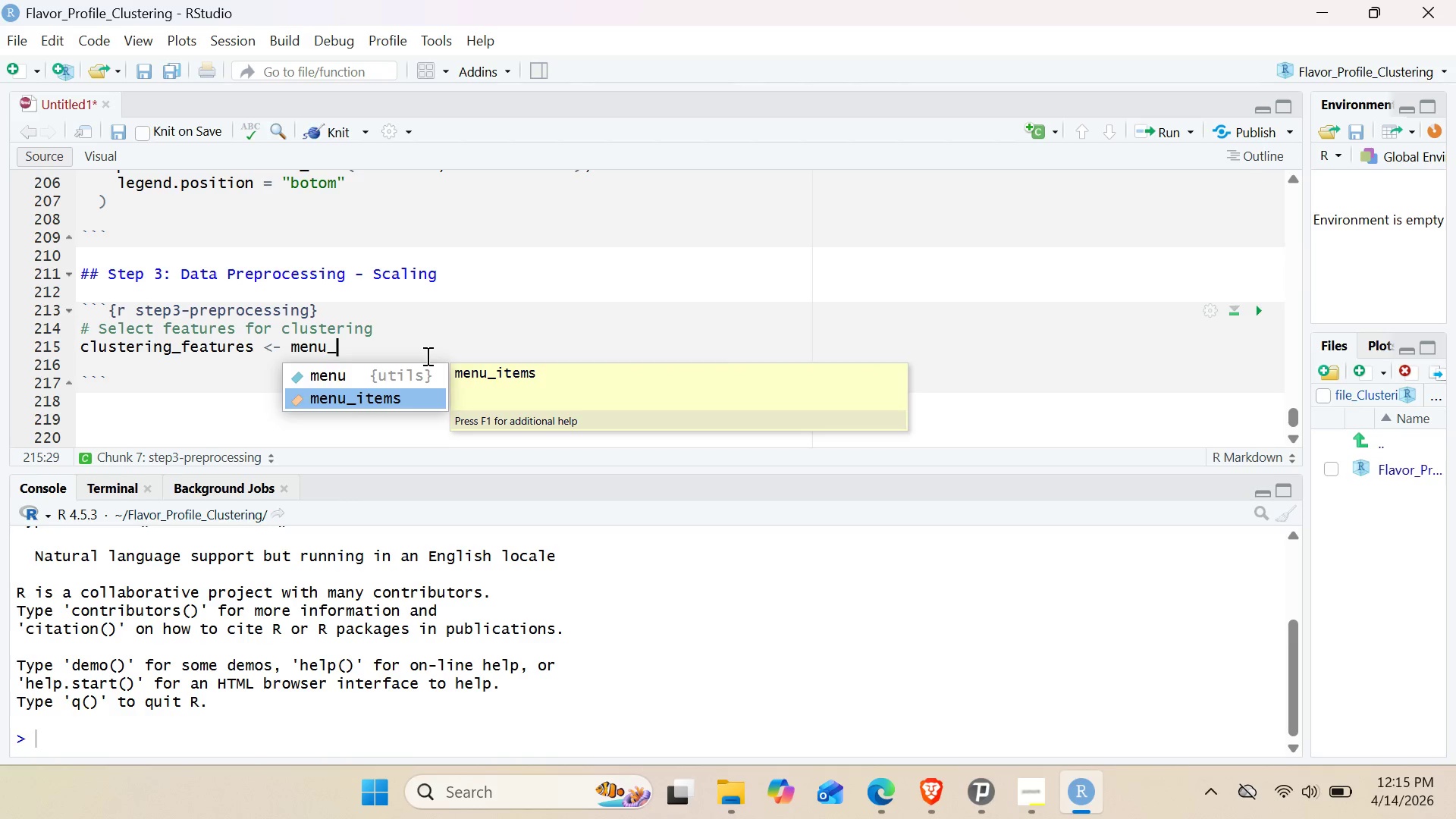 
key(Enter)
 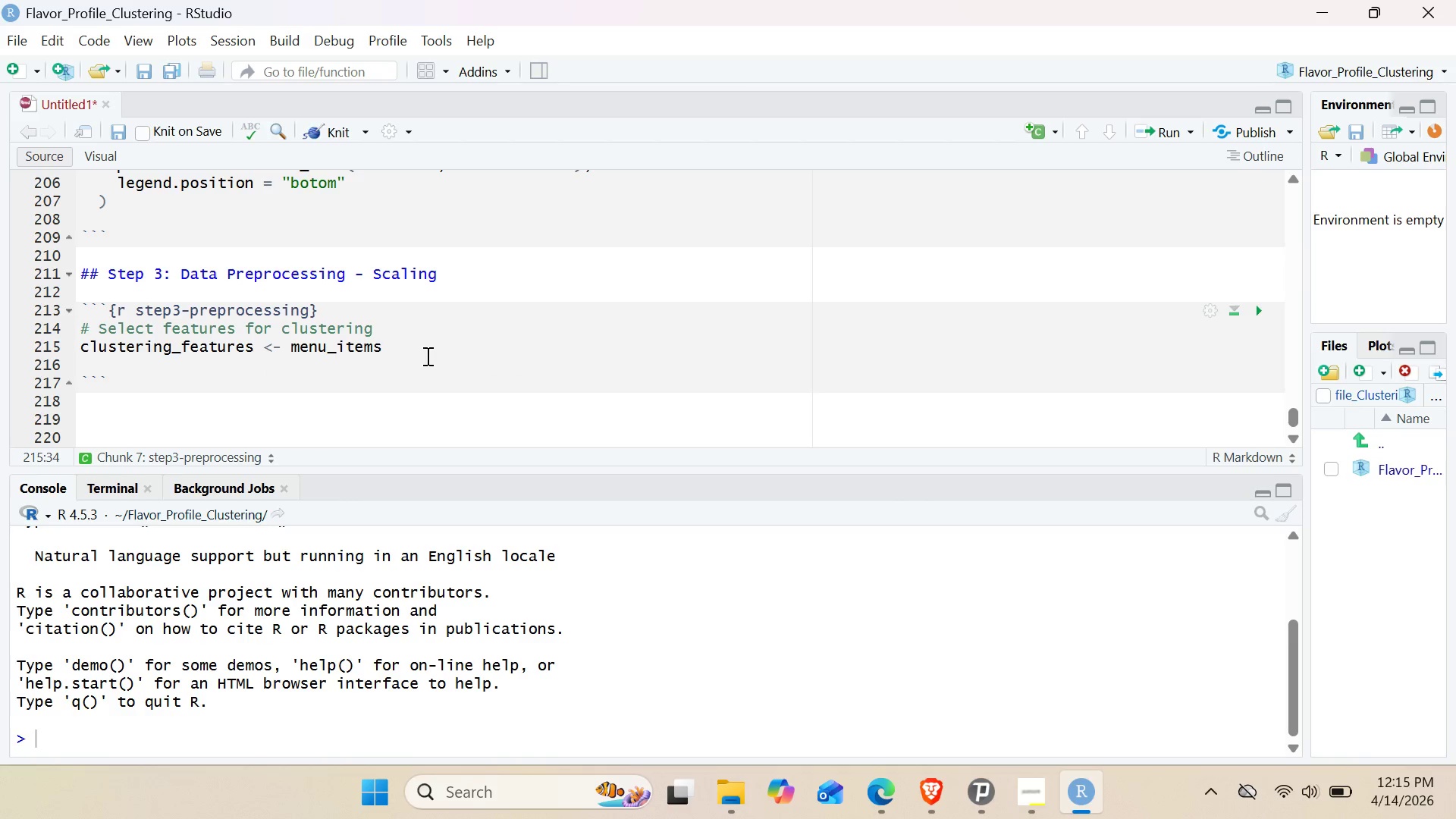 
key(Space)
 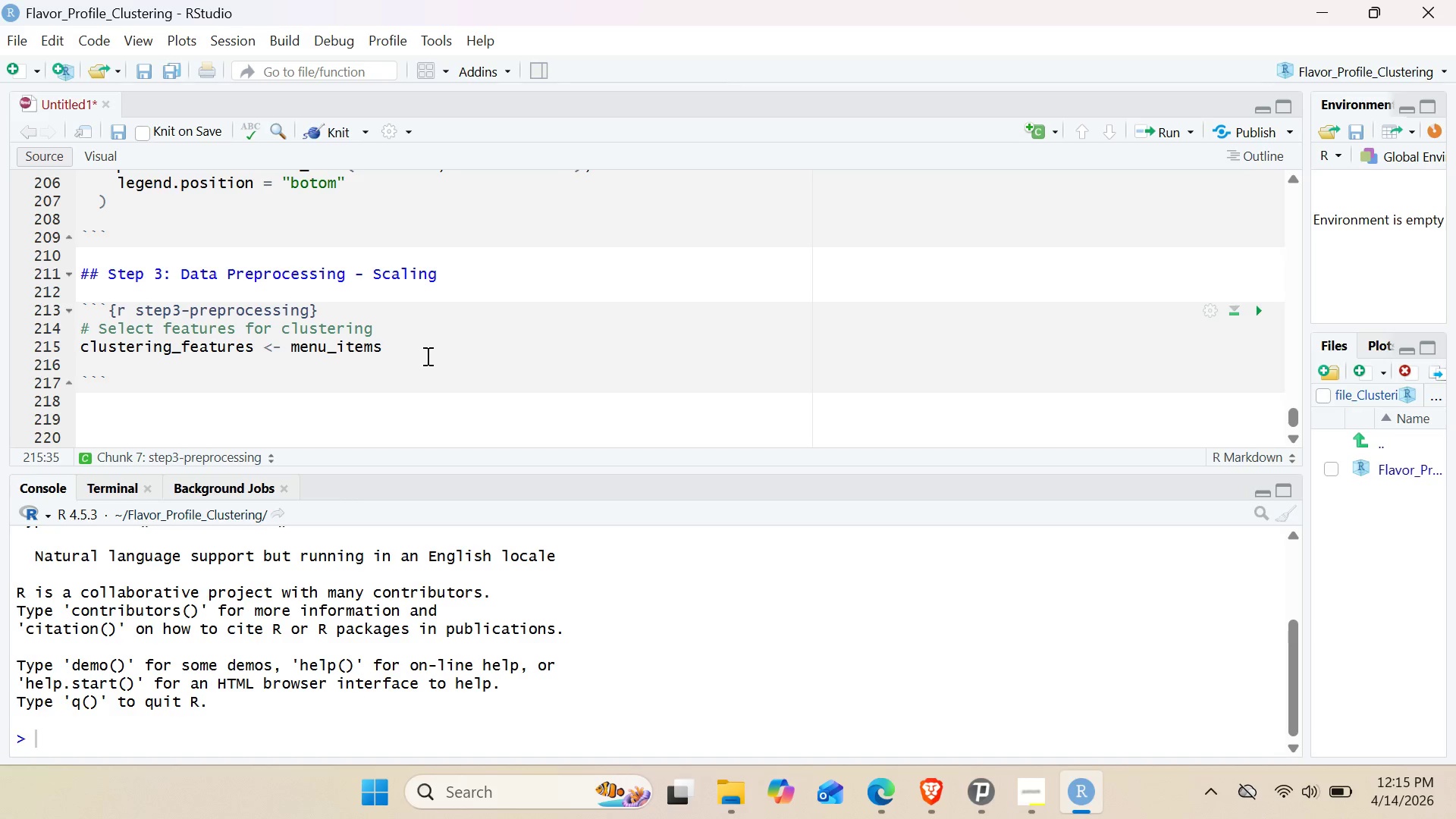 
key(Shift+5)
 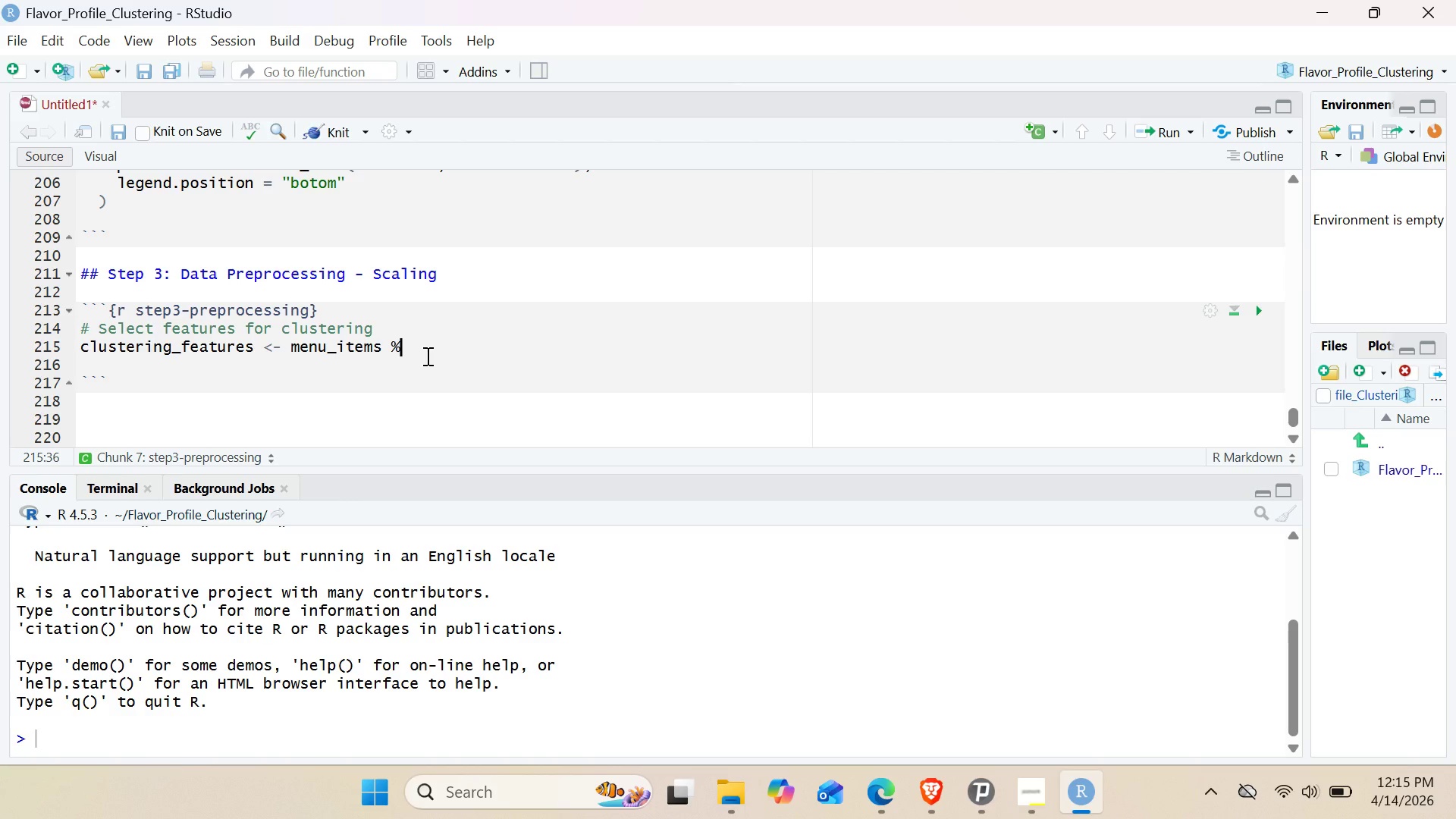 
key(Shift+Period)
 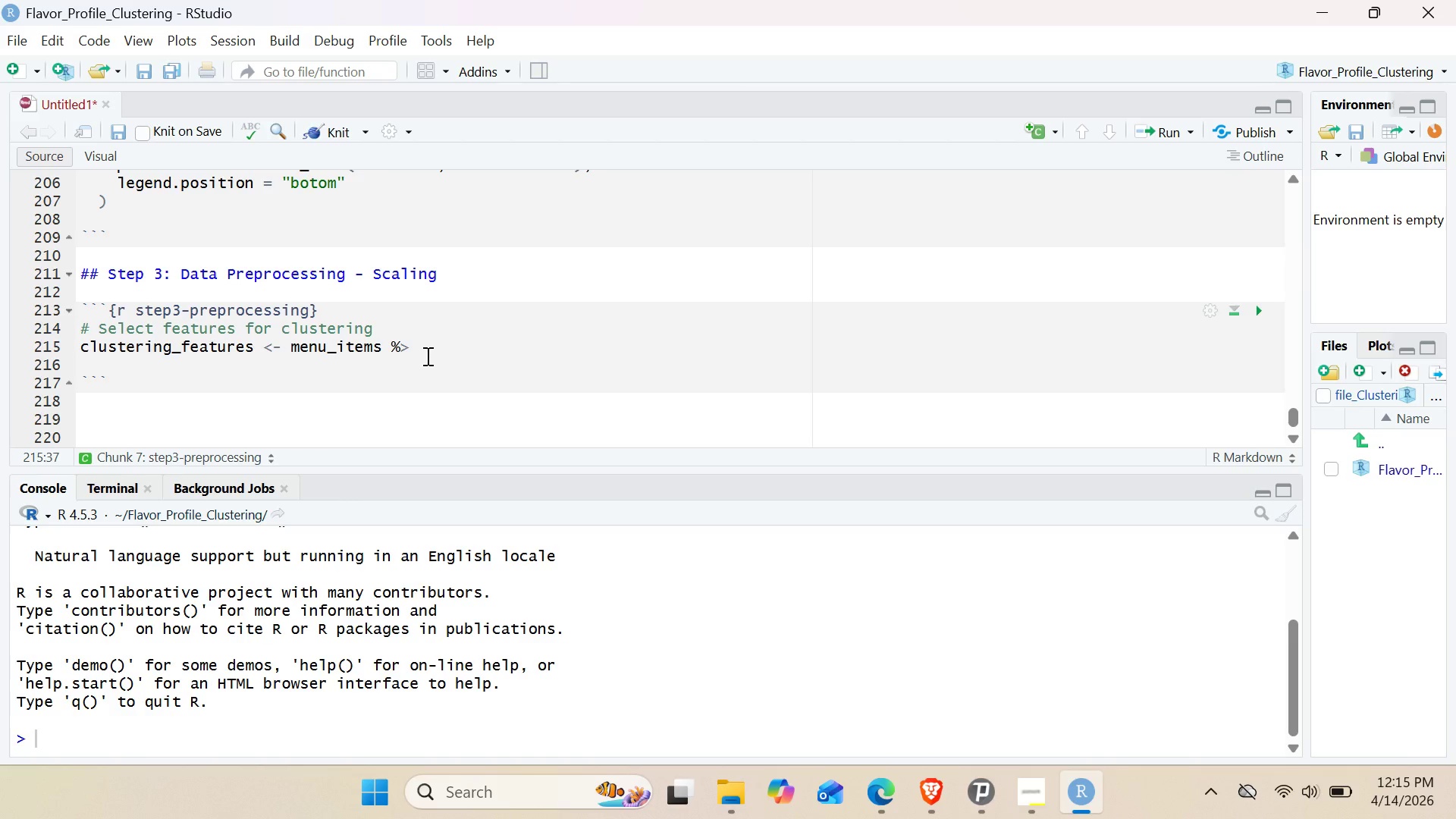 
key(Shift+5)
 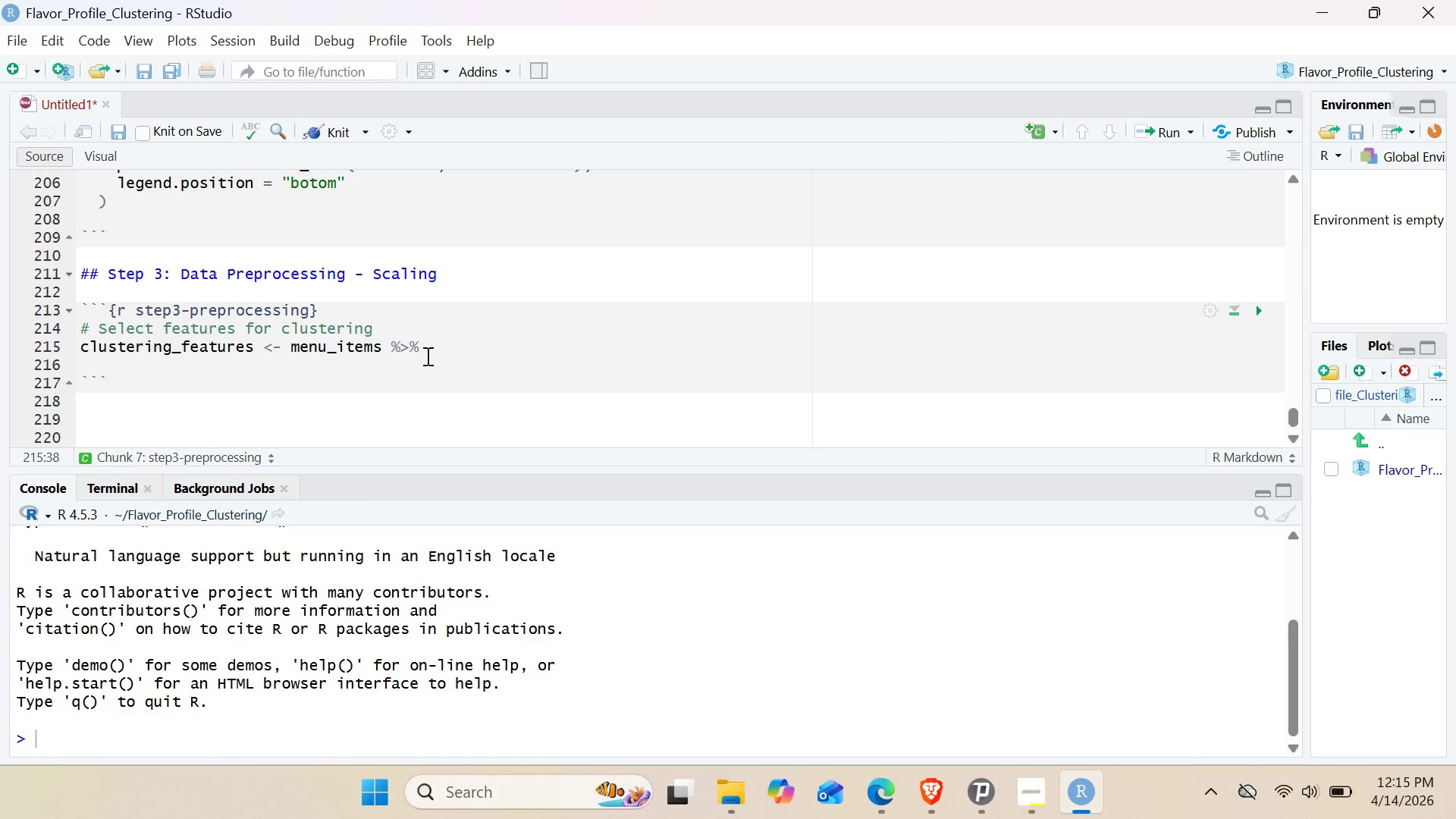 
key(Enter)
 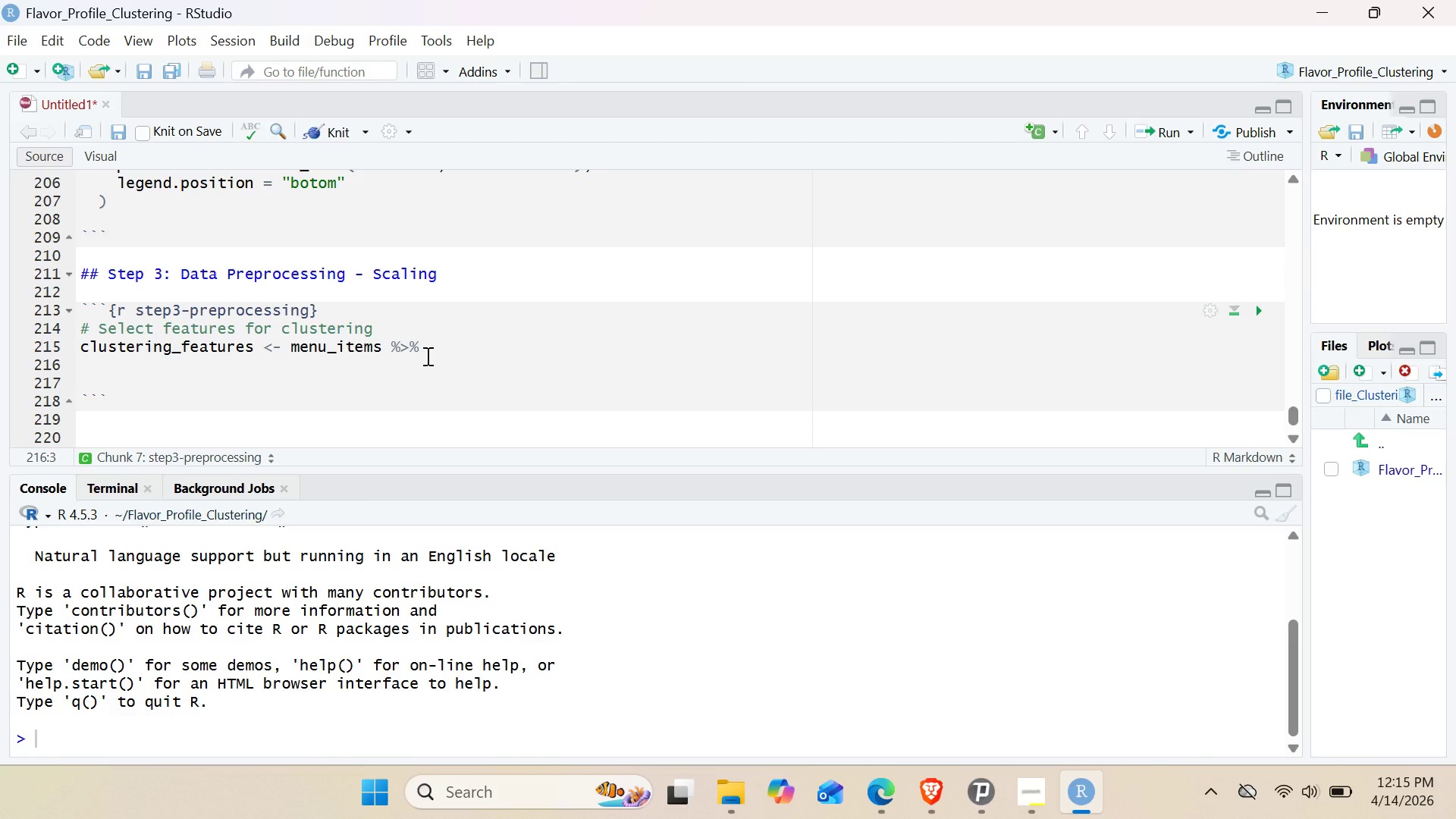 
type(select )
 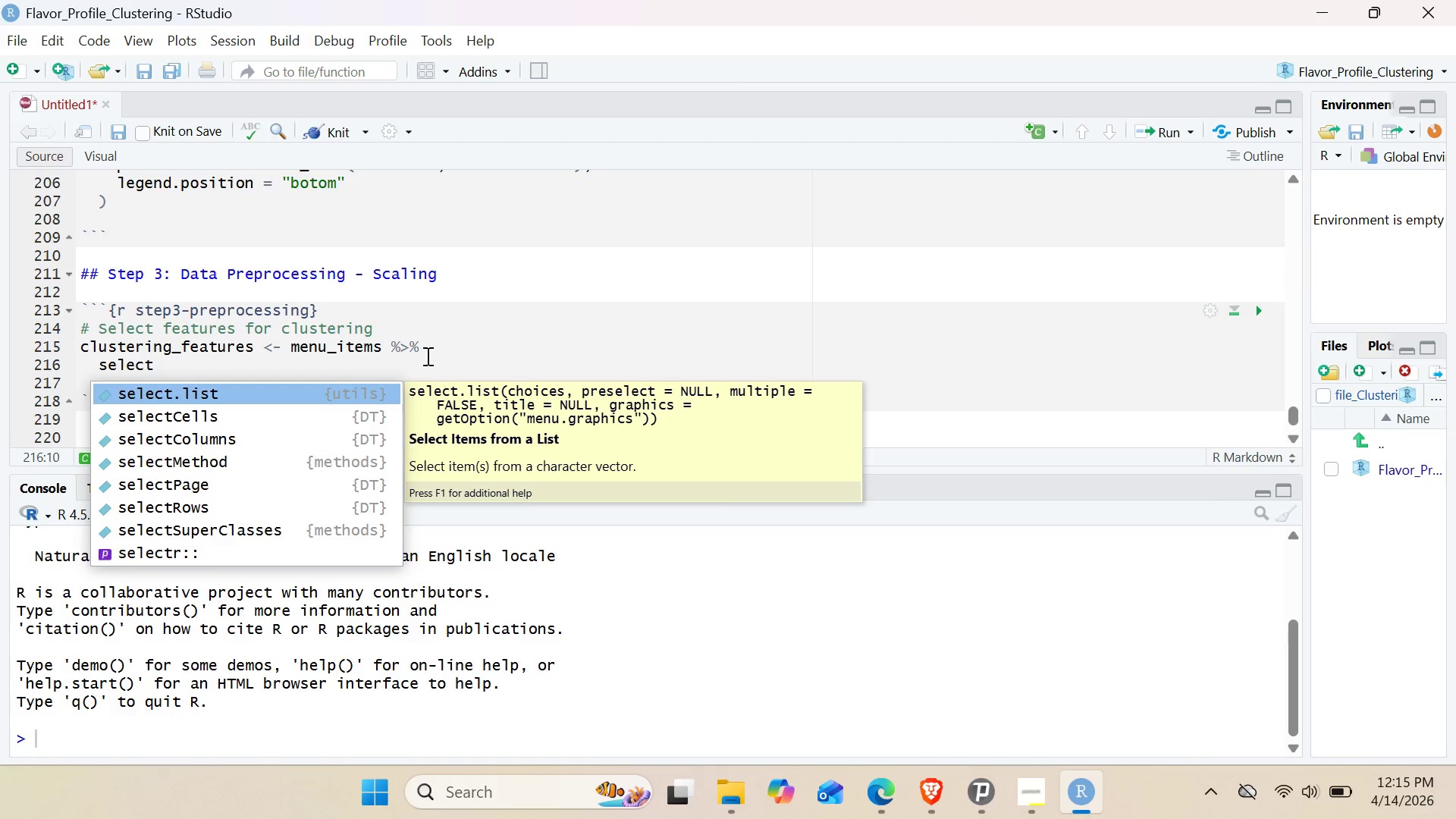 
wait(6.22)
 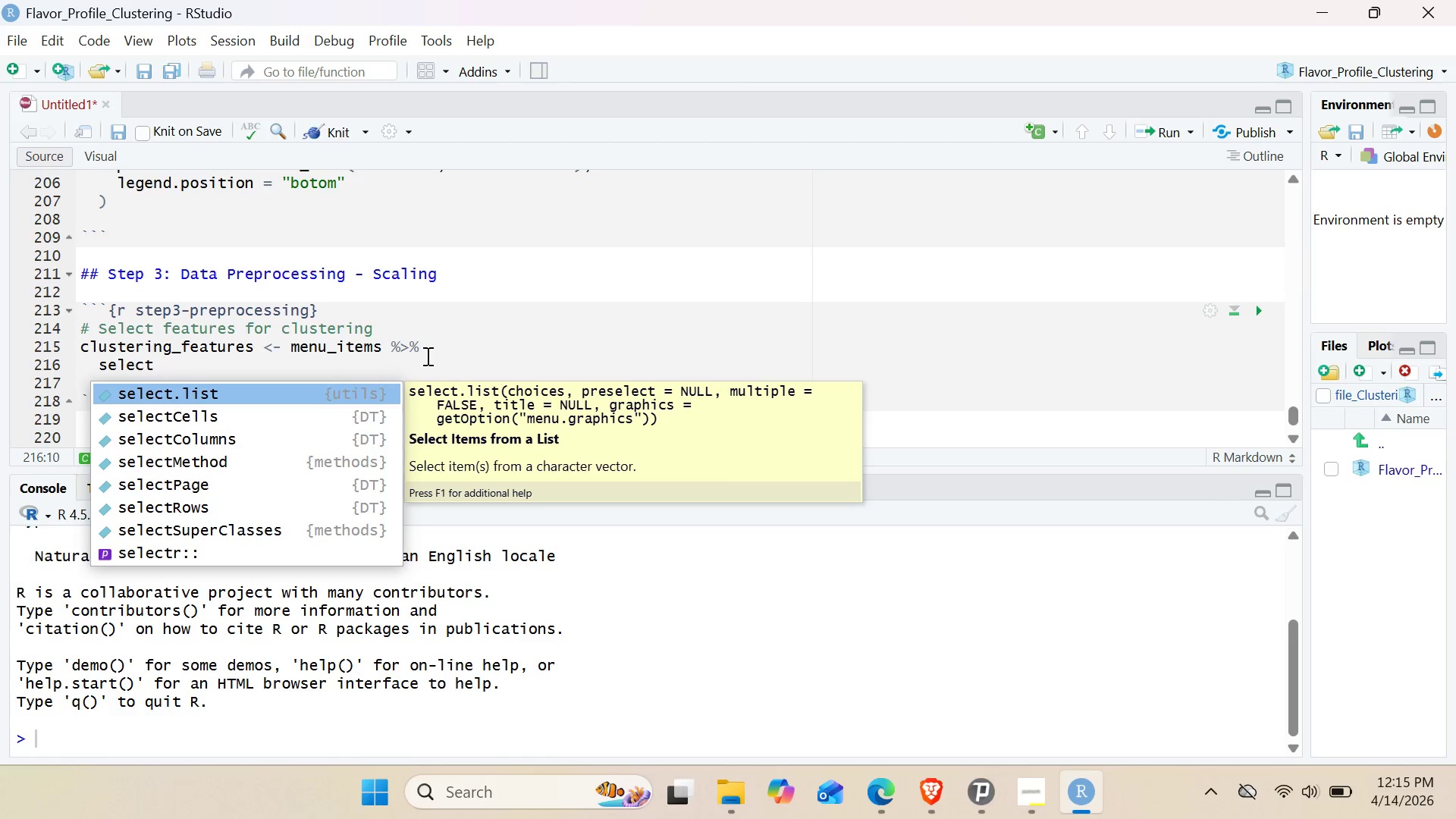 
type(features )
 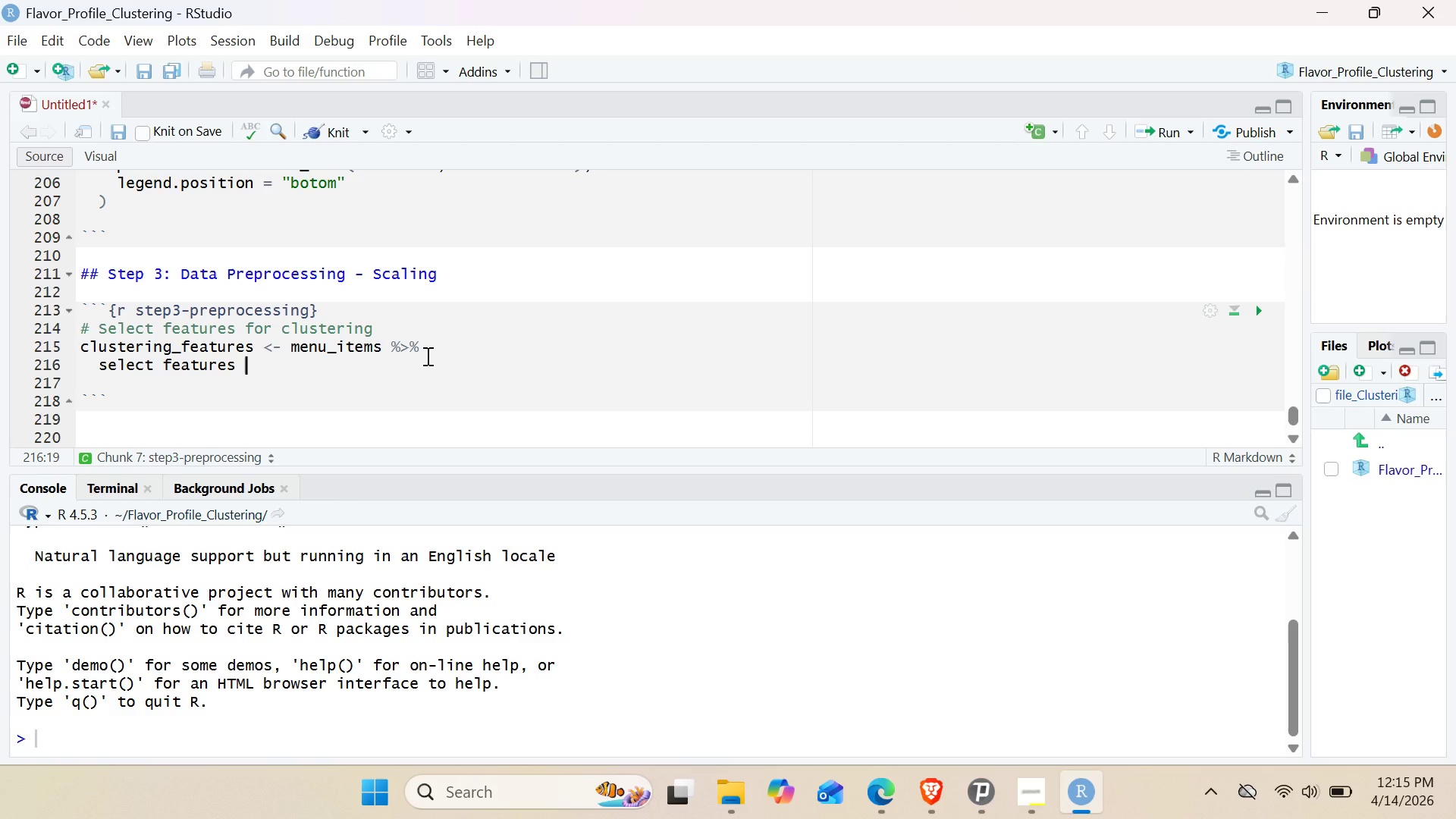 
hold_key(key=Backspace, duration=0.75)
 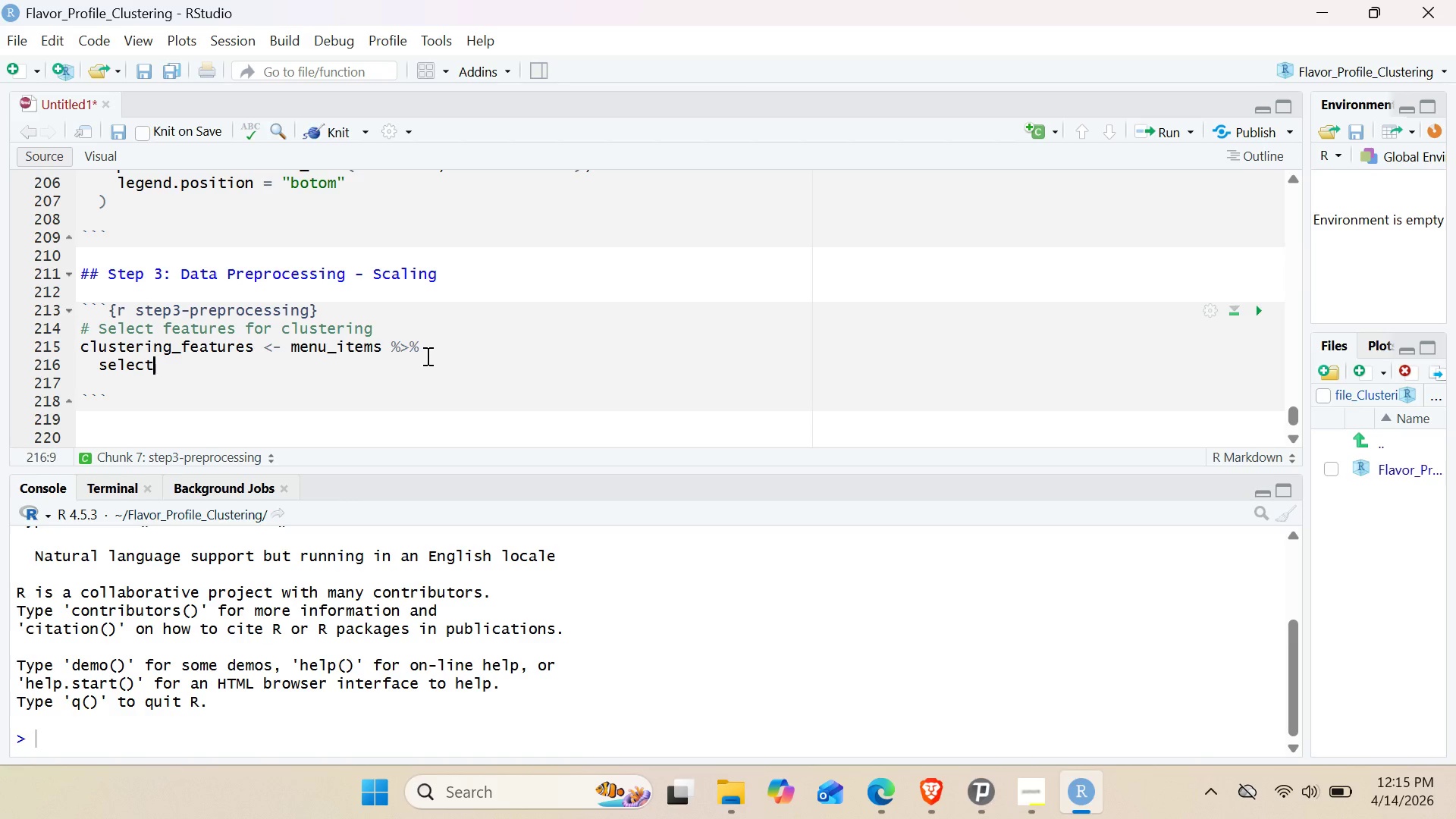 
key(Backspace)
type((calories, total_fat_g, sugar_, proti)
key(Backspace)
type(ein_)
 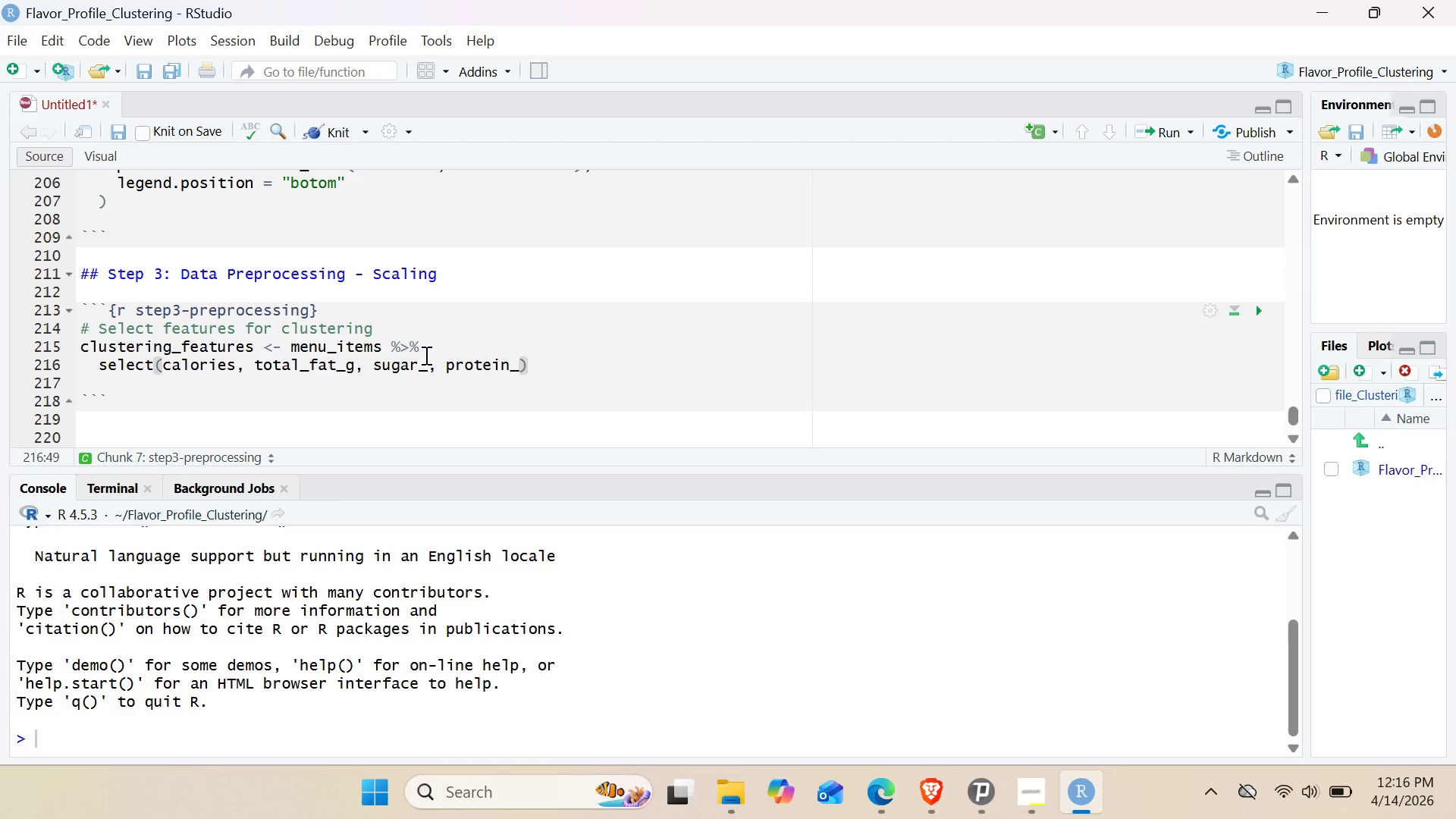 
wait(10.41)
 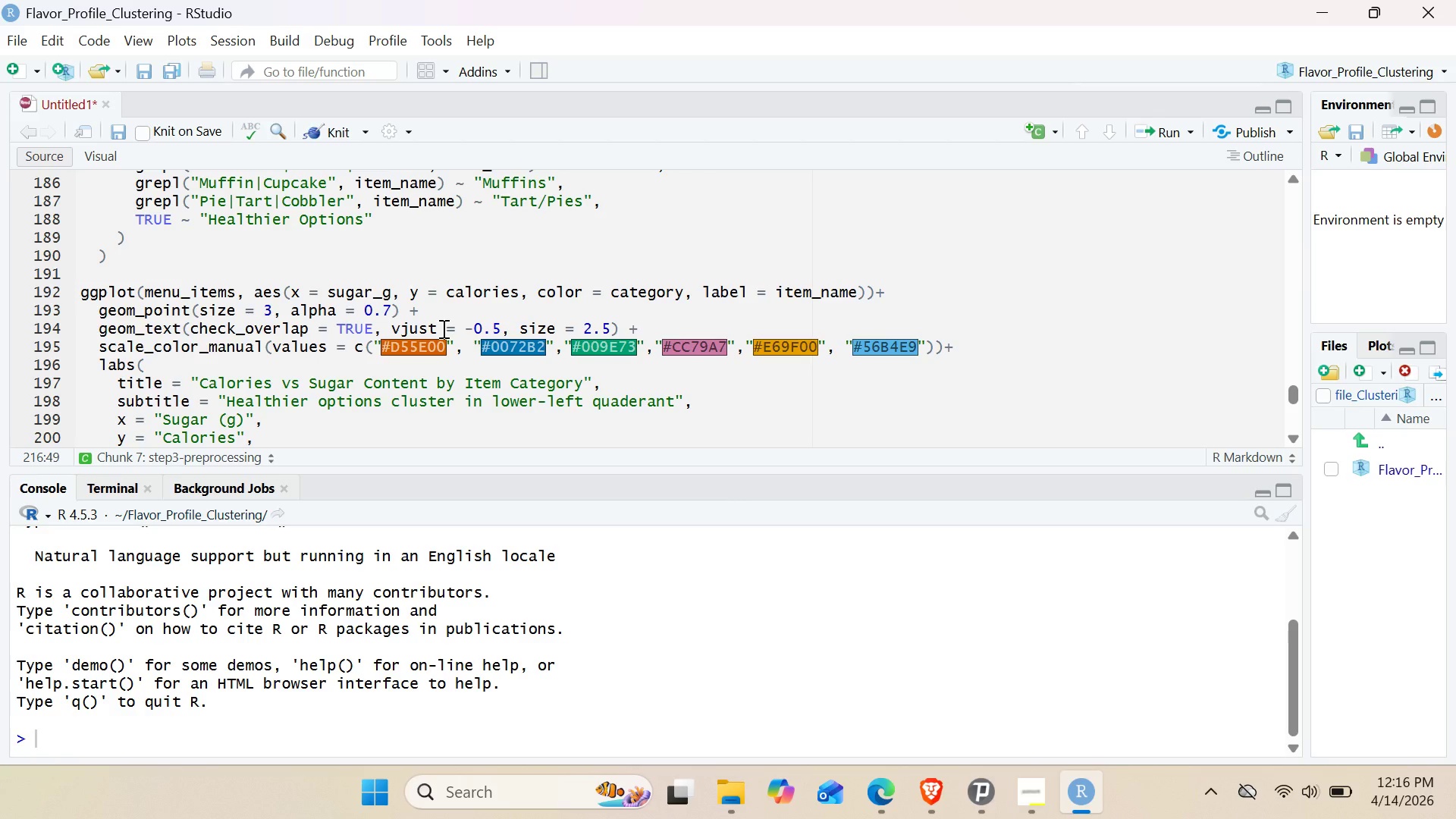 
double_click([565, 322])
 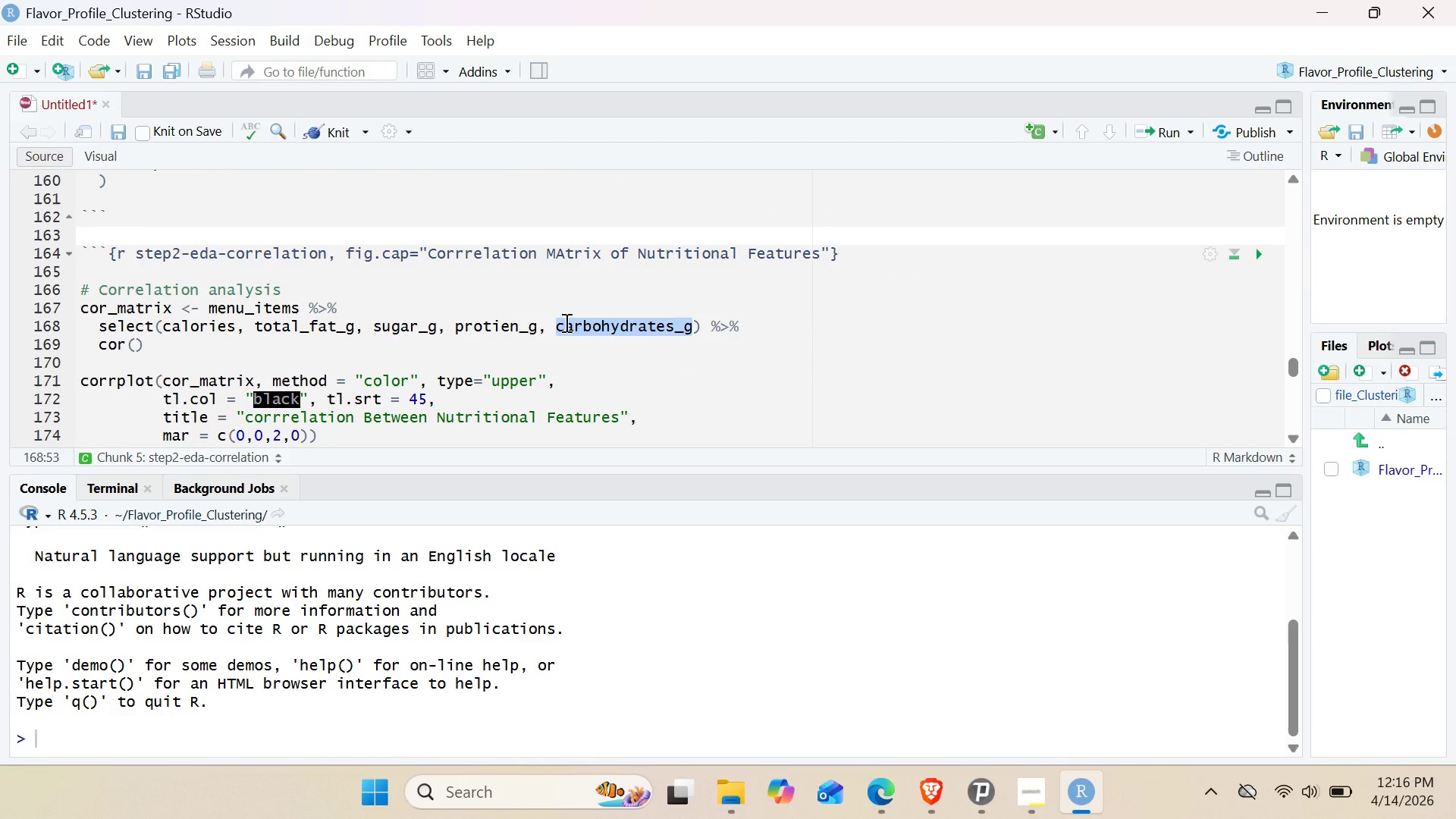 
key(Control+C)
 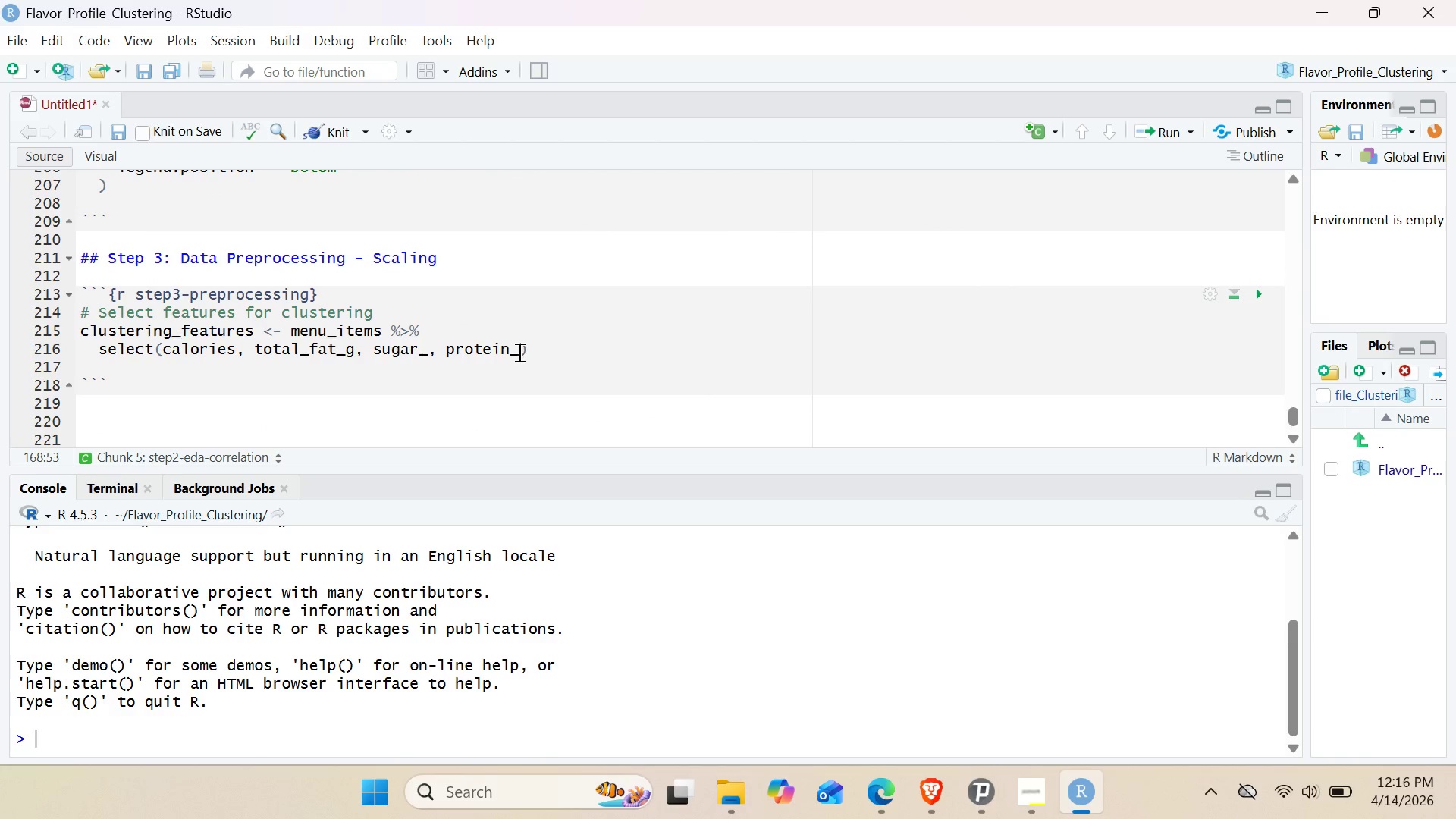 
left_click([518, 352])
 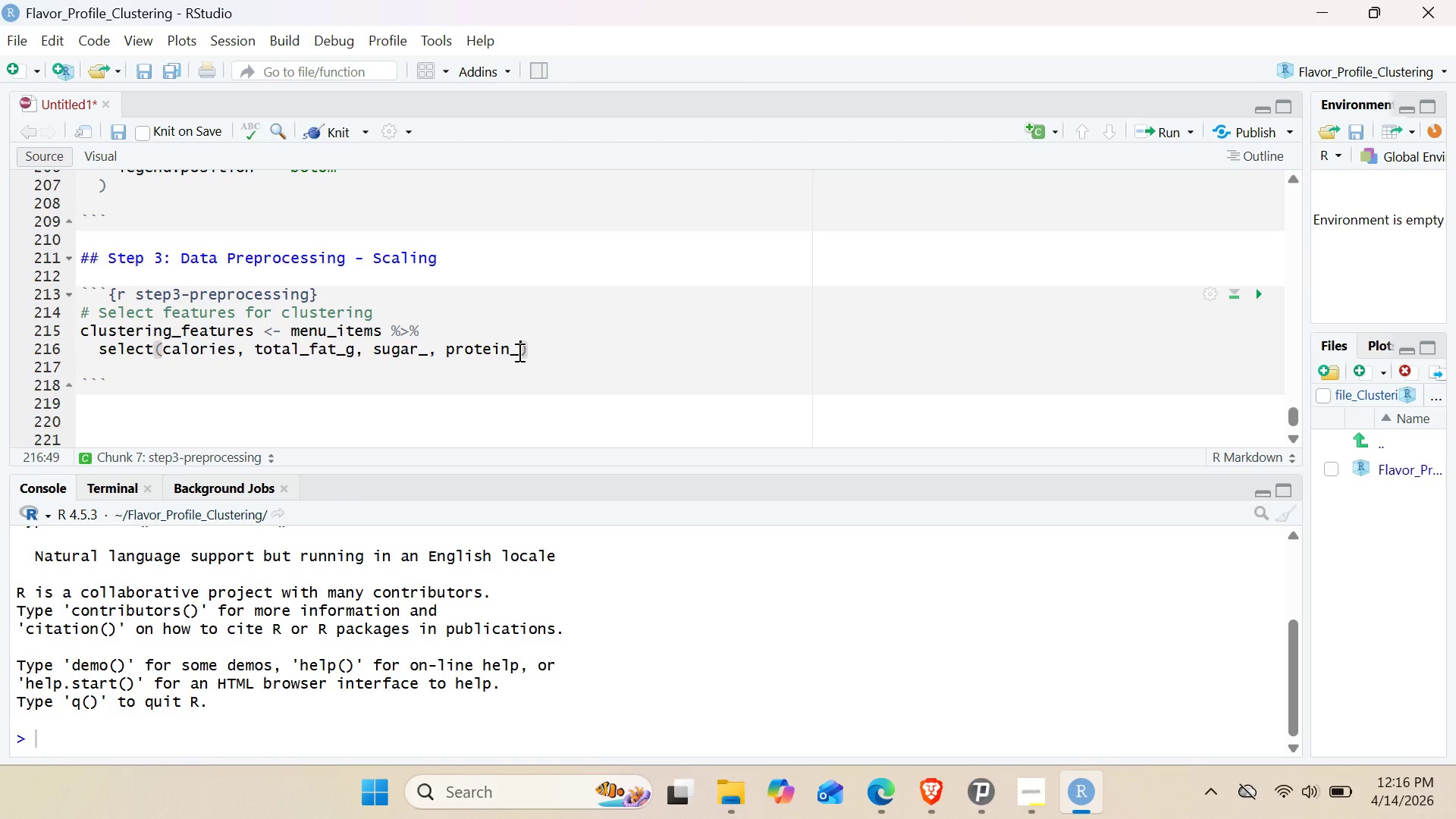 
key(G)
 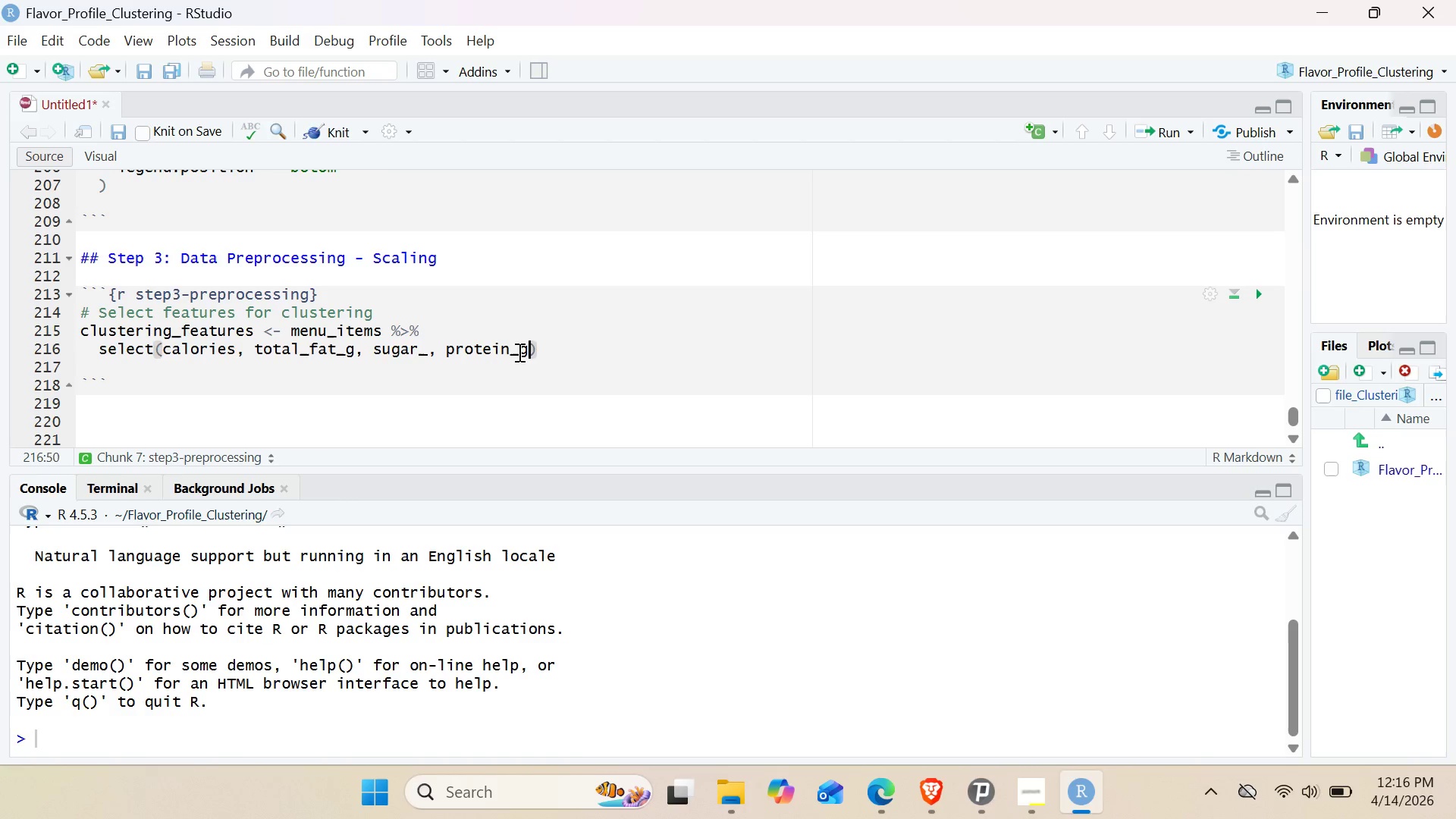 
key(Comma)
 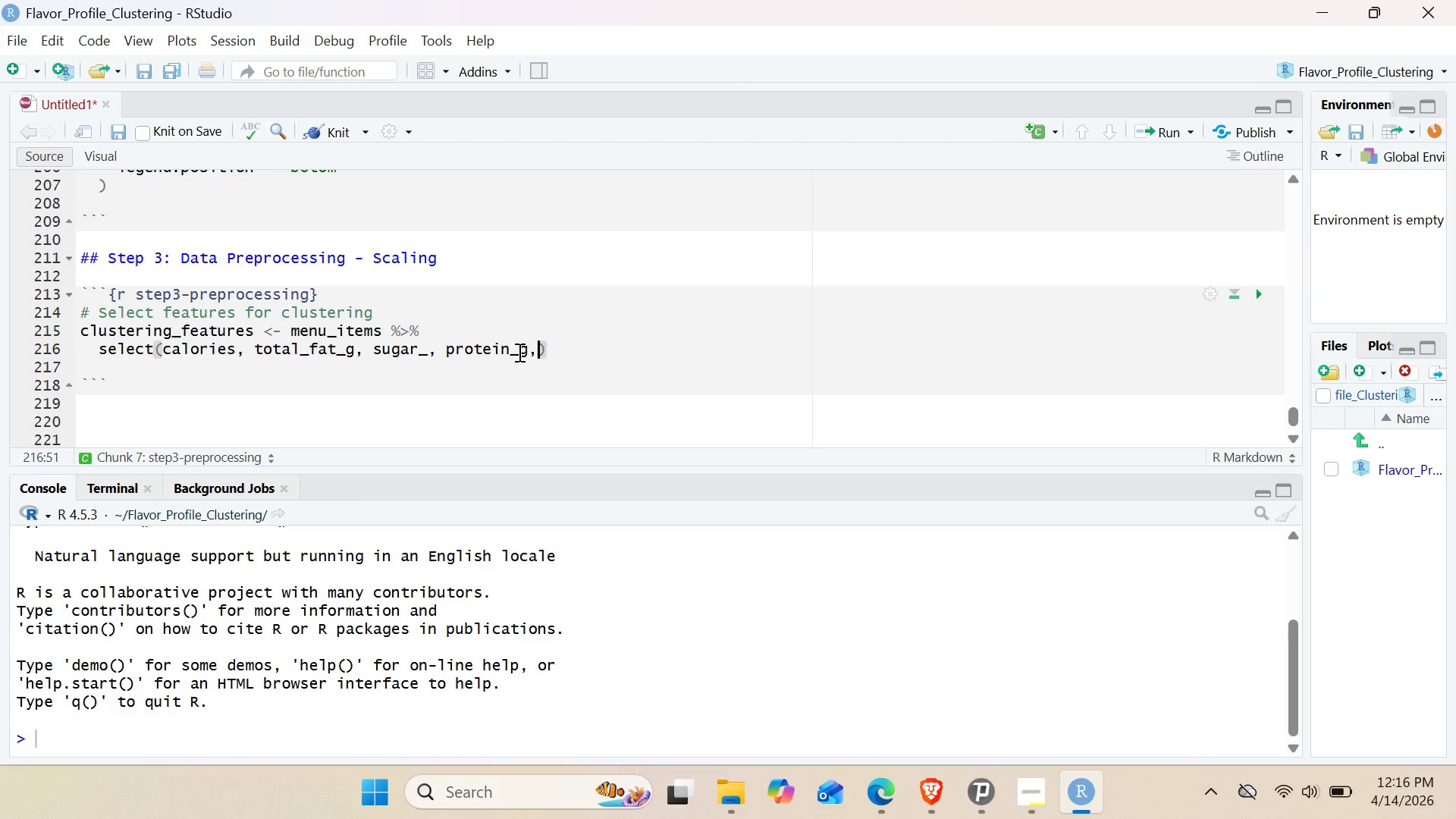 
key(Space)
 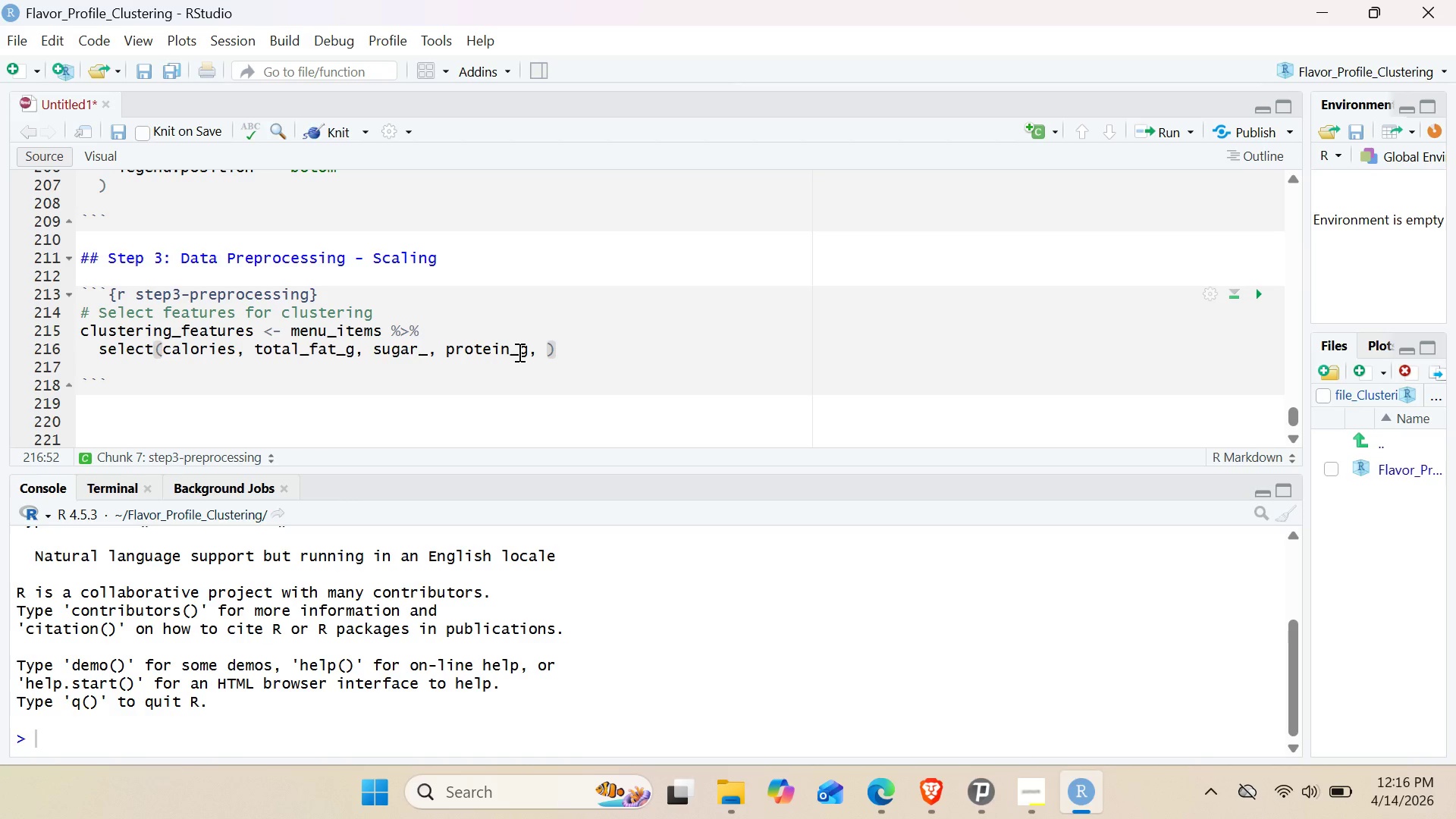 
key(Control+V)
 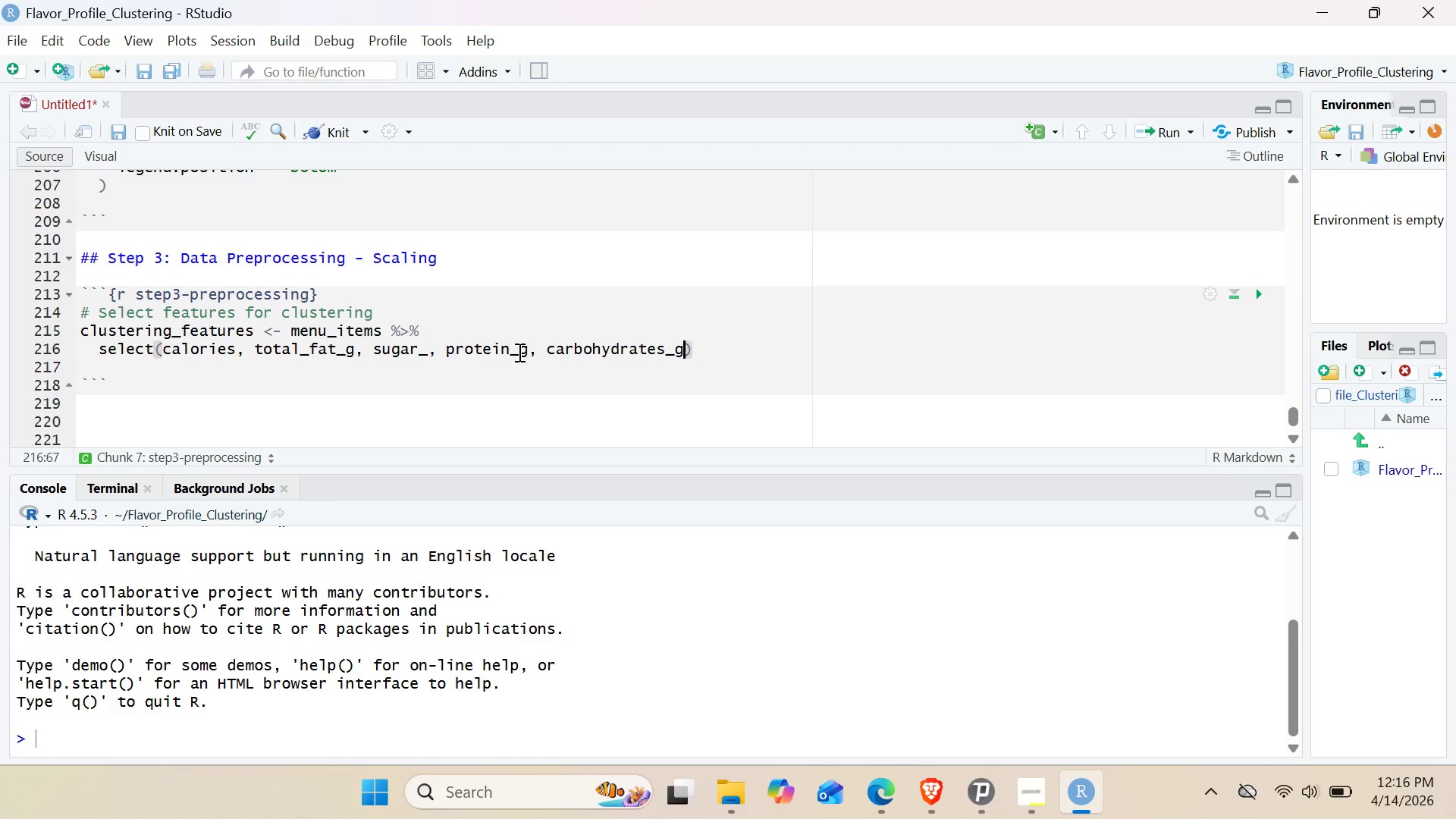 
key(Control+ArrowRight)
 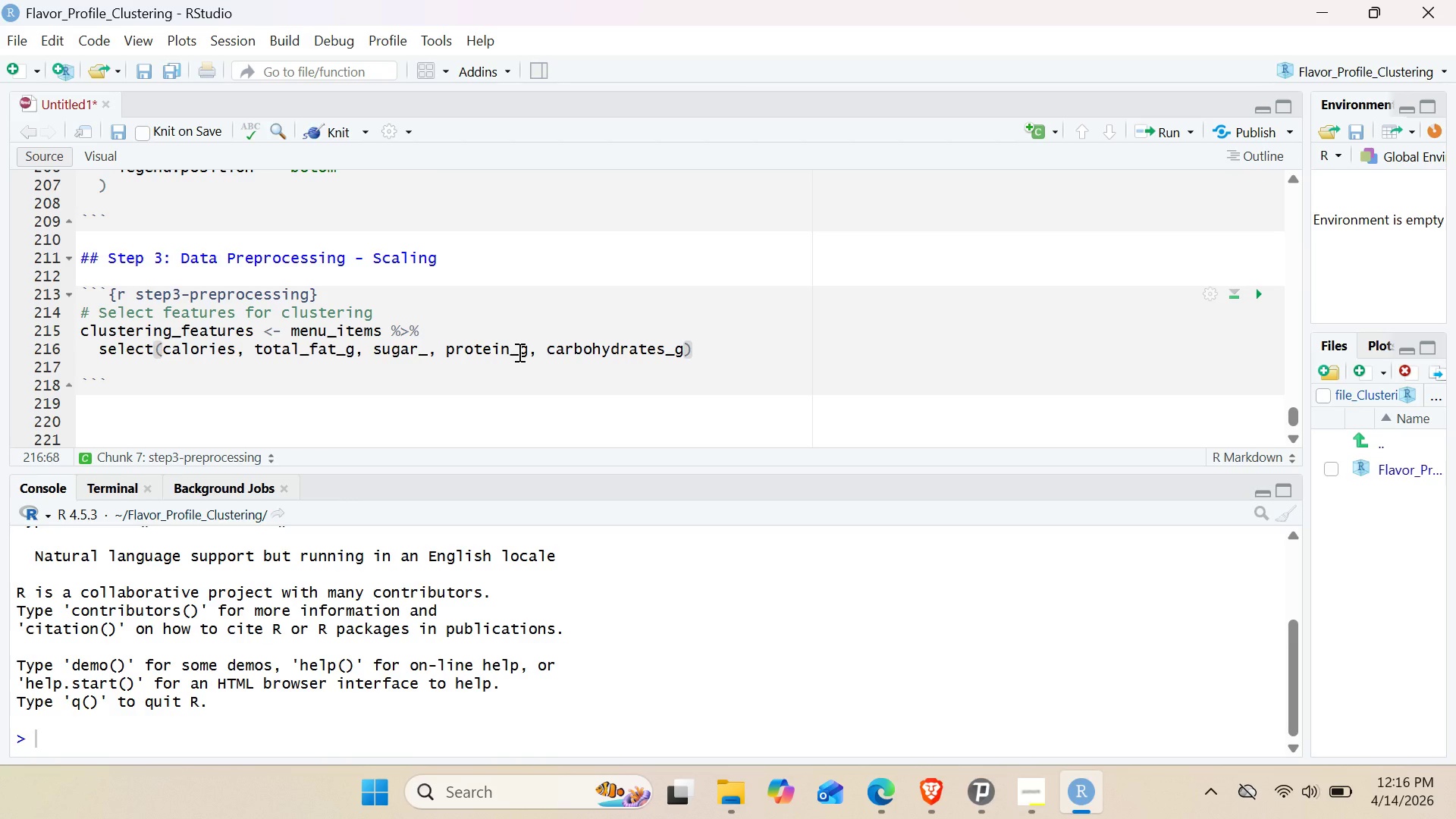 
key(Enter)
 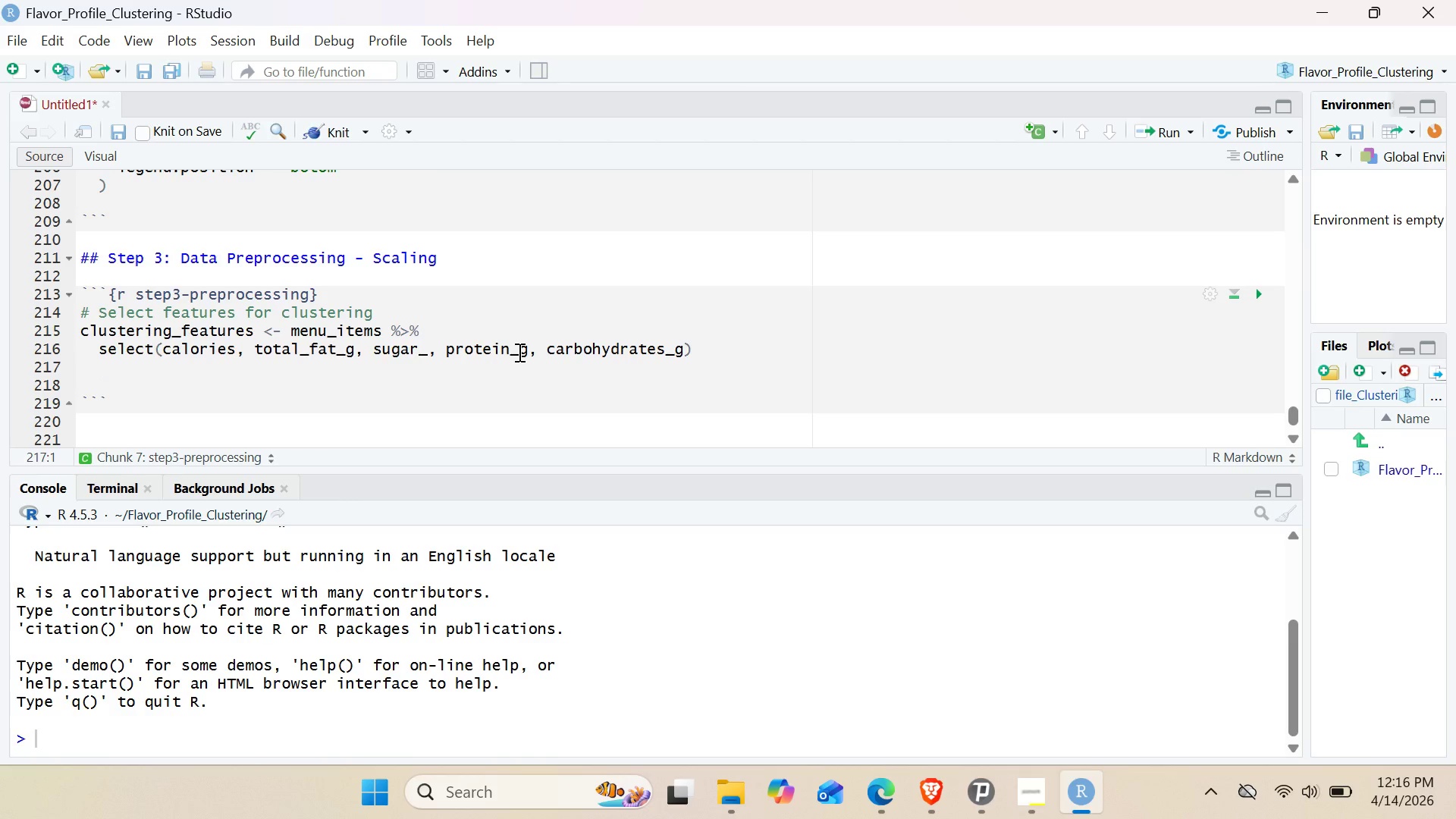 
key(Enter)
 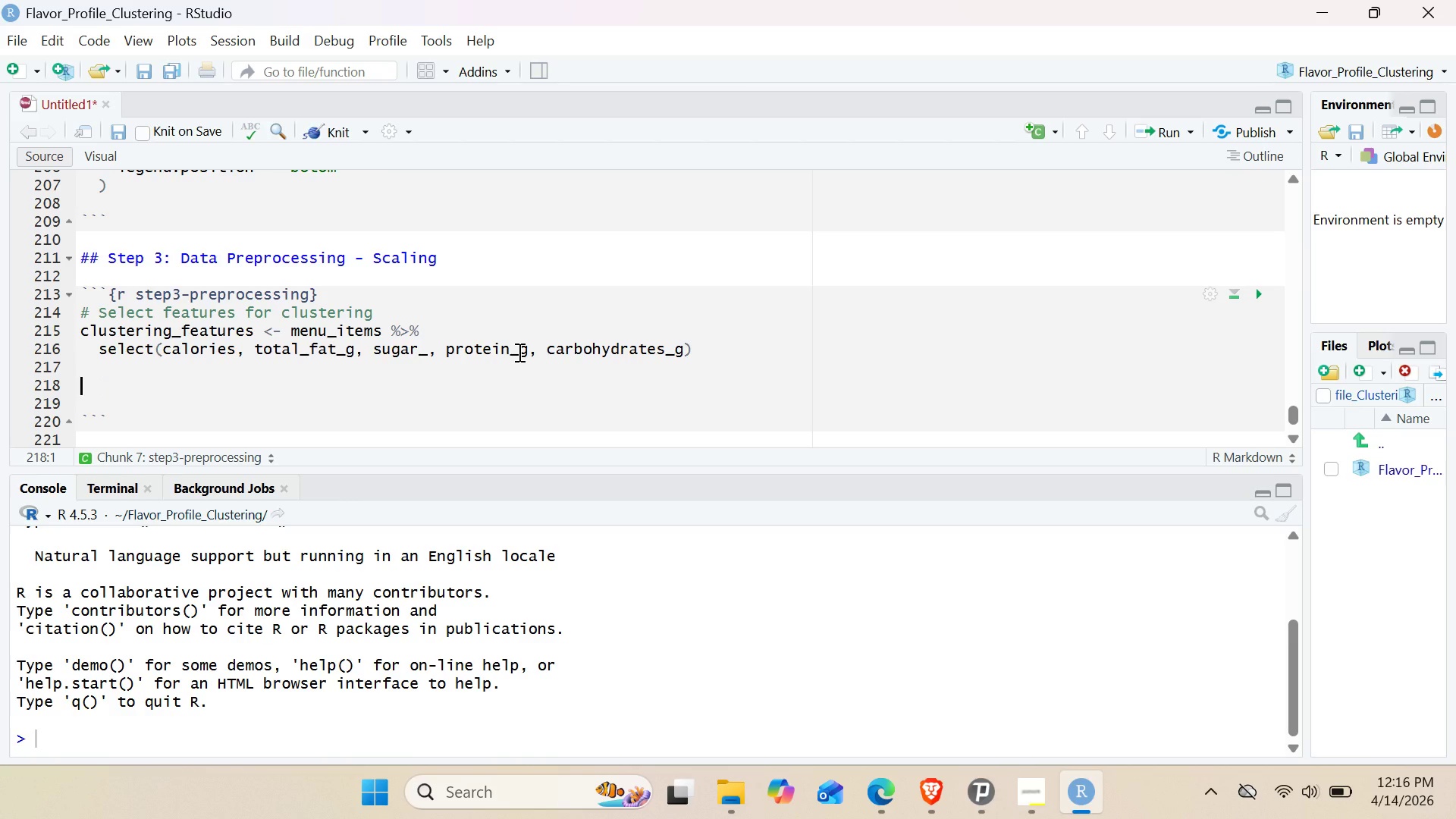 
type(# Scale the features )
 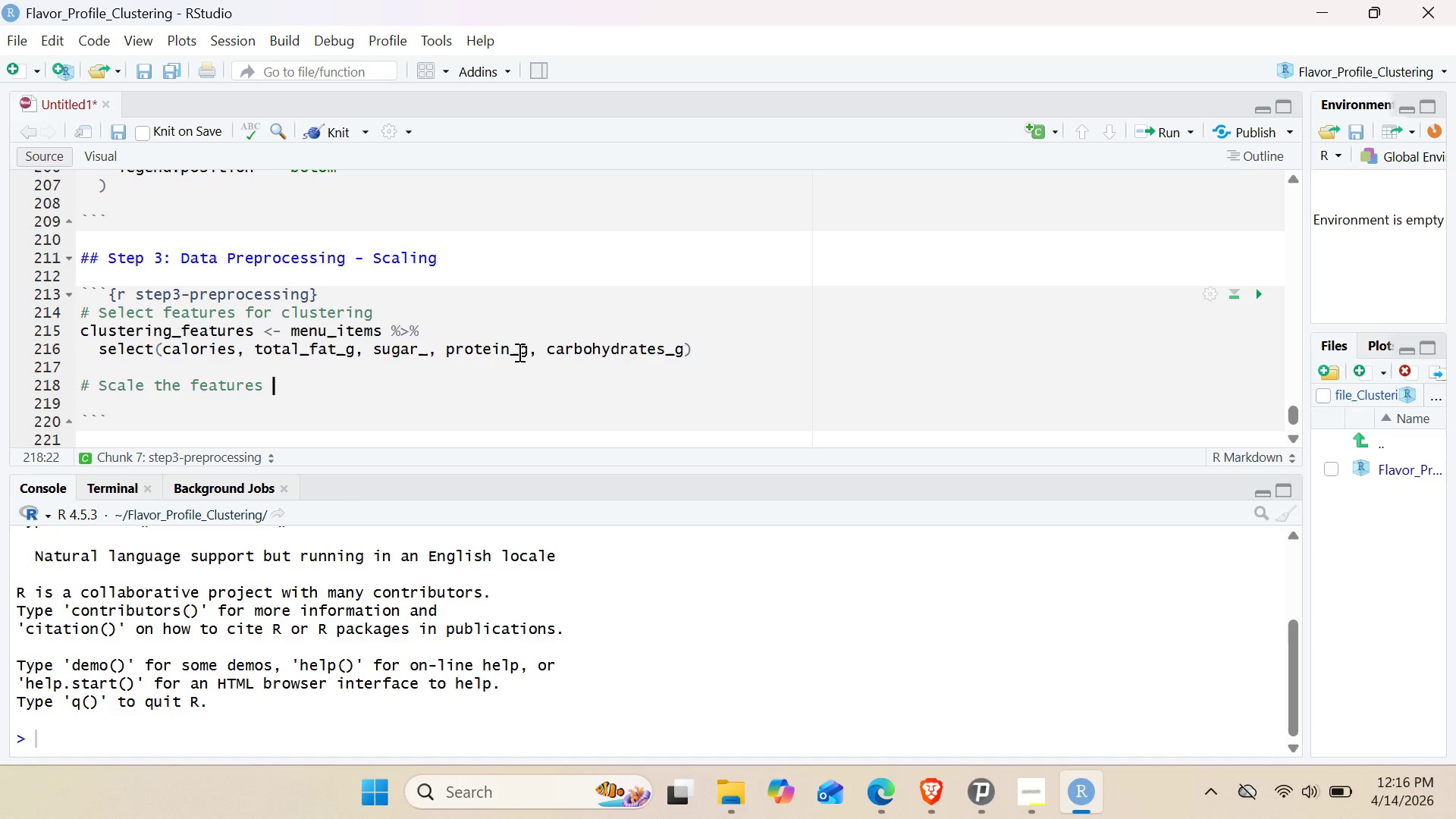 
type(())
 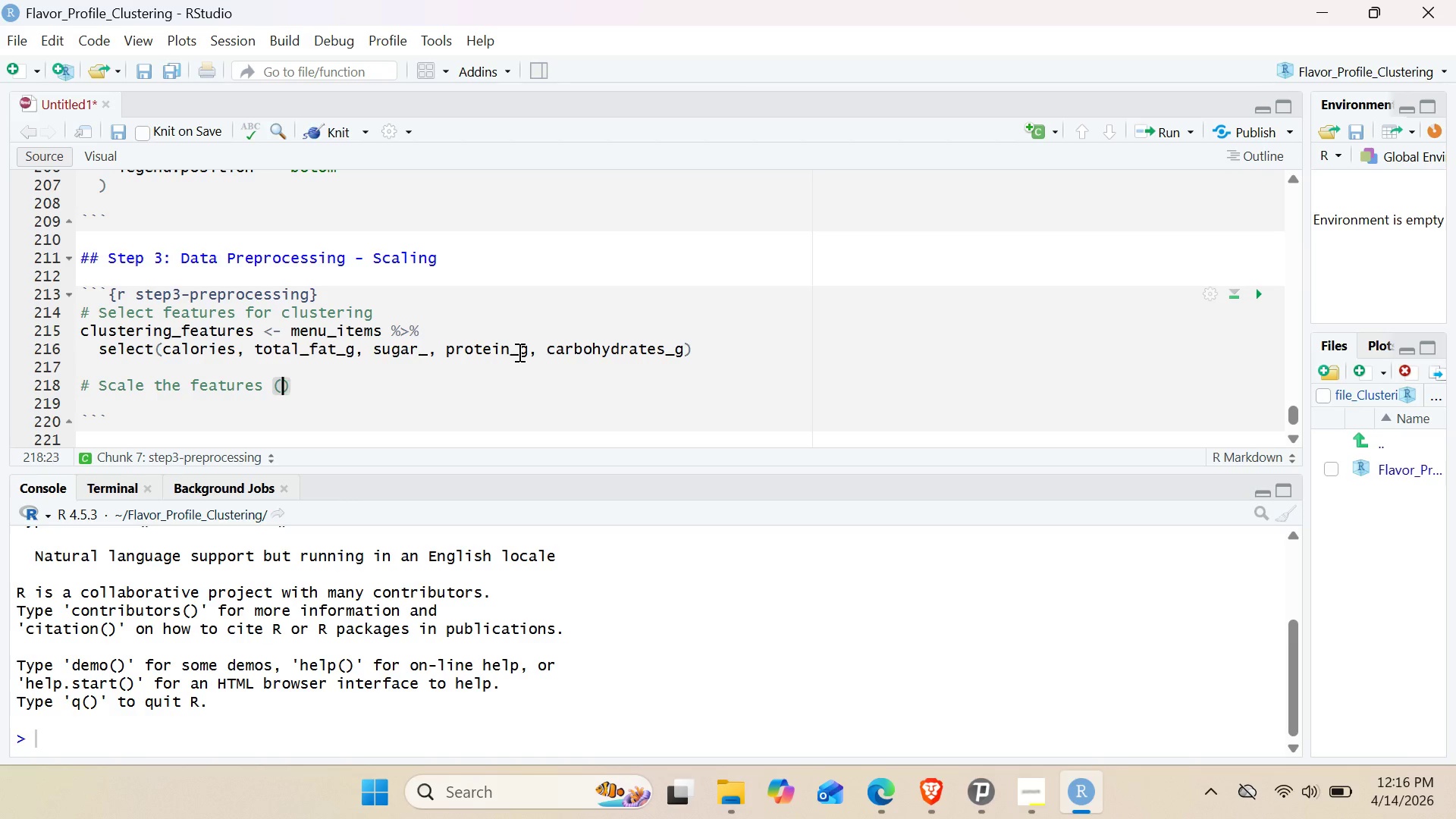 
key(ArrowLeft)
 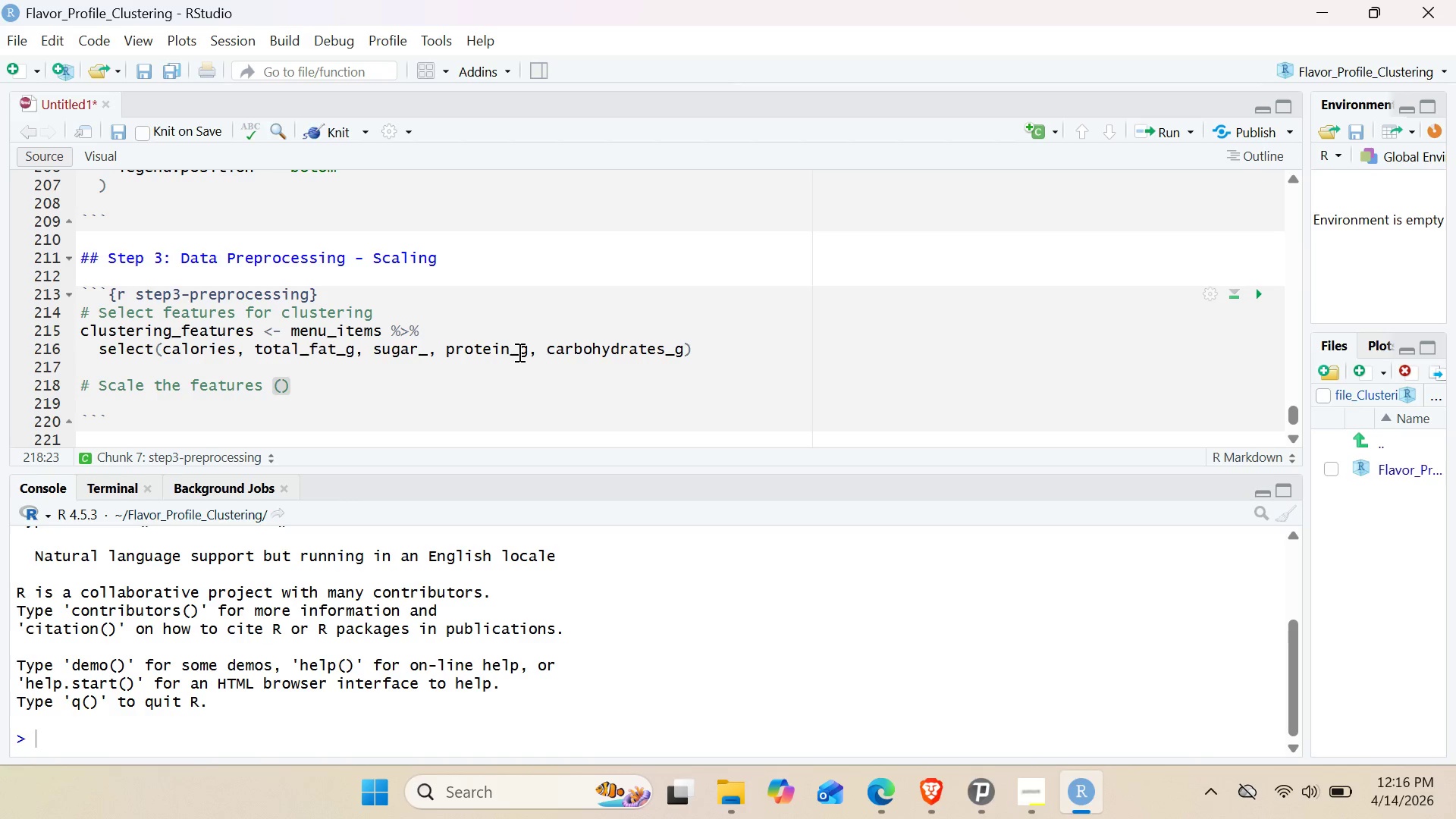 
type(important for k-means)
 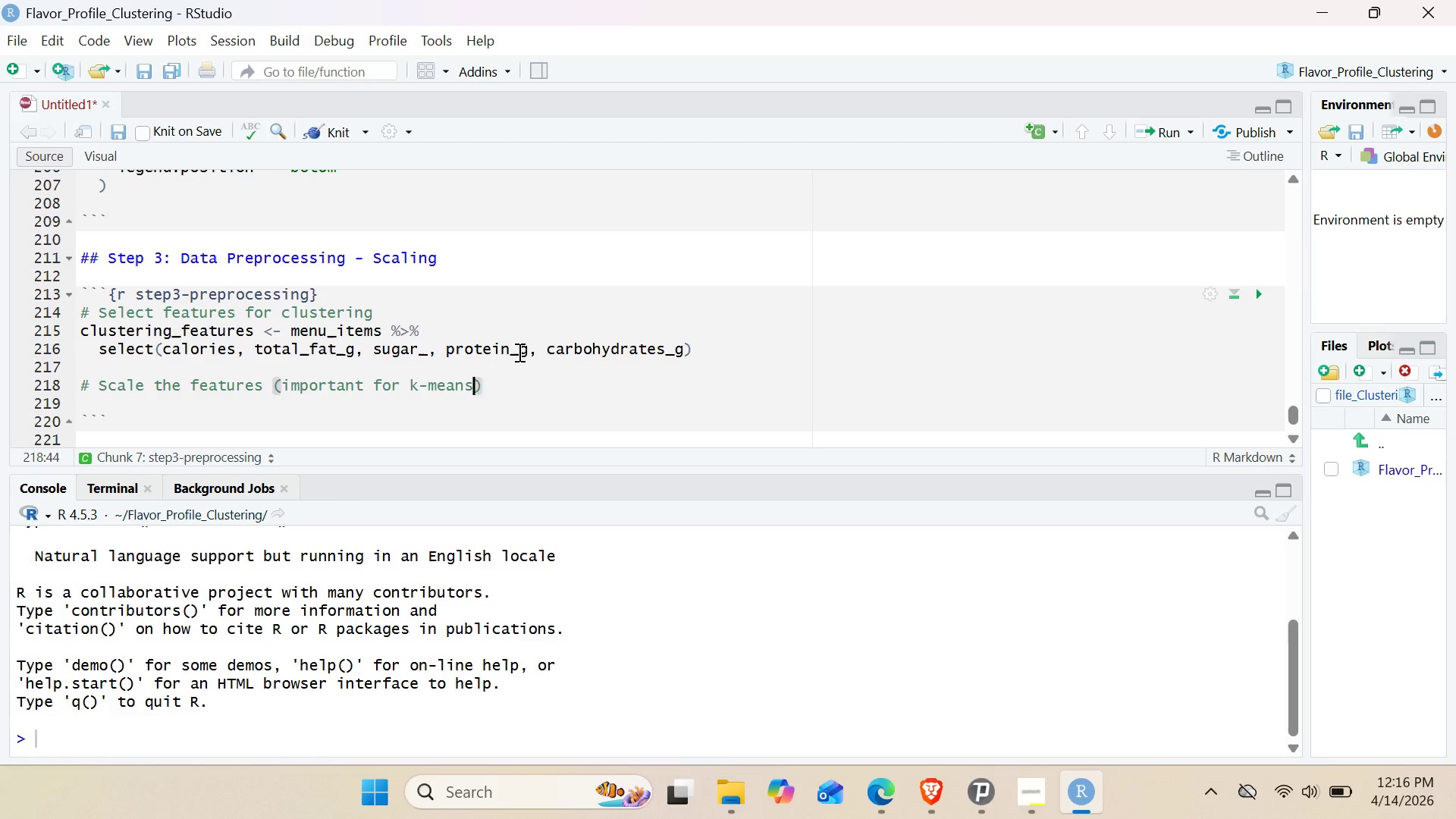 
key(ArrowRight)
 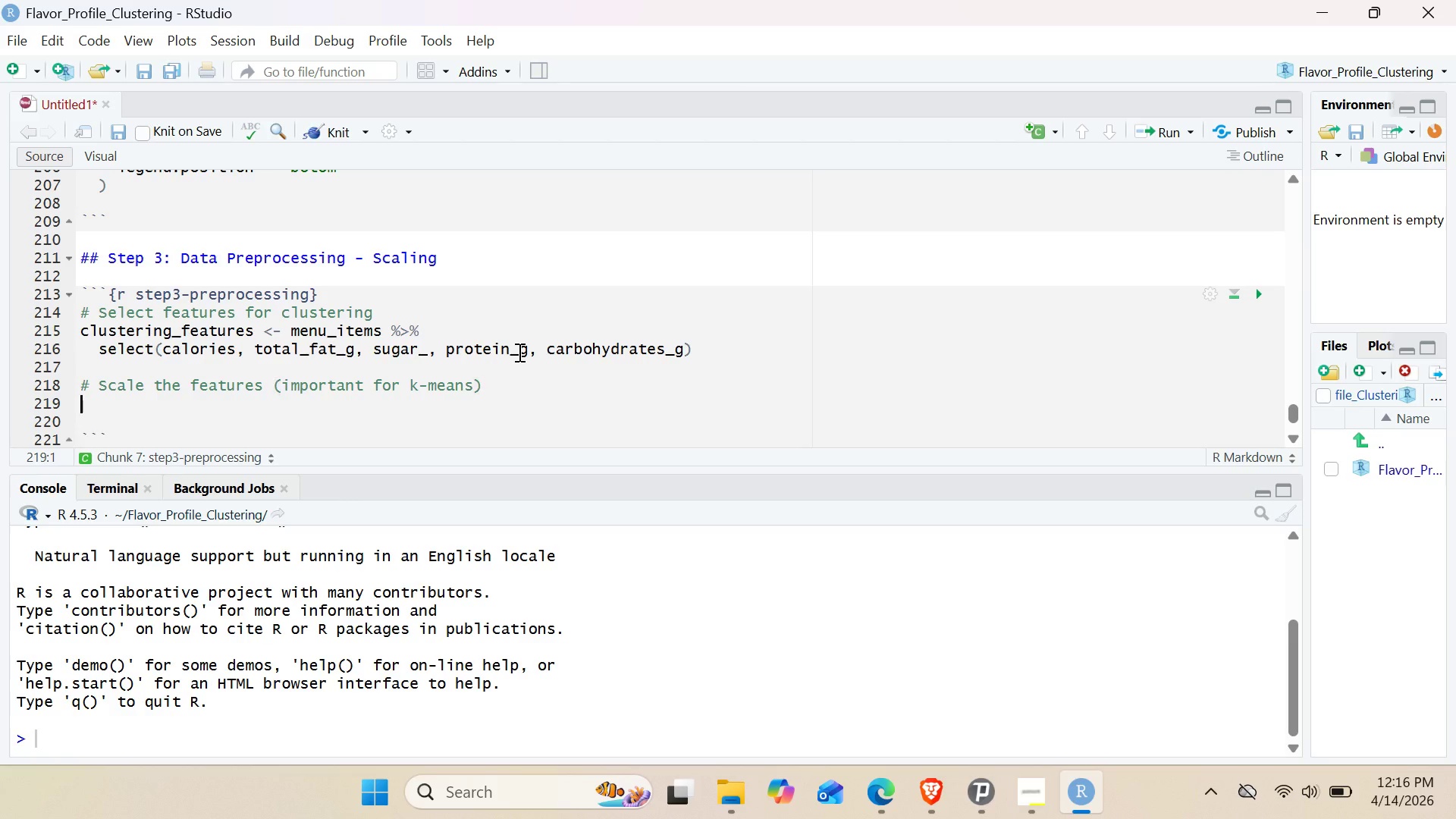 
key(Enter)
 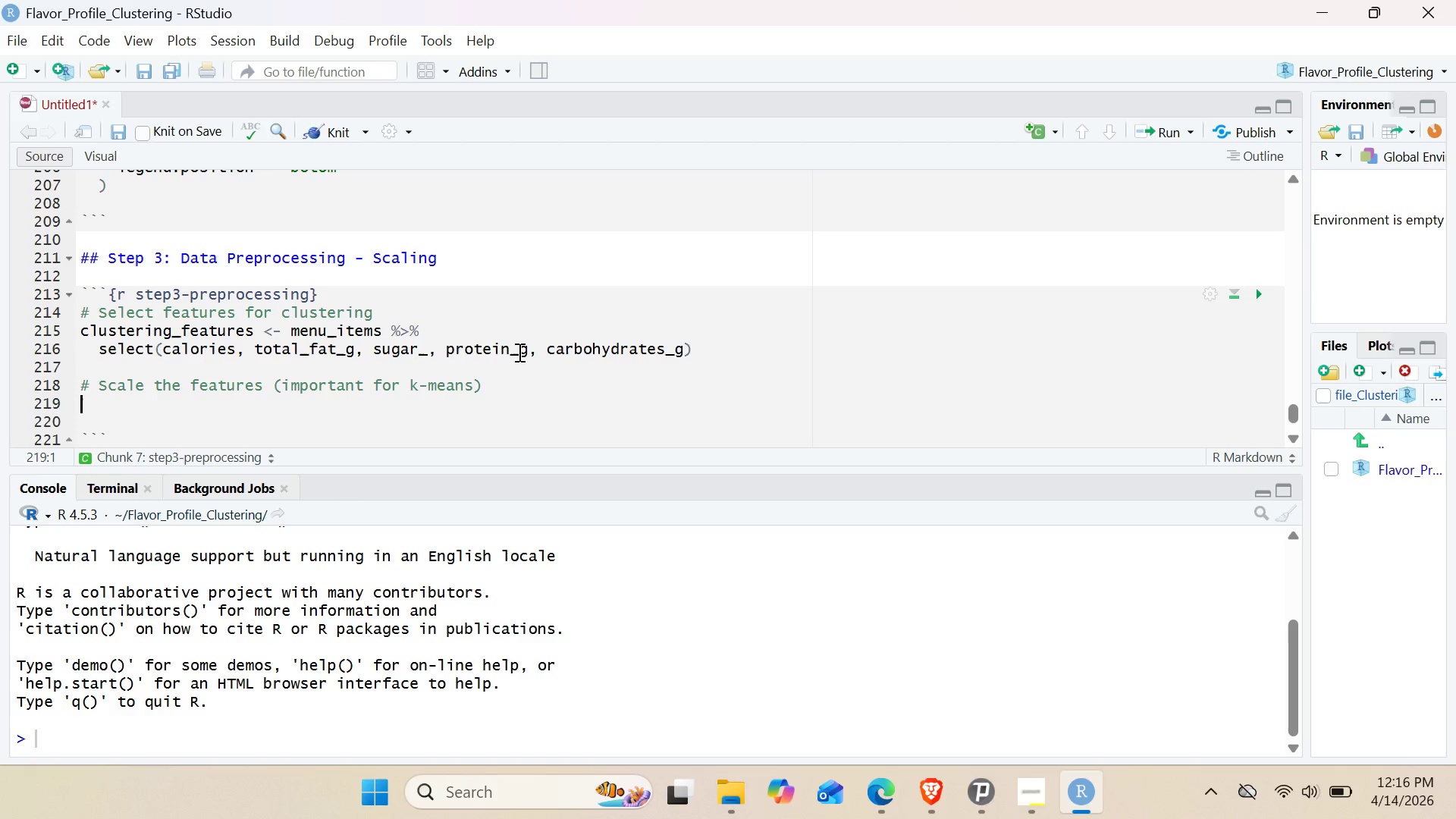 
type(scaled_features <- scae()
 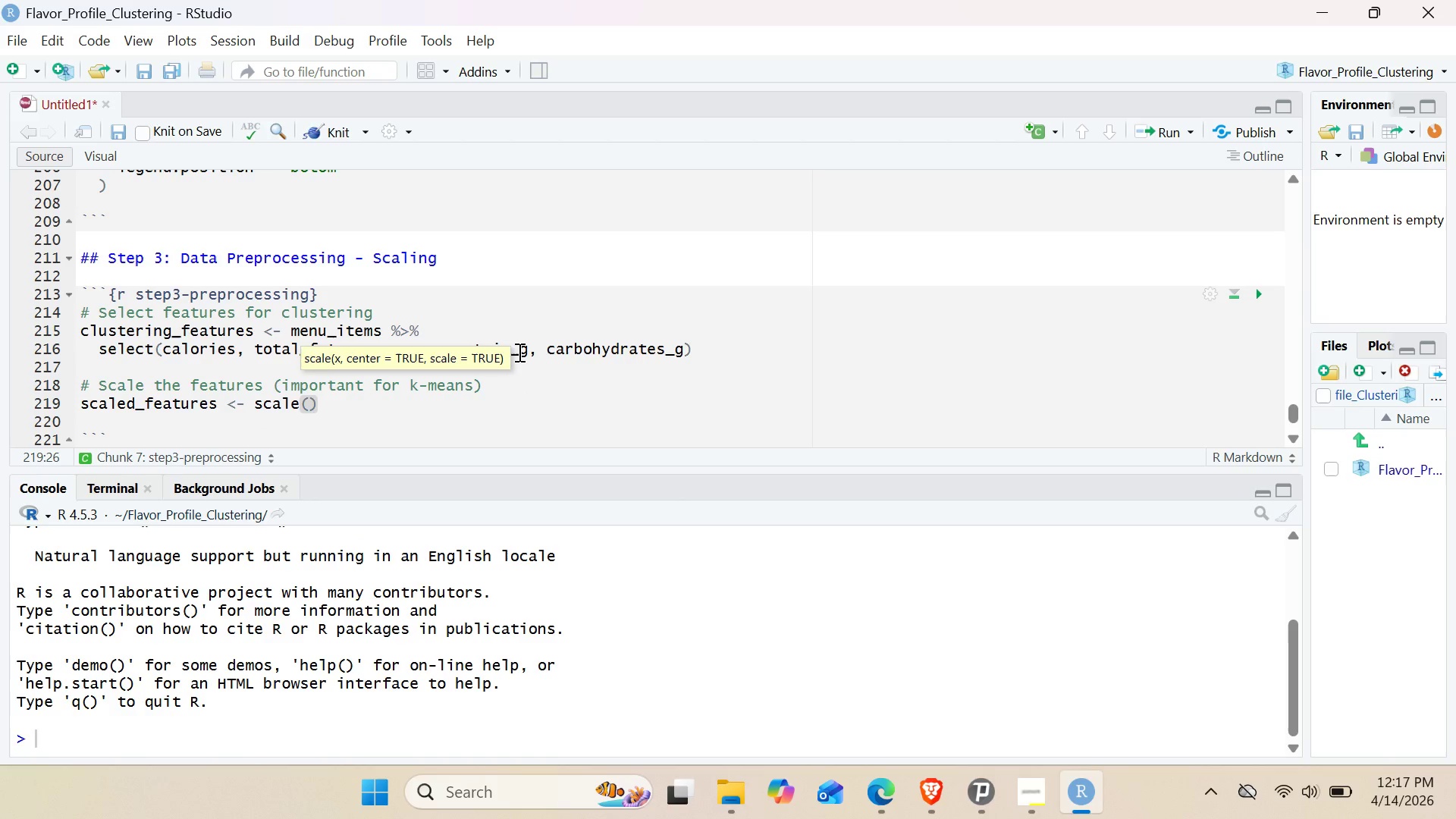 
wait(5.45)
 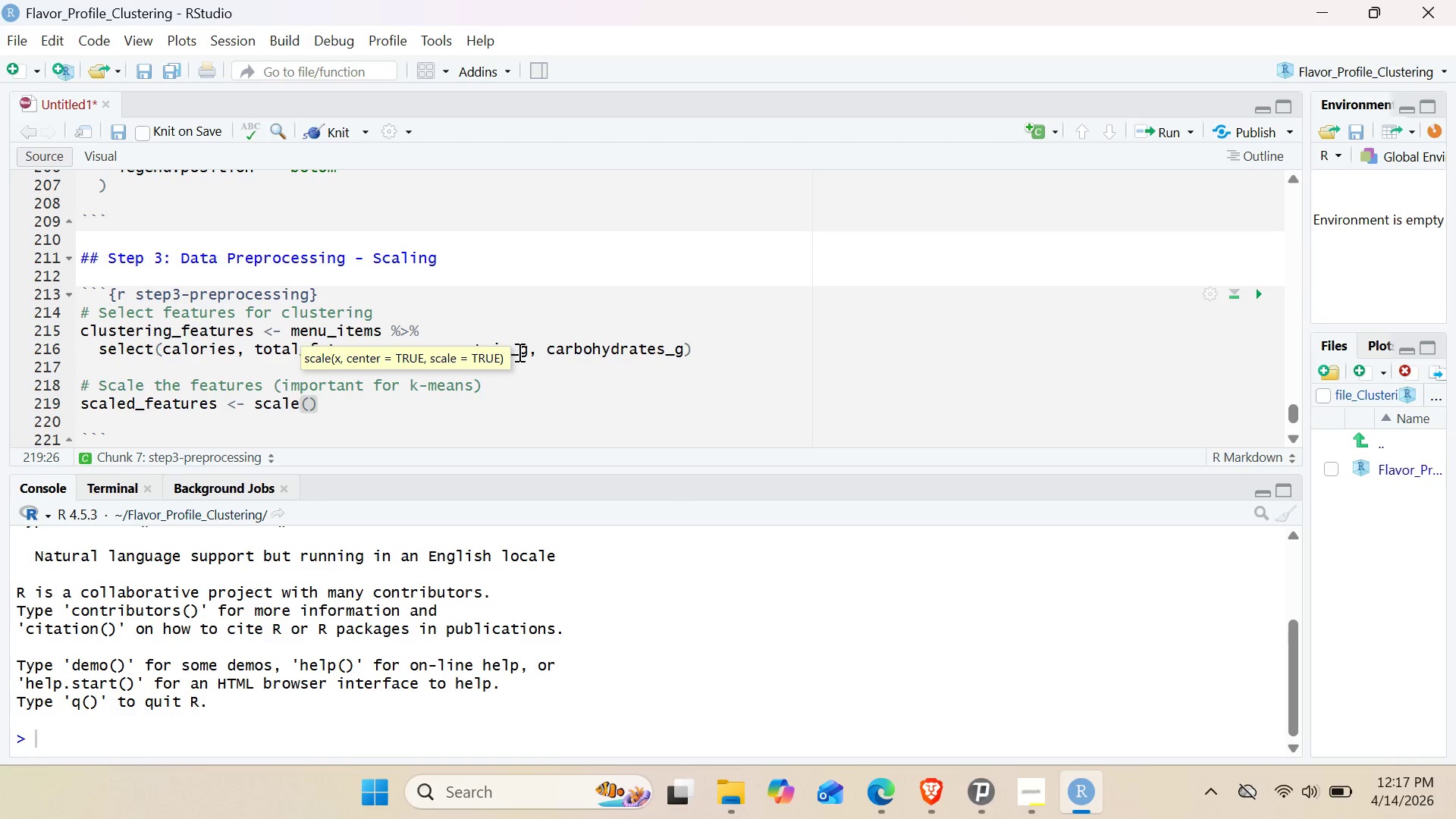 
double_click([231, 332])
 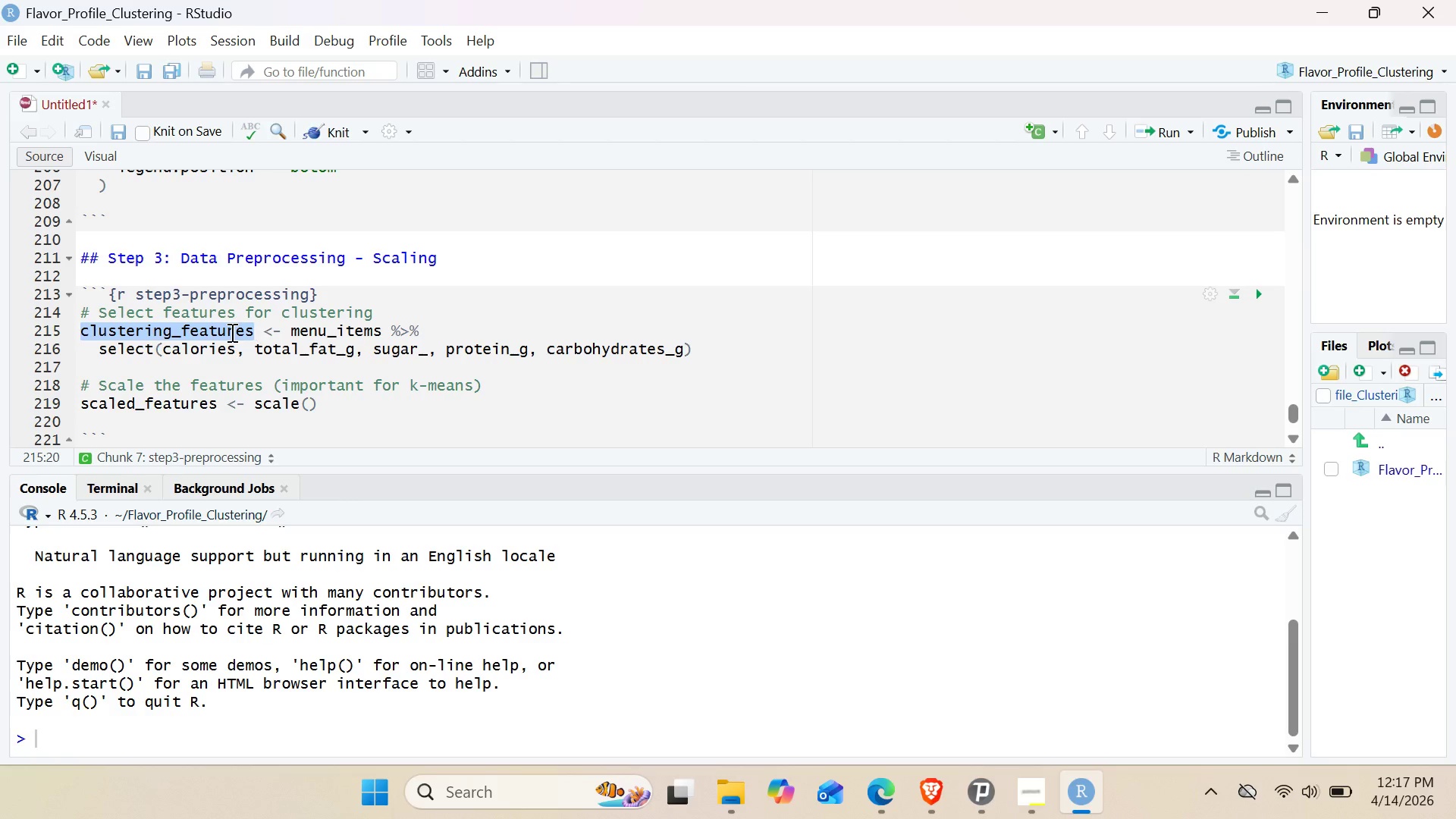 
key(Control+C)
 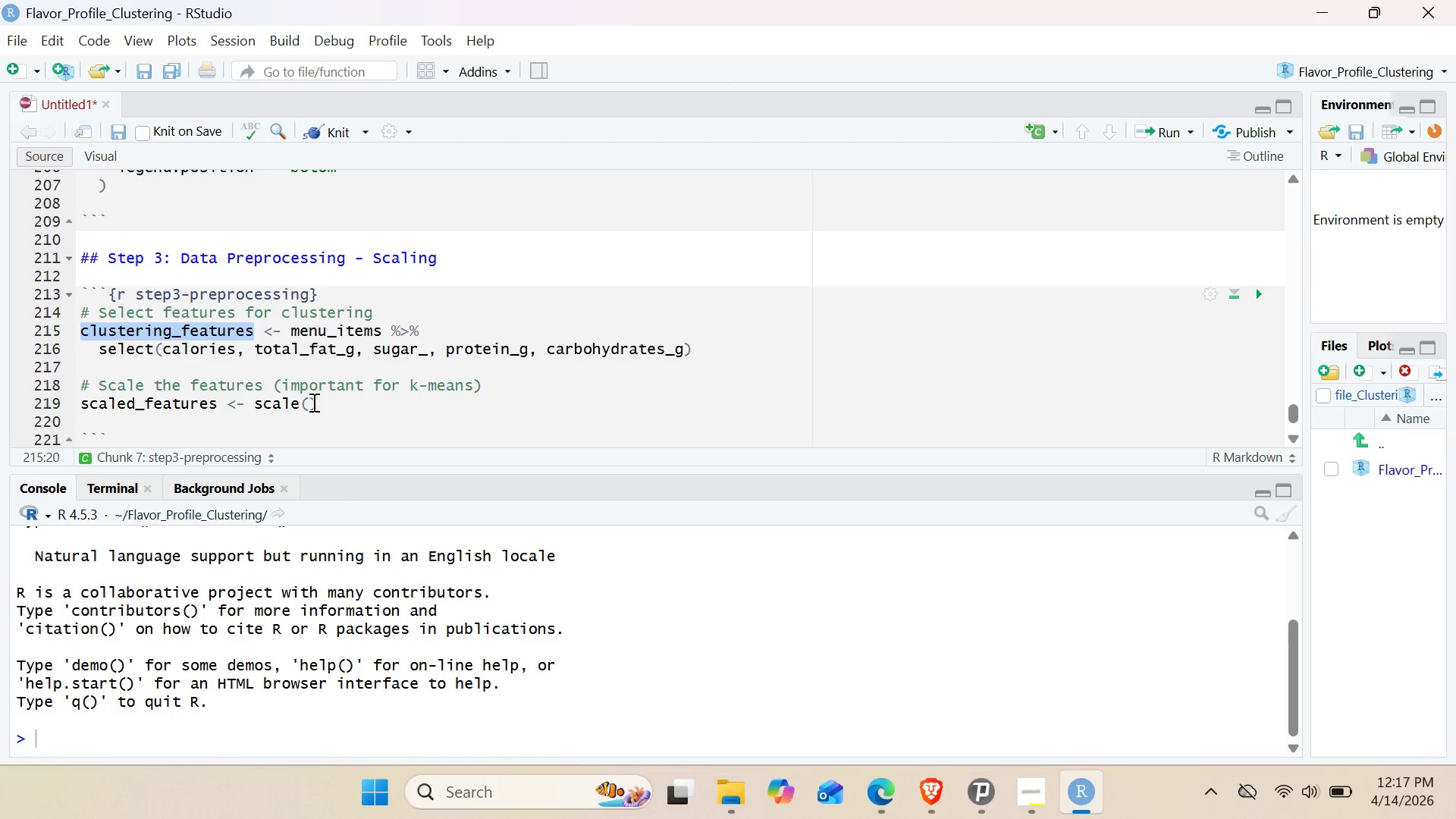 
left_click([309, 406])
 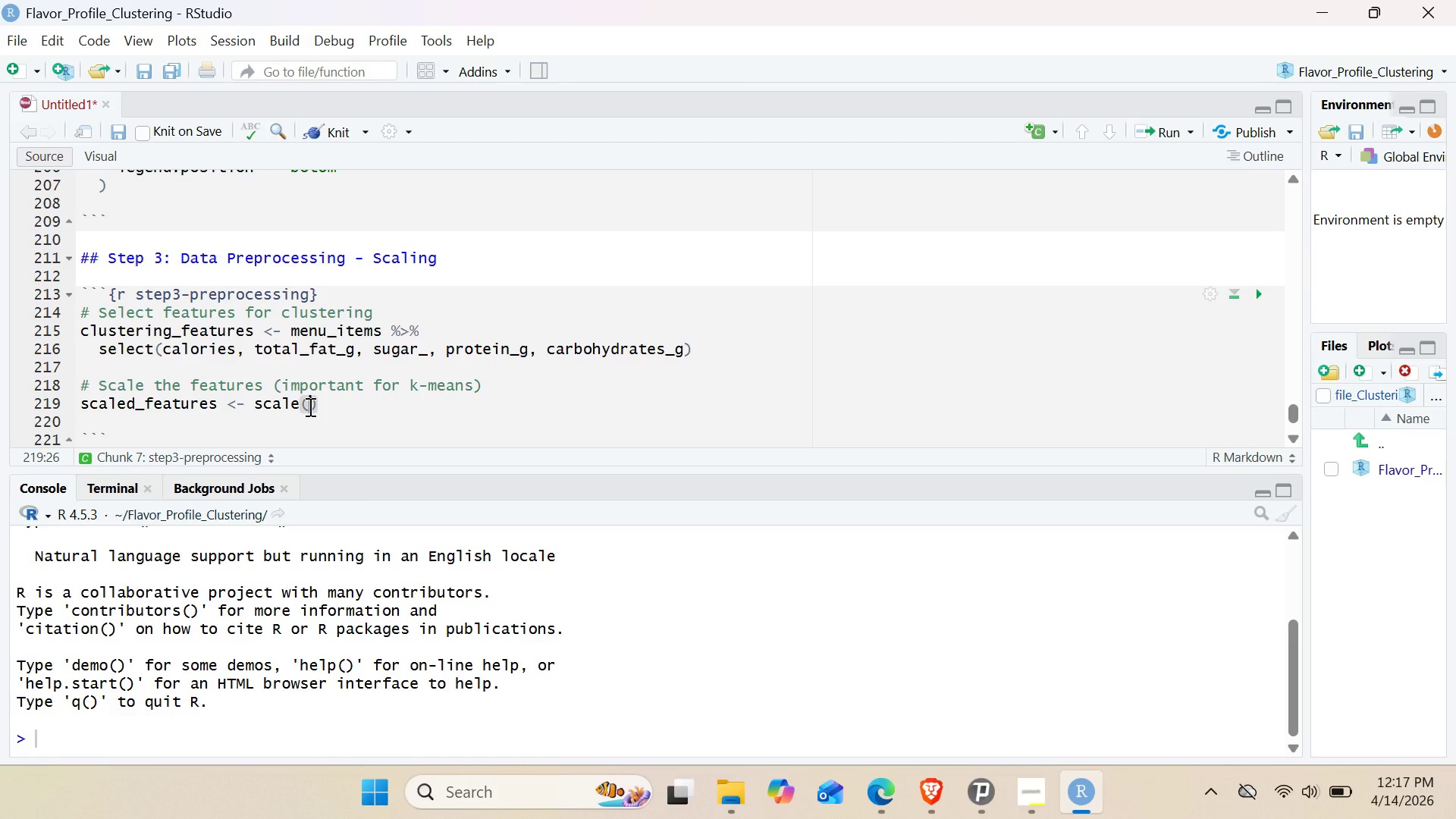 
key(Control+V)
 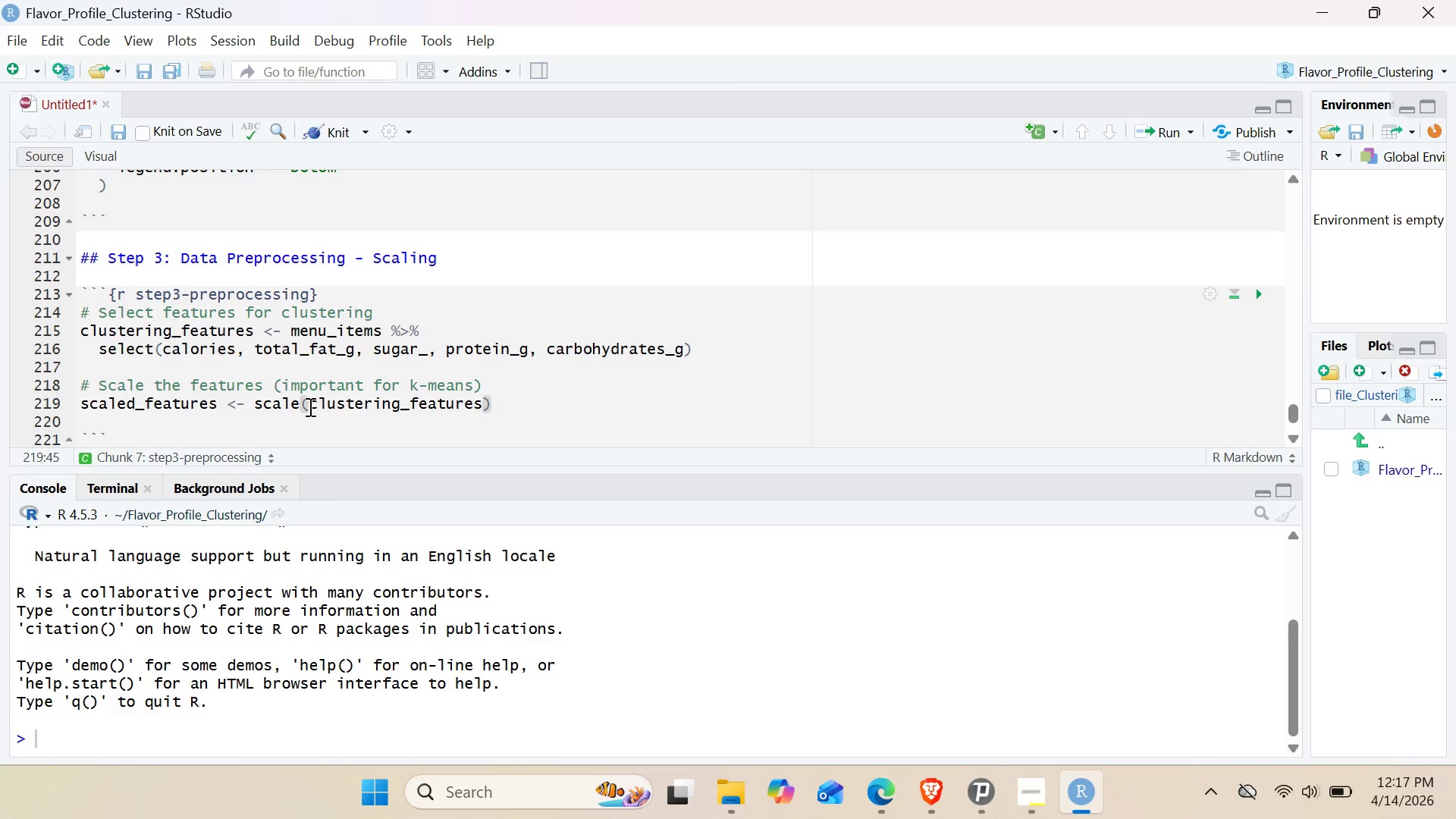 
wait(13.67)
 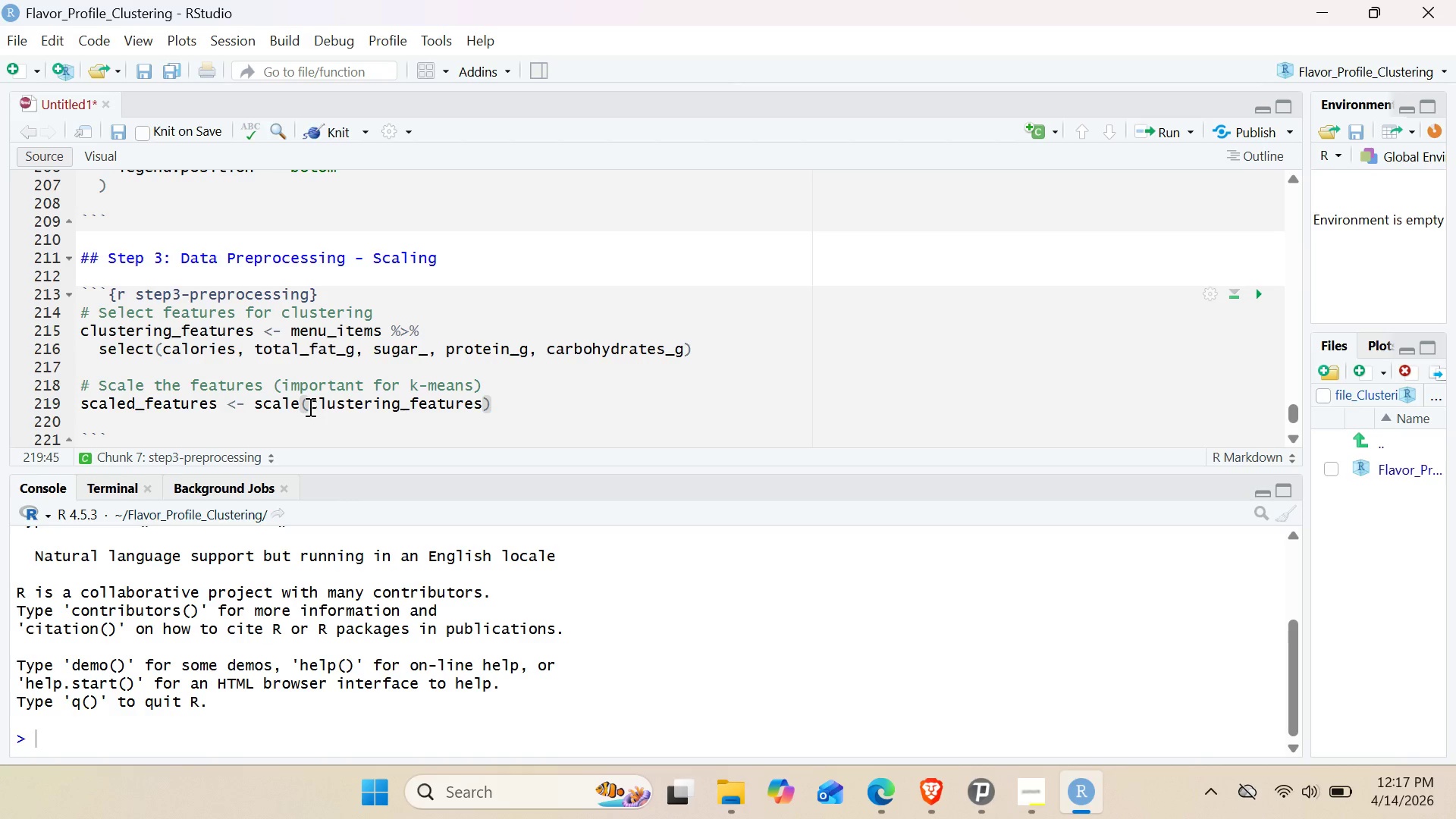 
left_click([518, 408])
 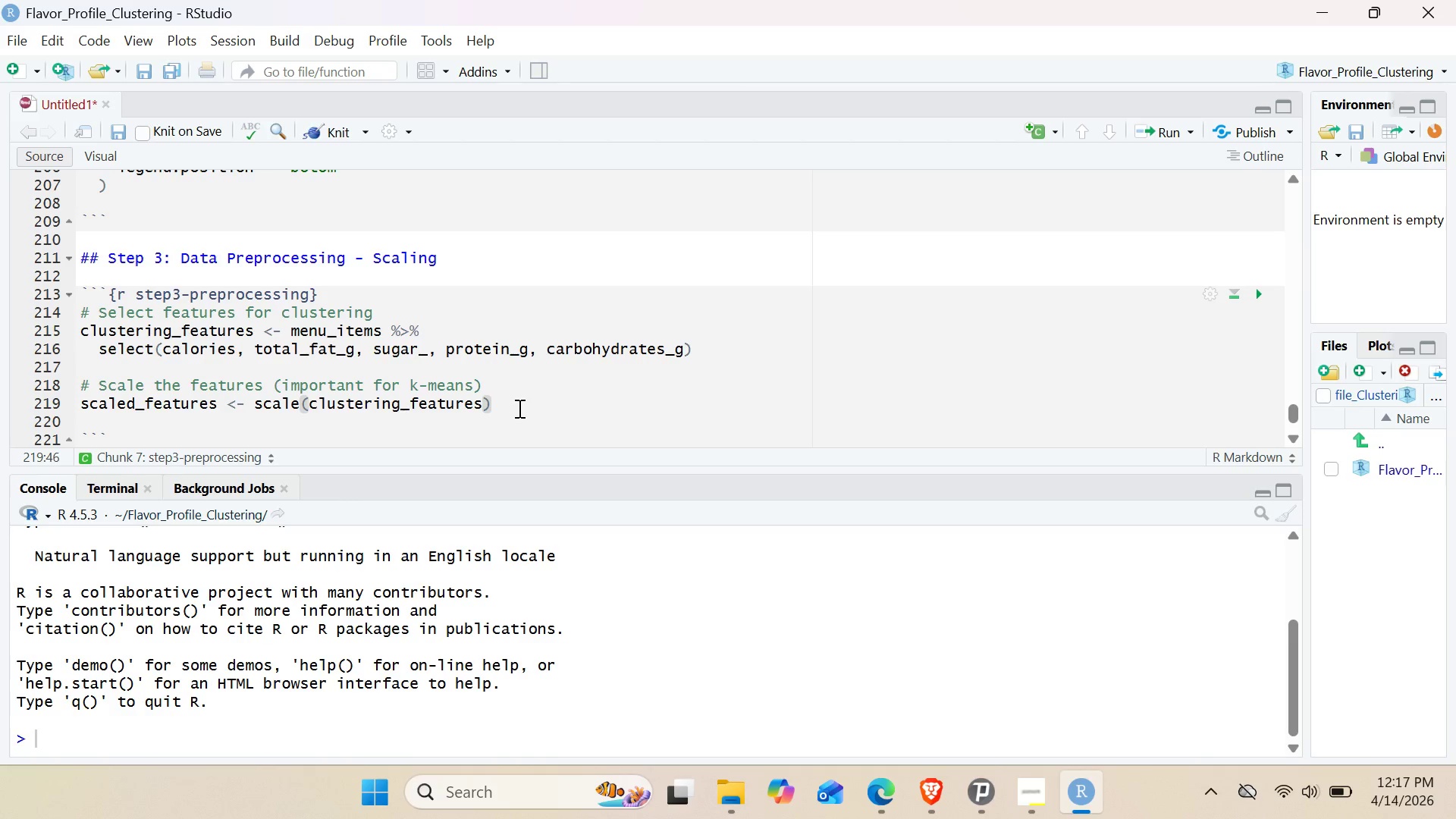 
key(Enter)
 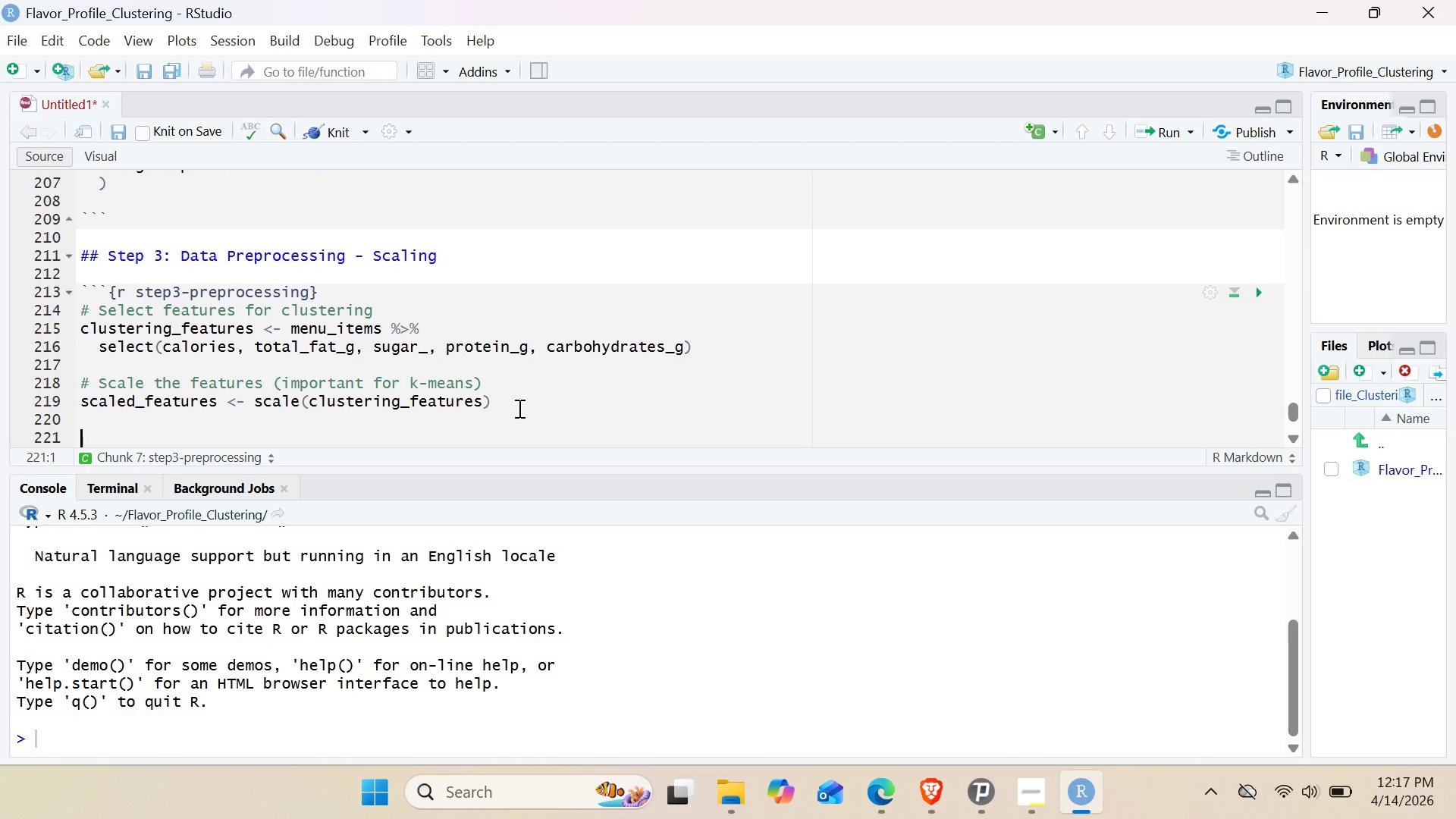 
key(Enter)
 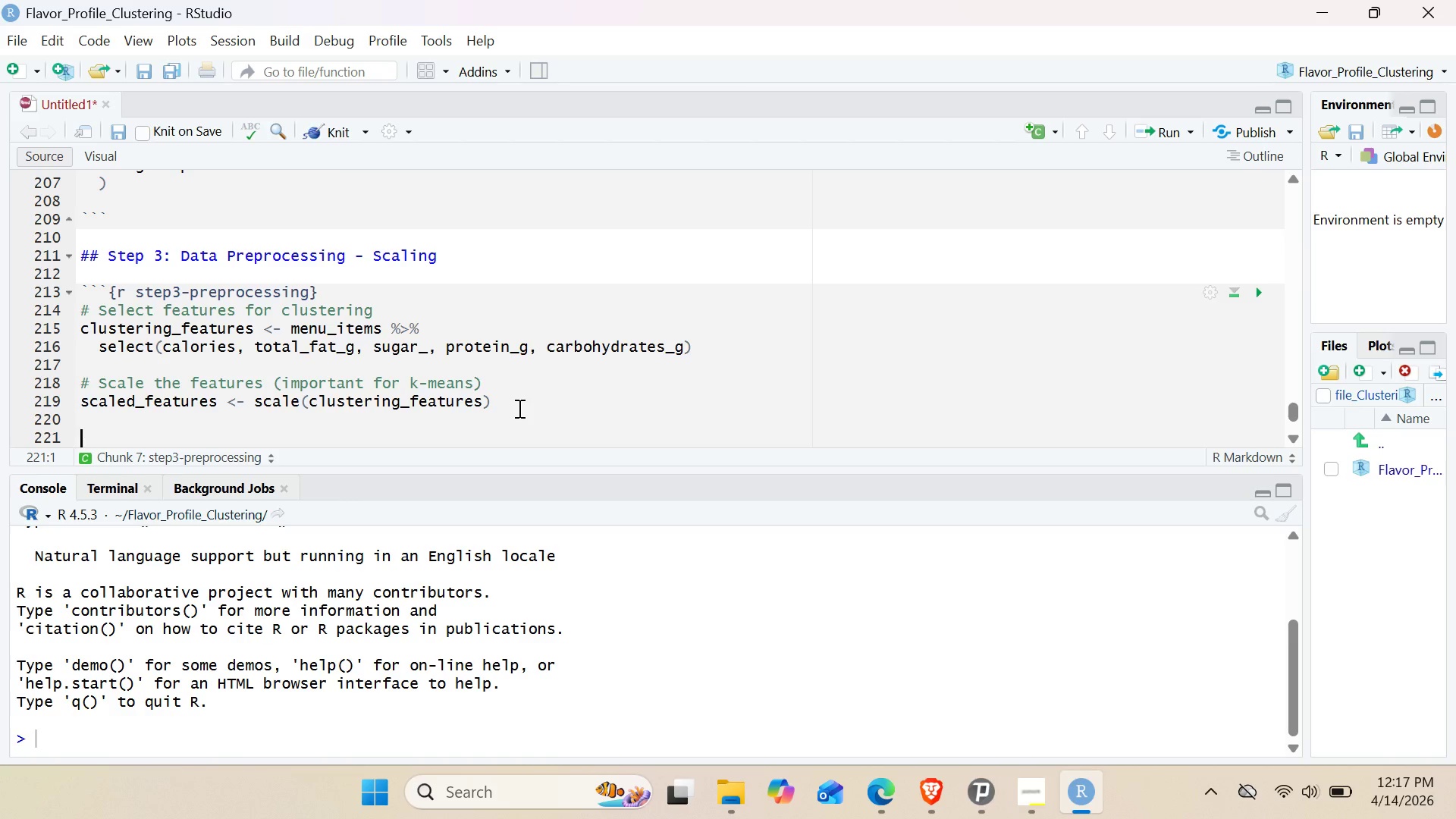 
wait(11.5)
 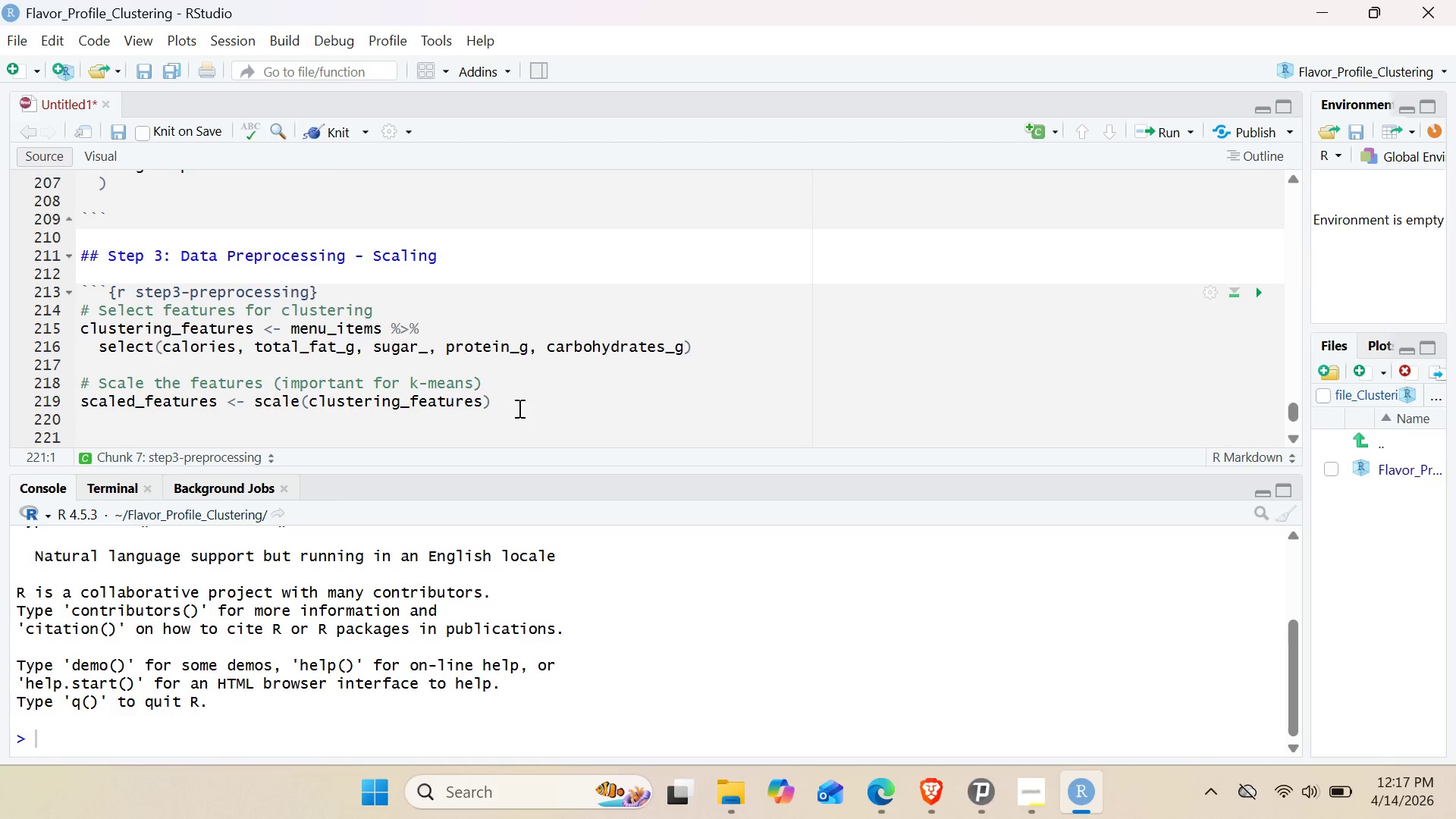 
type(#Viw scaled dta summary)
 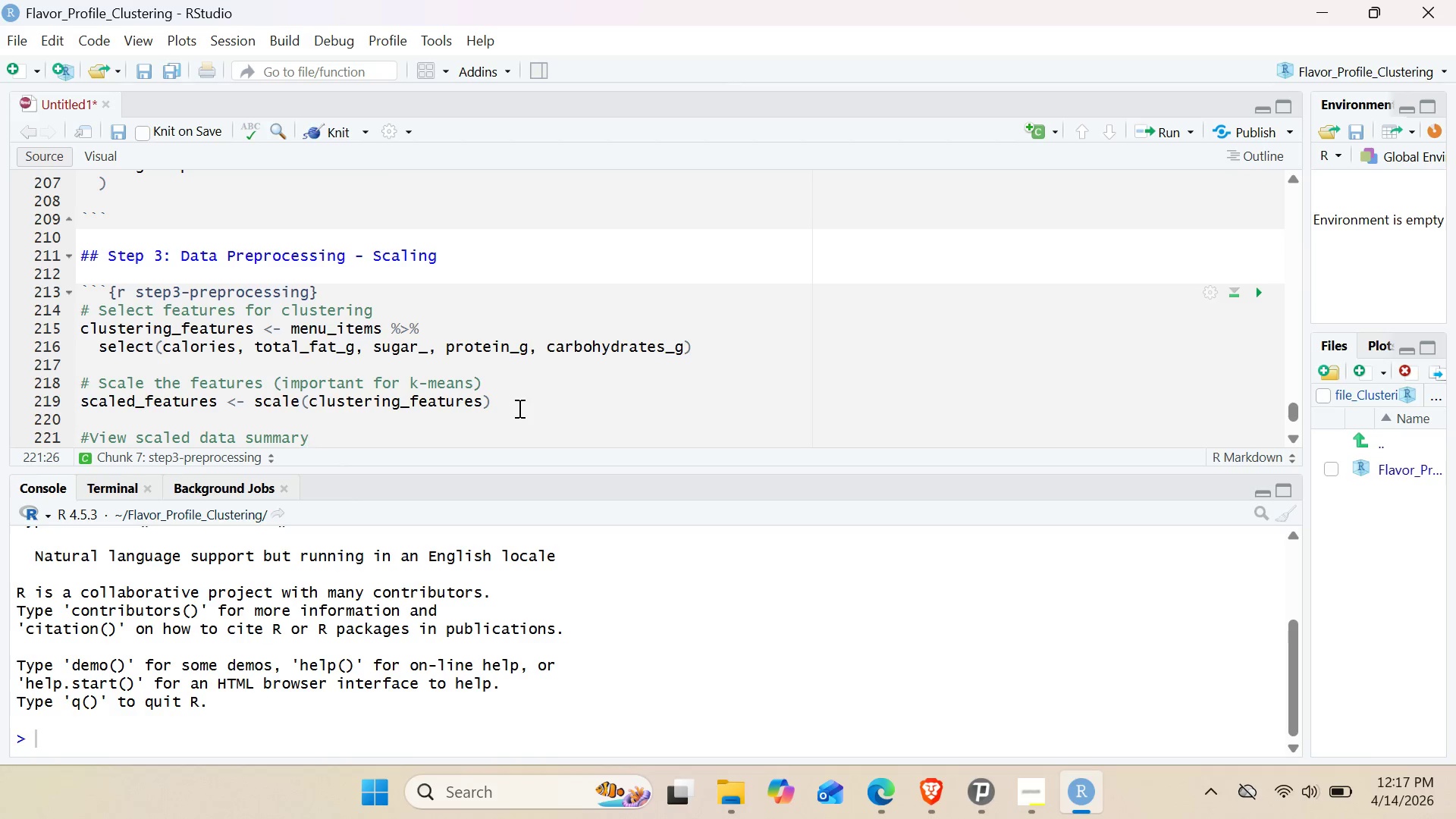 
key(Enter)
 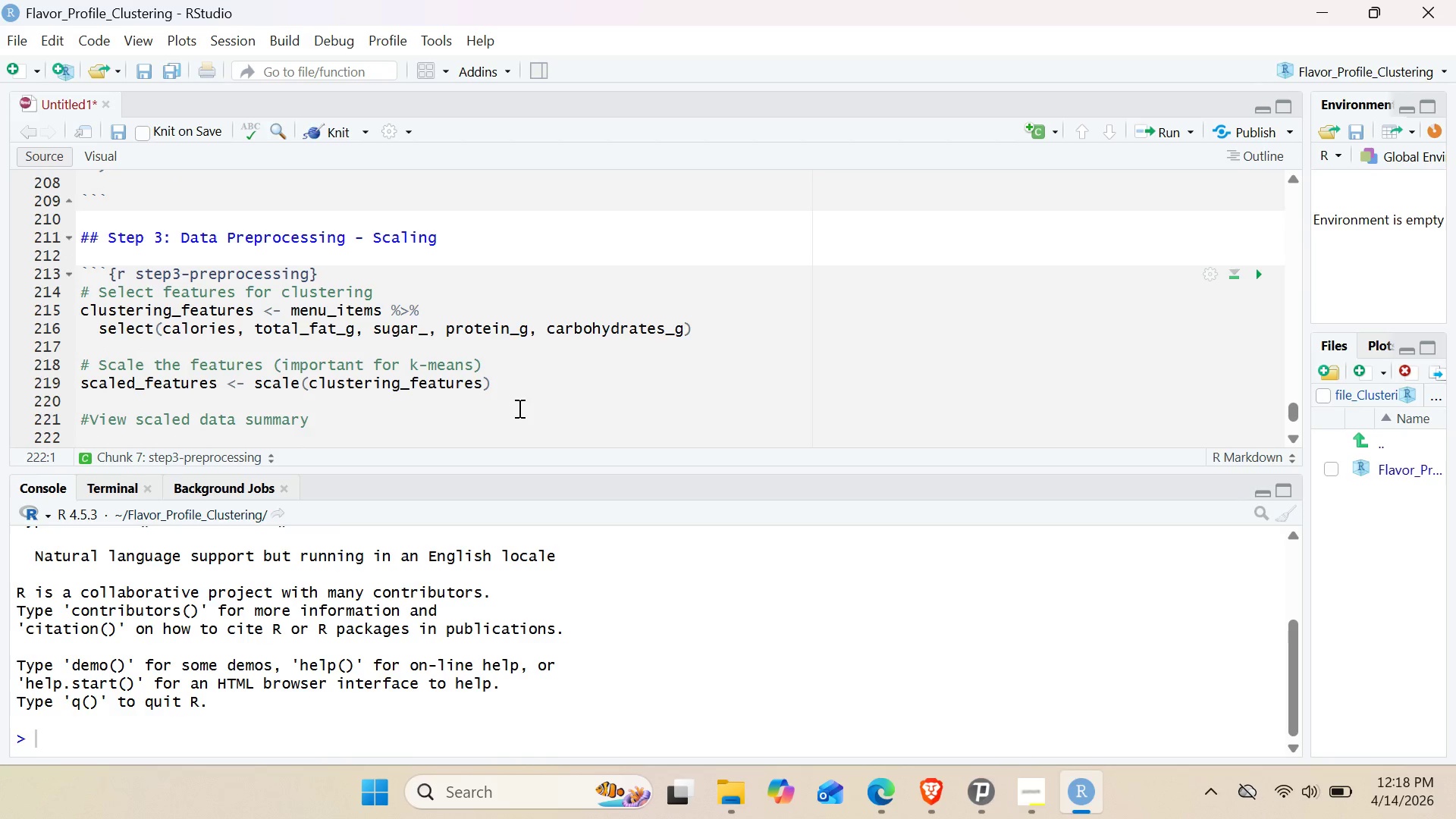 
type(scaled)
 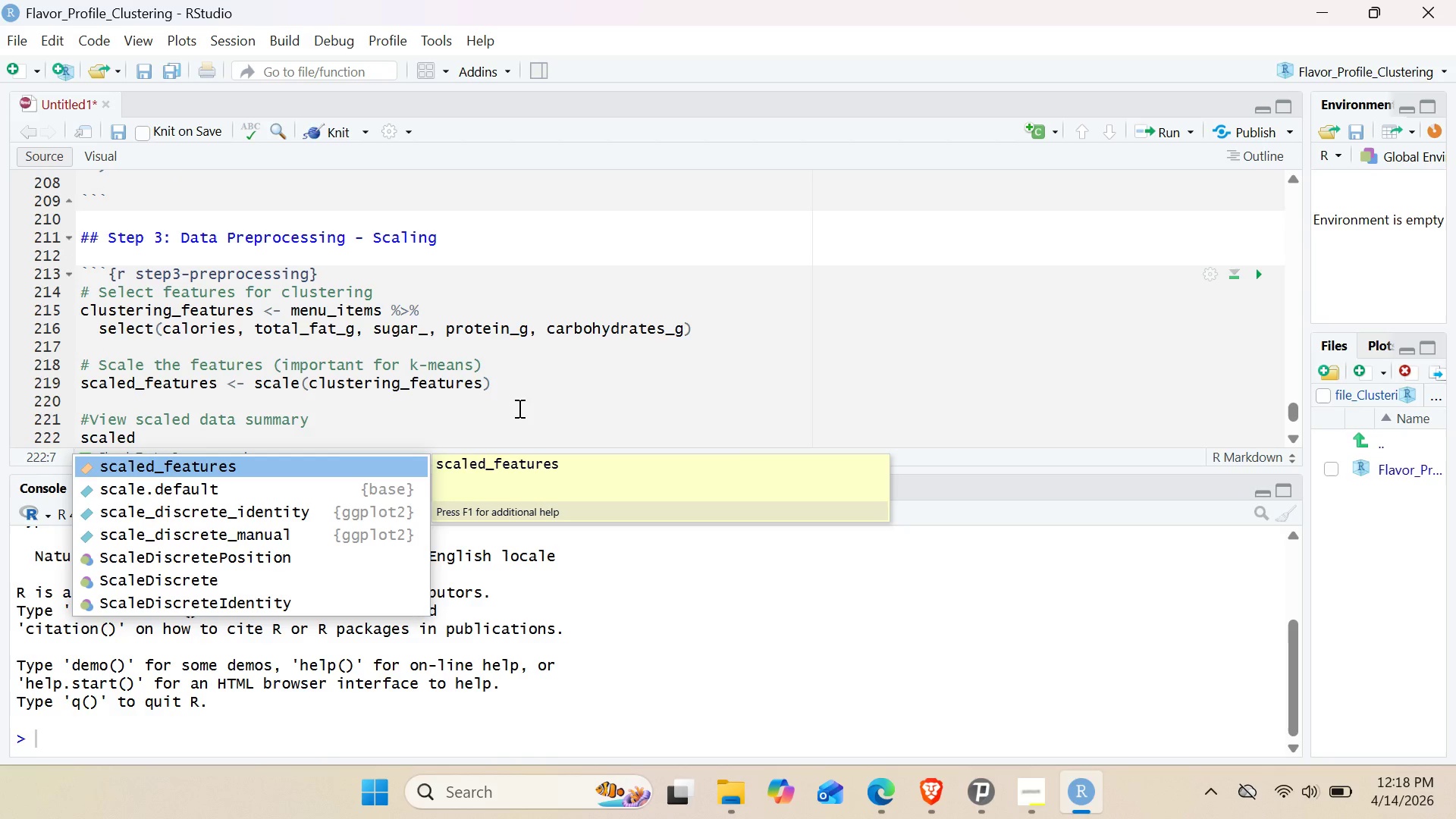 
type(_summary <- s)
key(Backspace)
type(as.data.frame)
 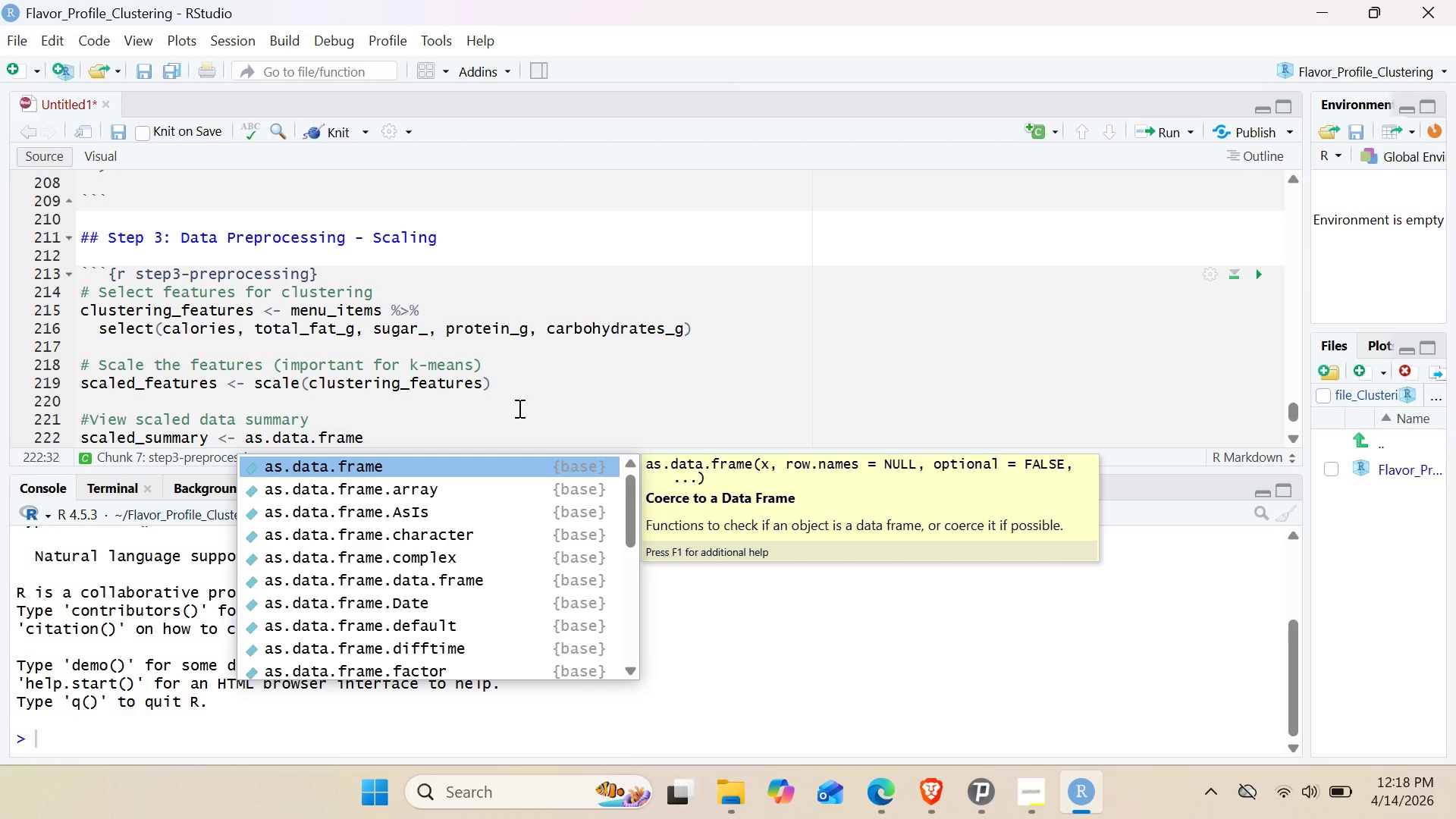 
type((scaled)
 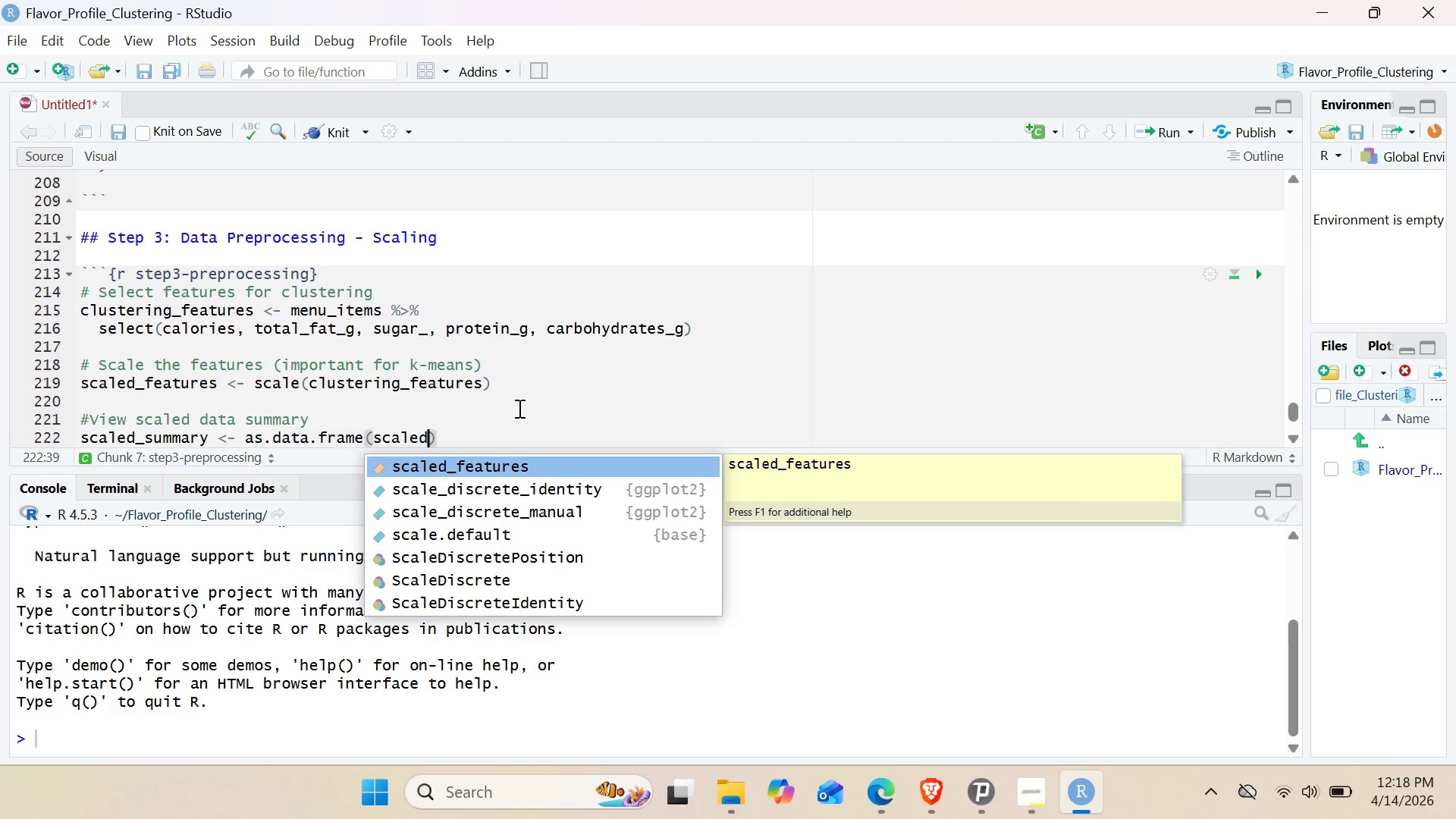 
key(Enter)
 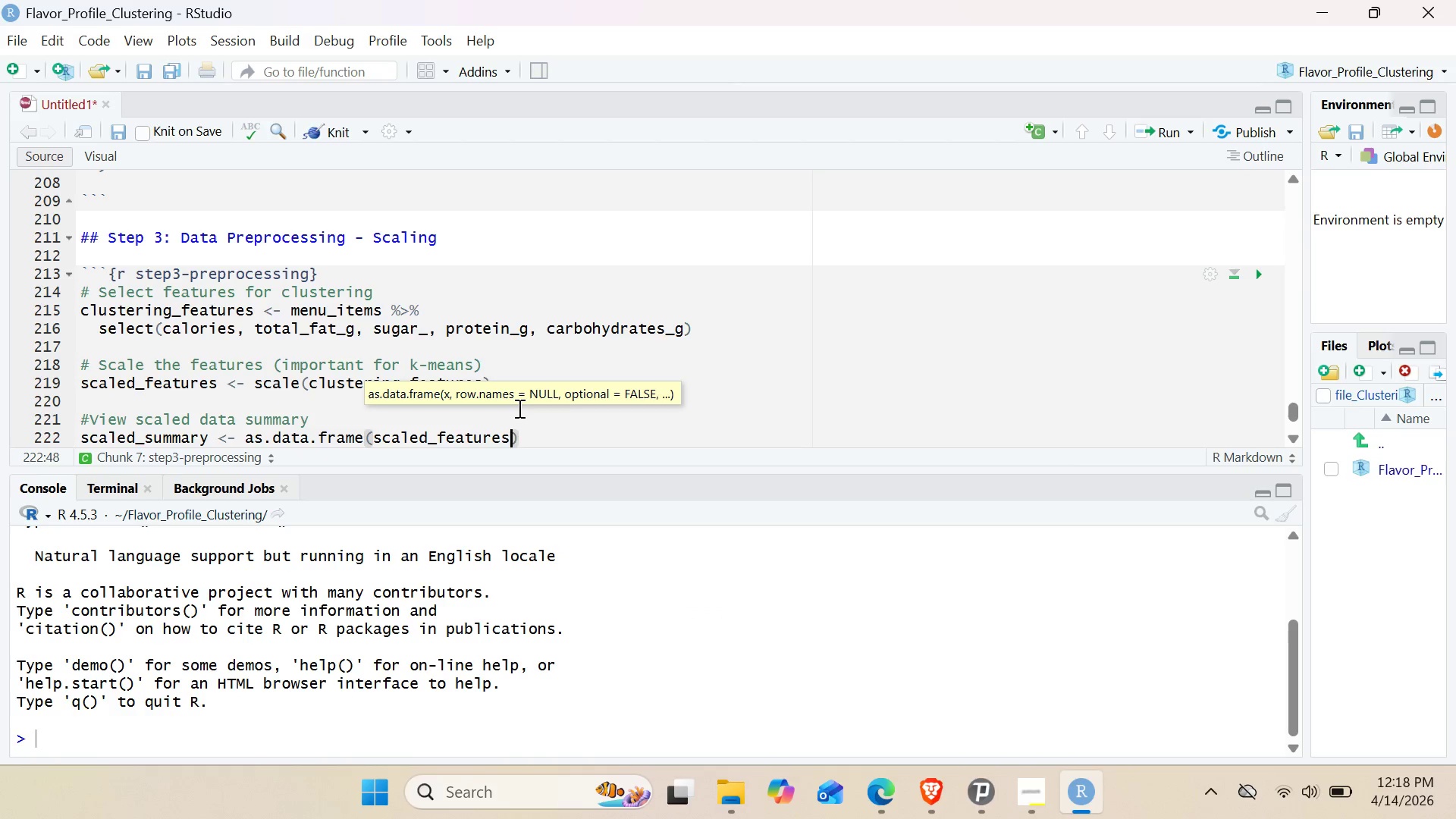 
key(ArrowRight)
 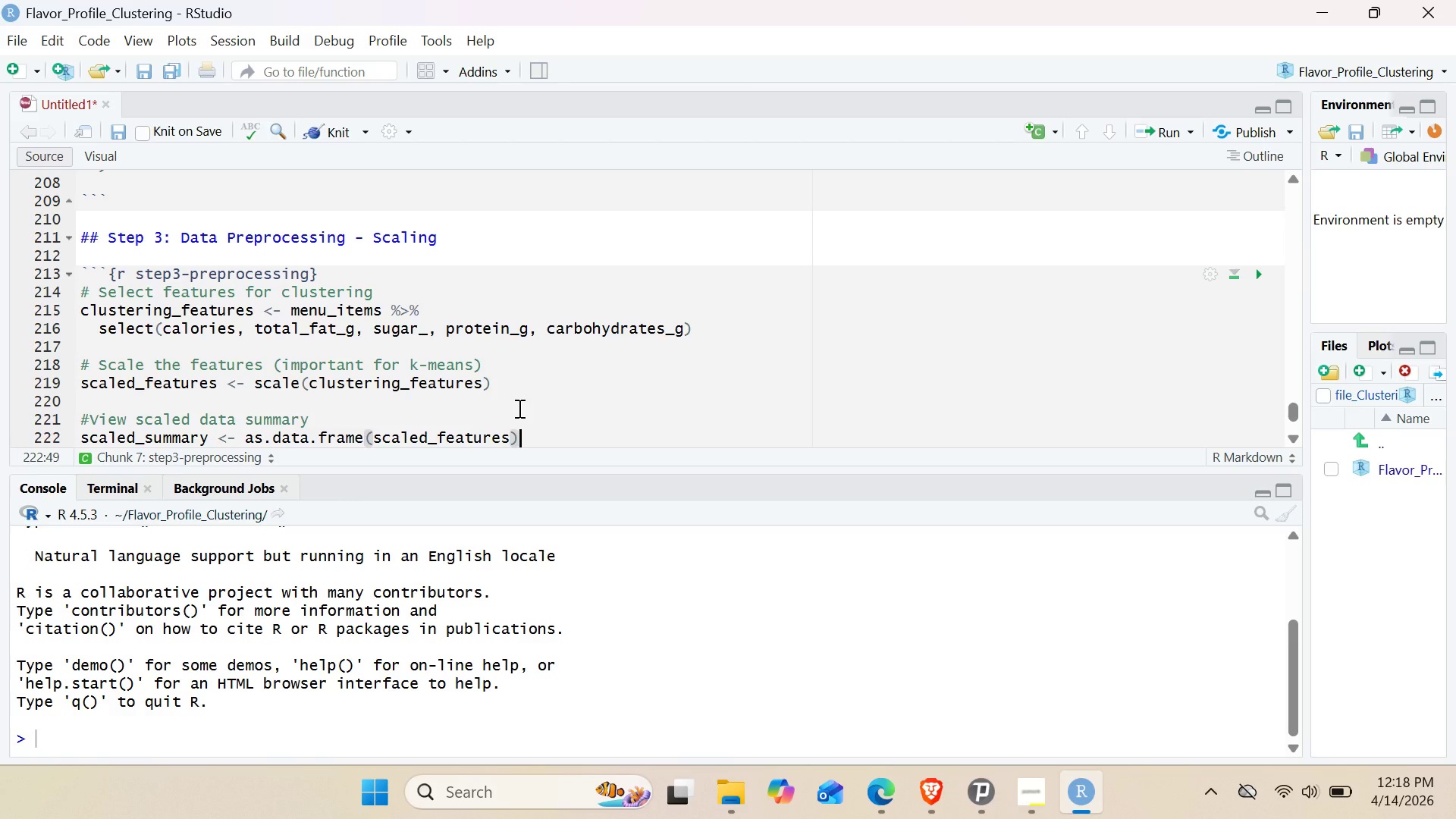 
key(Space)
 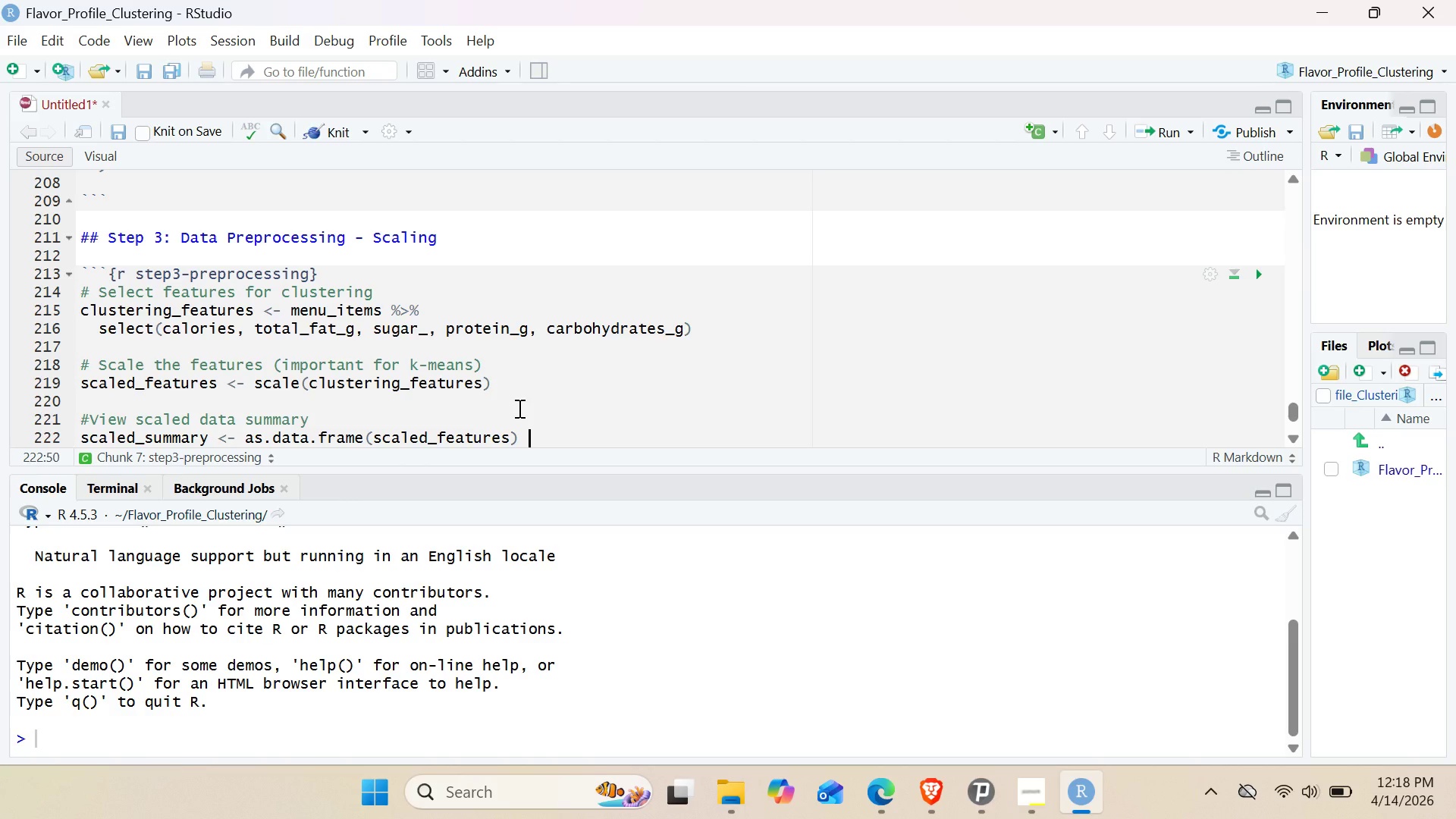 
key(Shift+5)
 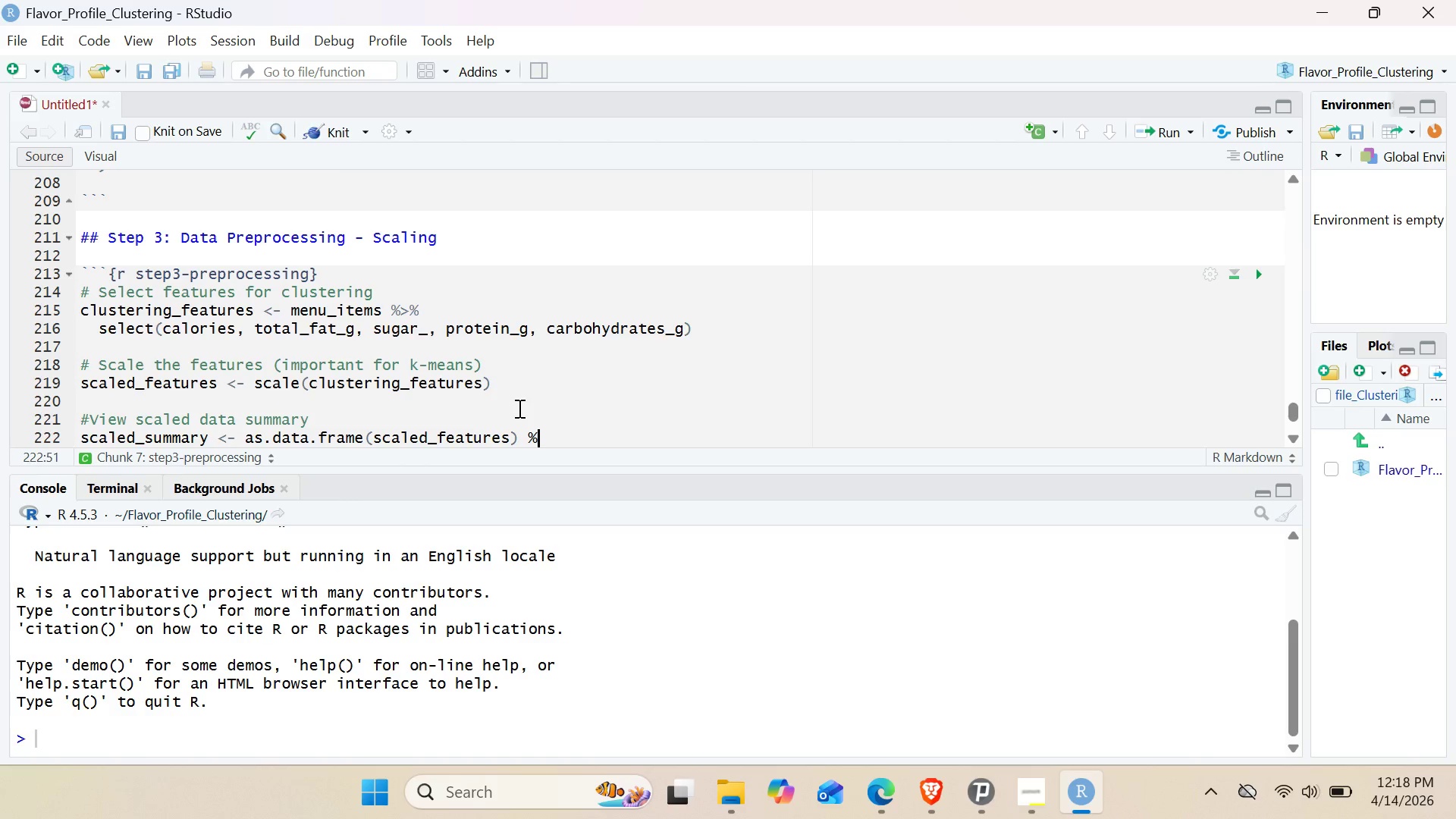 
key(Shift+Period)
 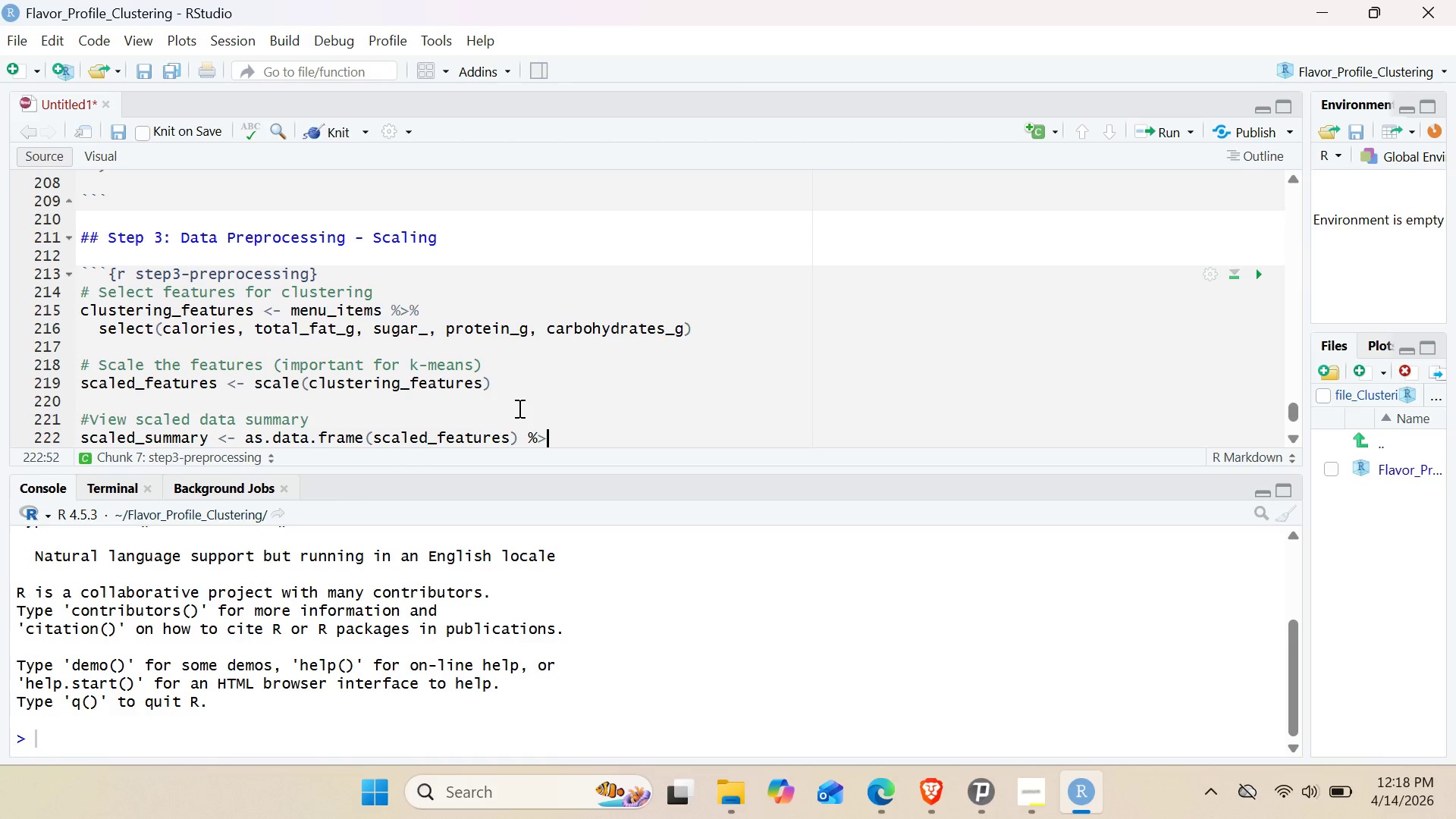 
key(Shift+5)
 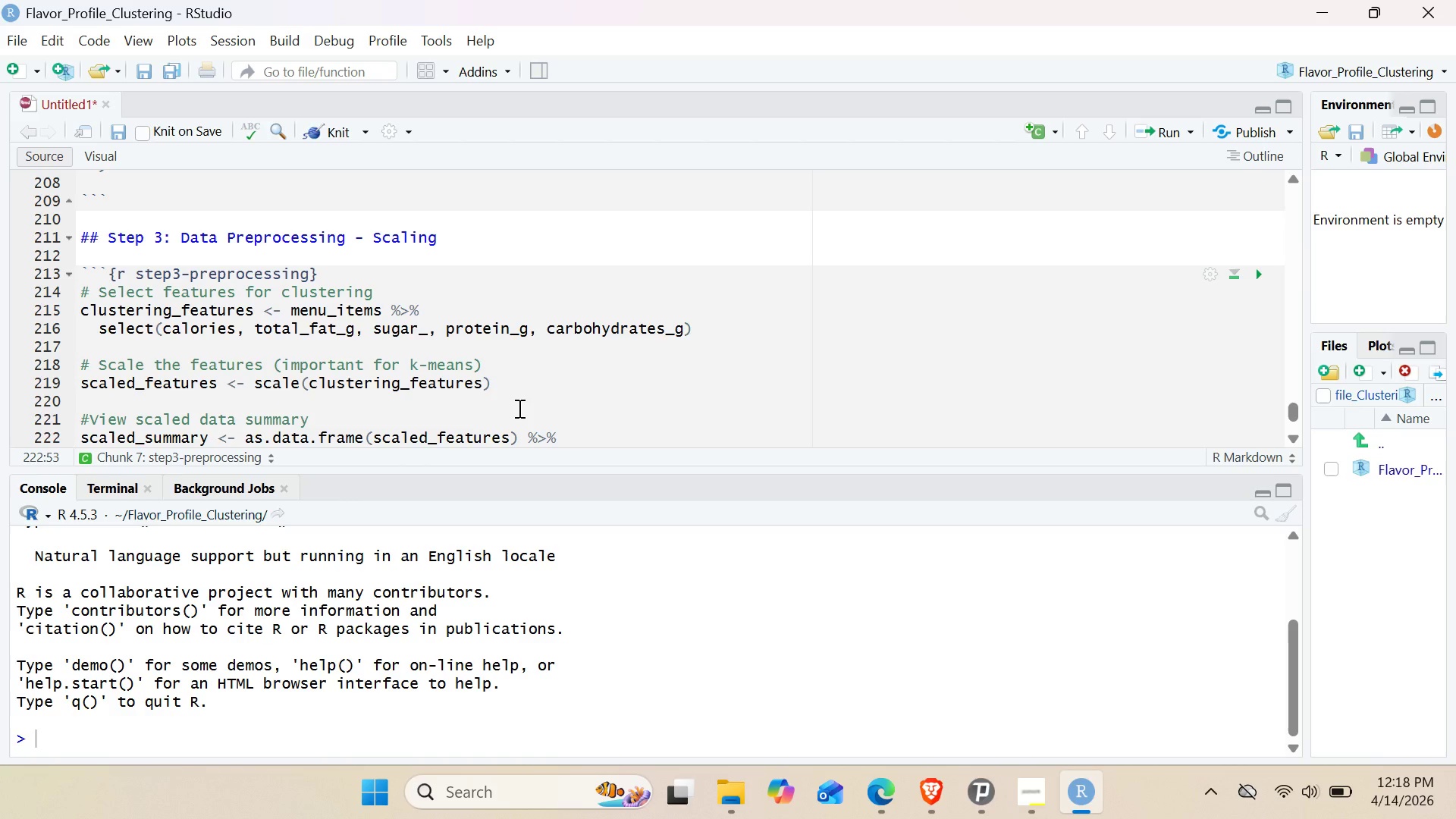 
key(Enter)
 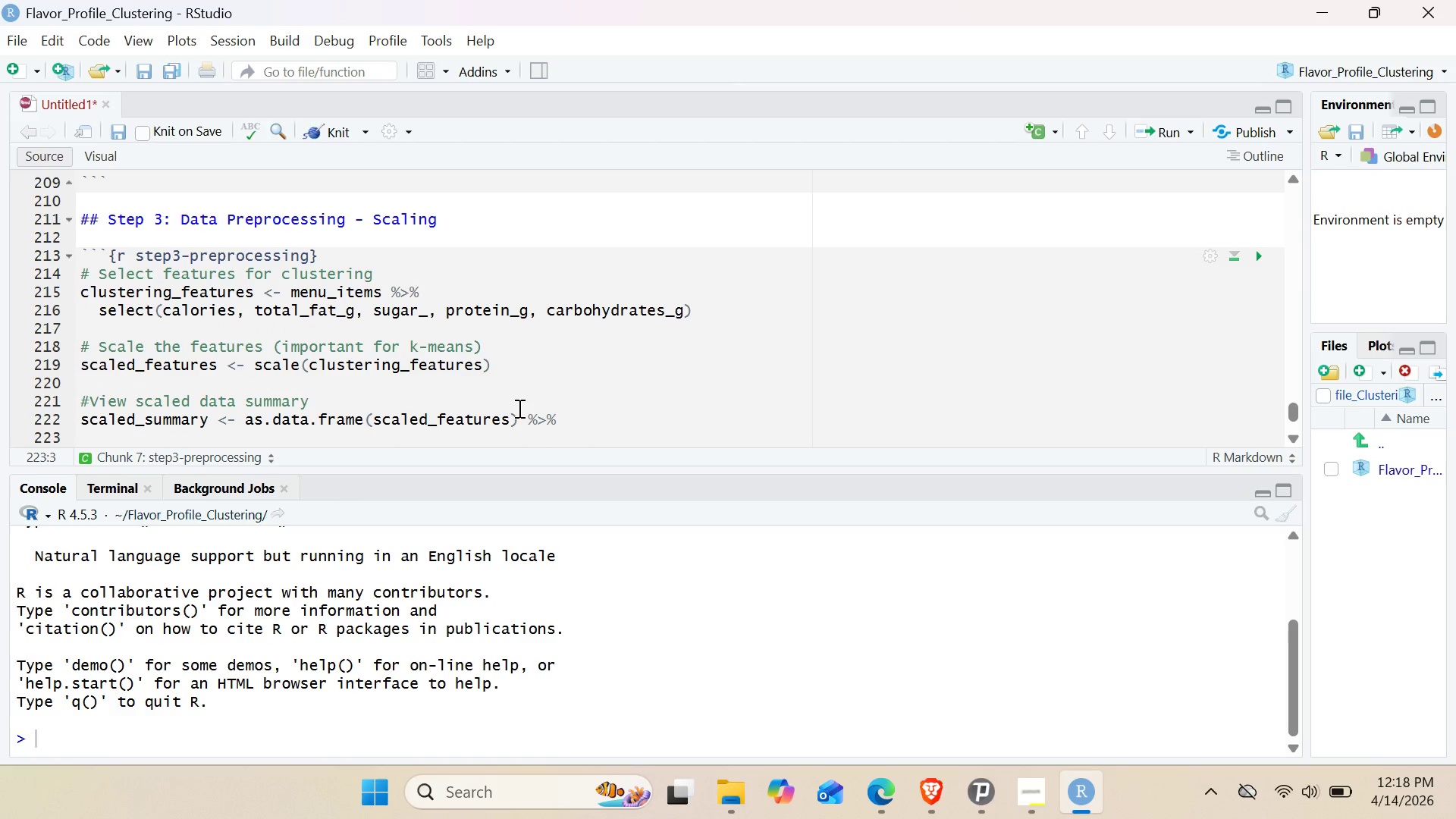 
type(summary()
 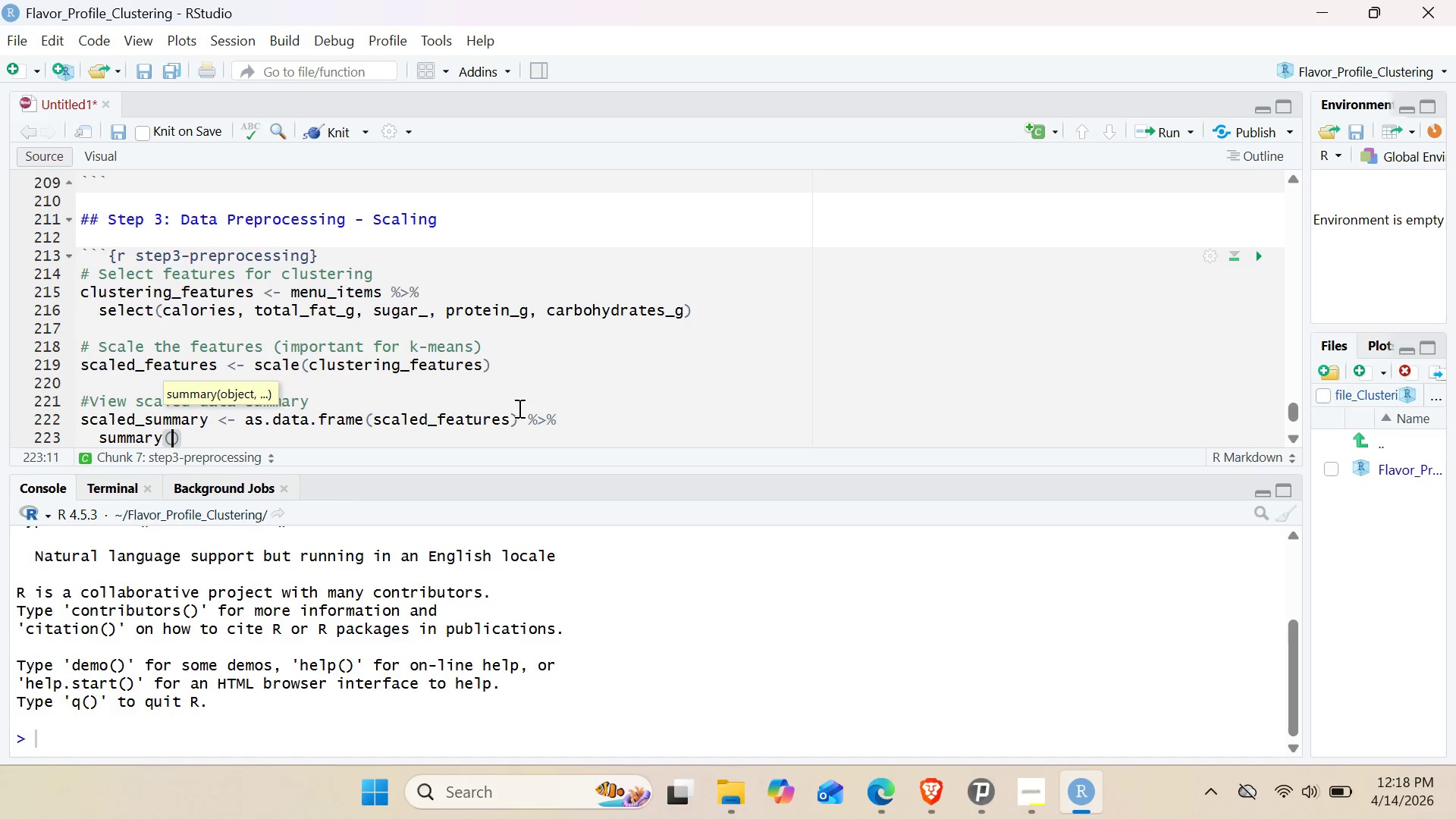 
key(ArrowRight)
 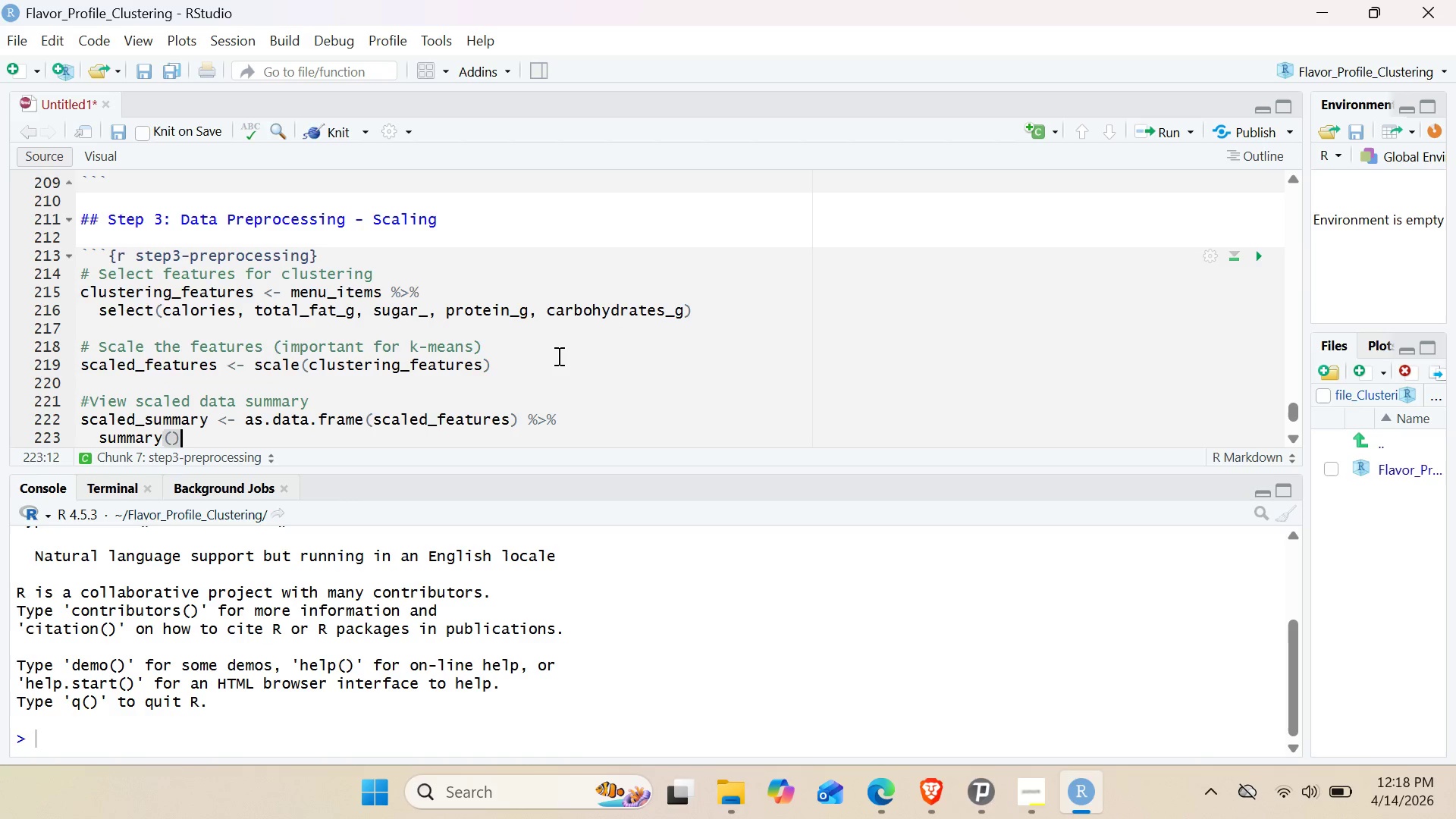 
key(Enter)
 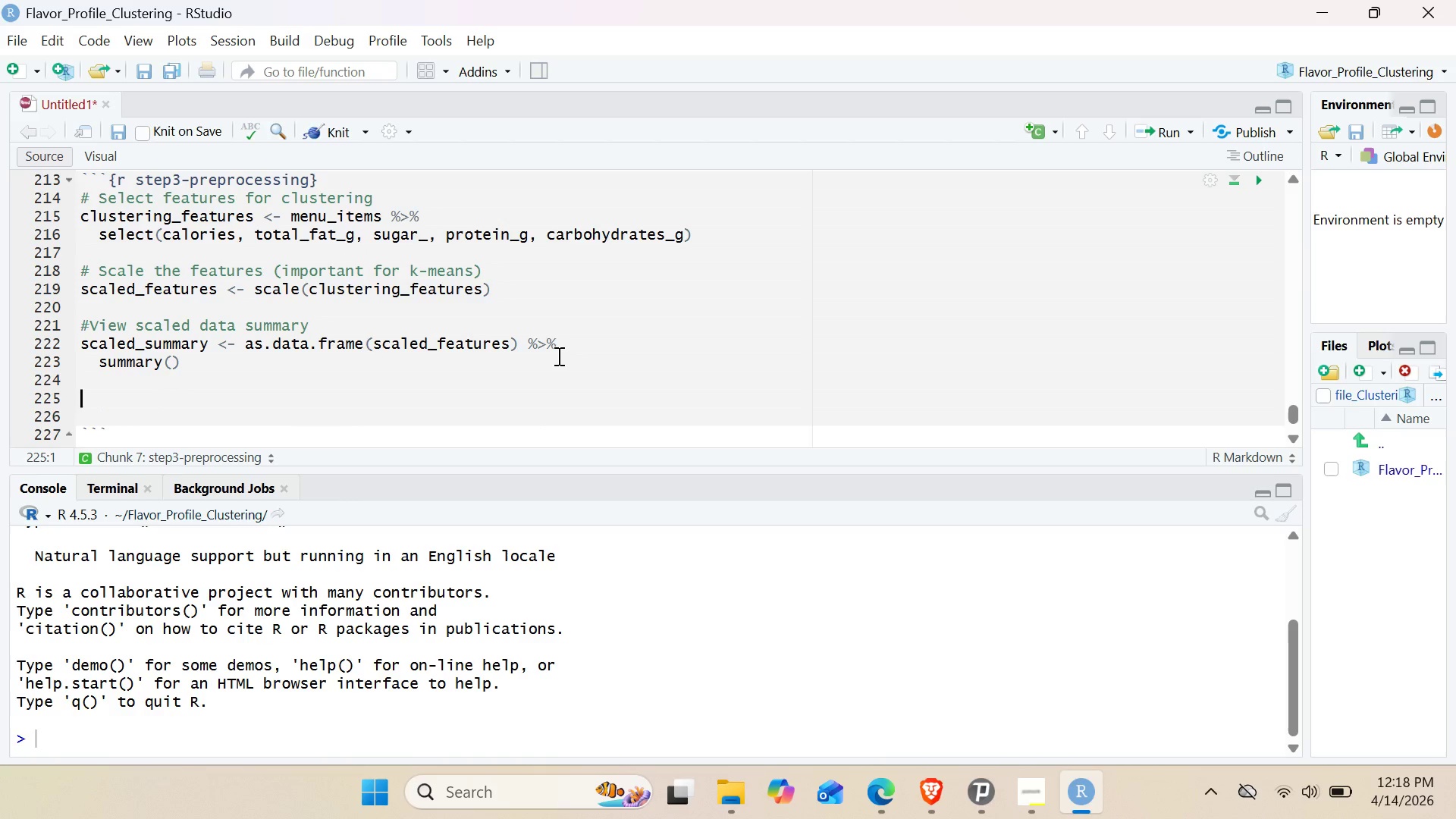 
key(Enter)
 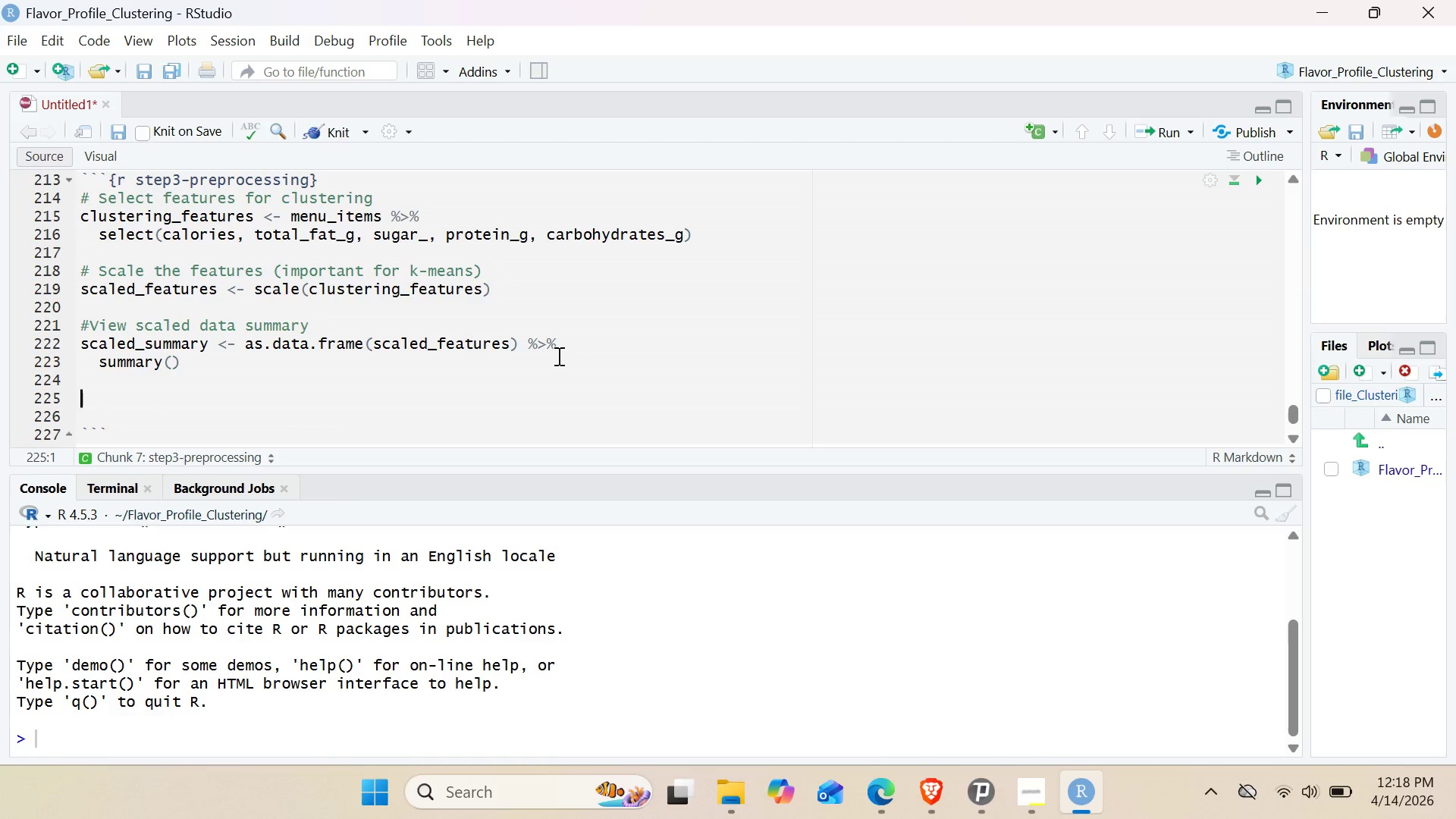 
type(kable(S>DAta.frame(scaled)
 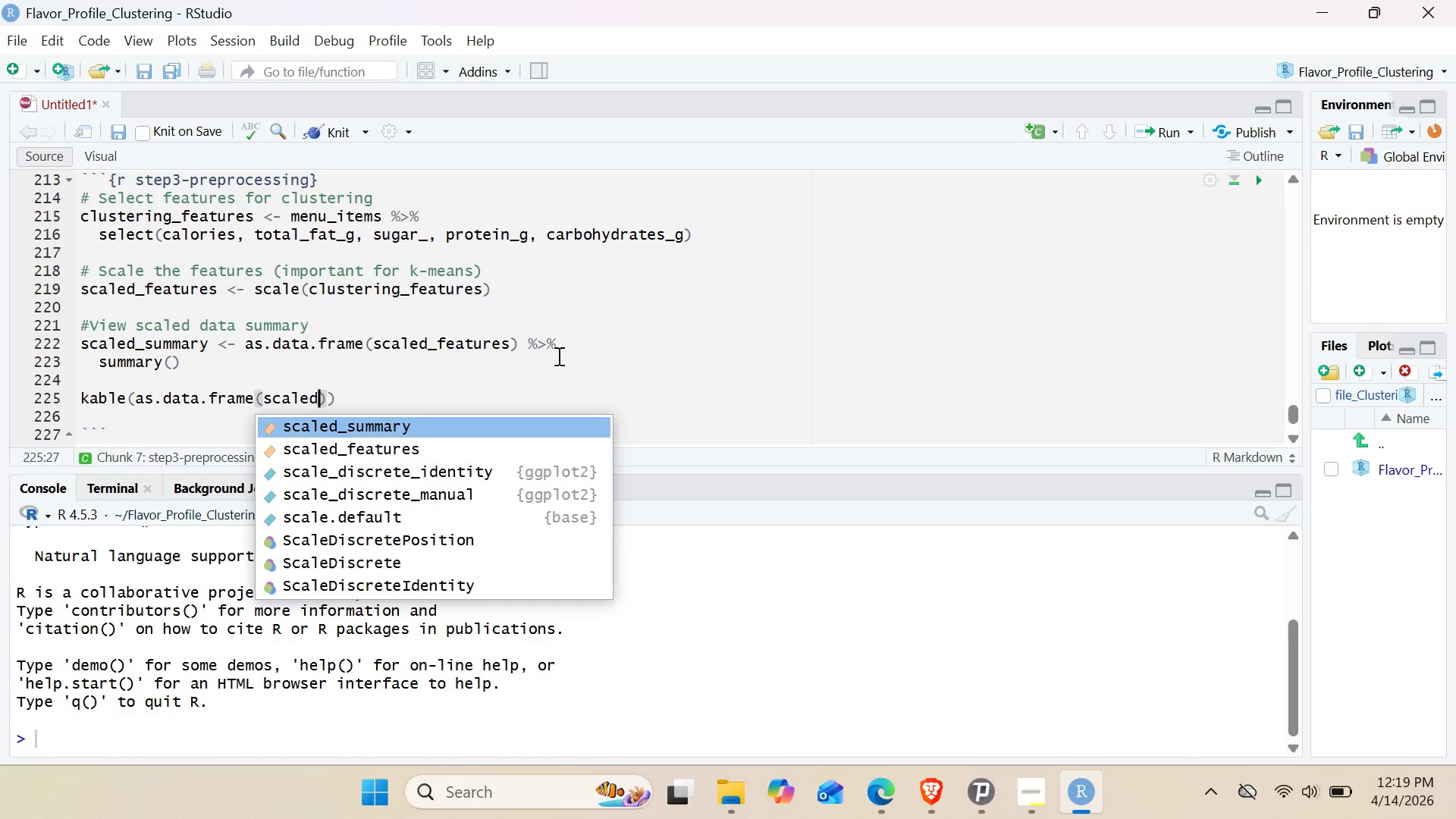 
key(Enter)
 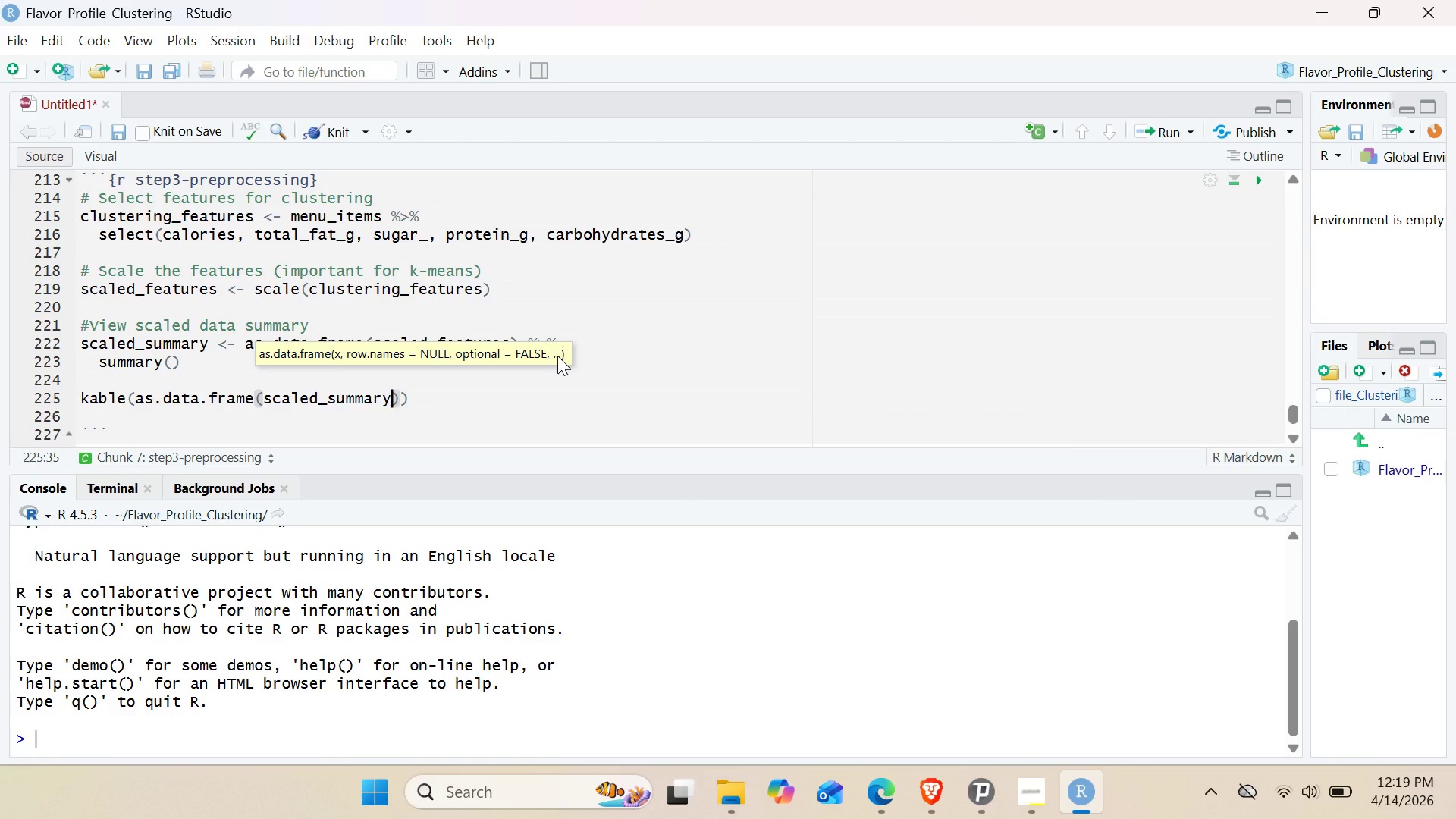 
key(ArrowRight)
 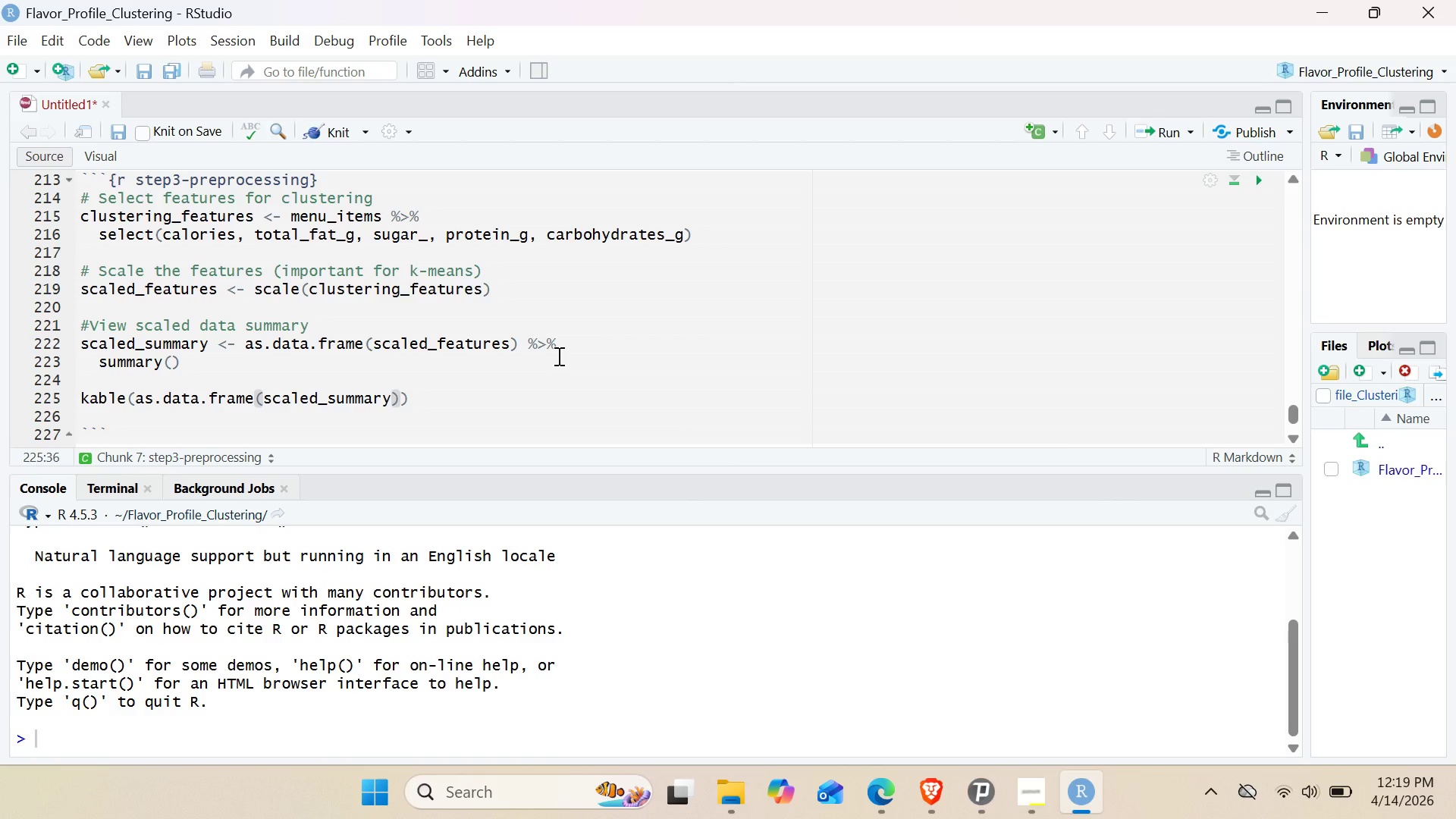 
type(, caption=)
 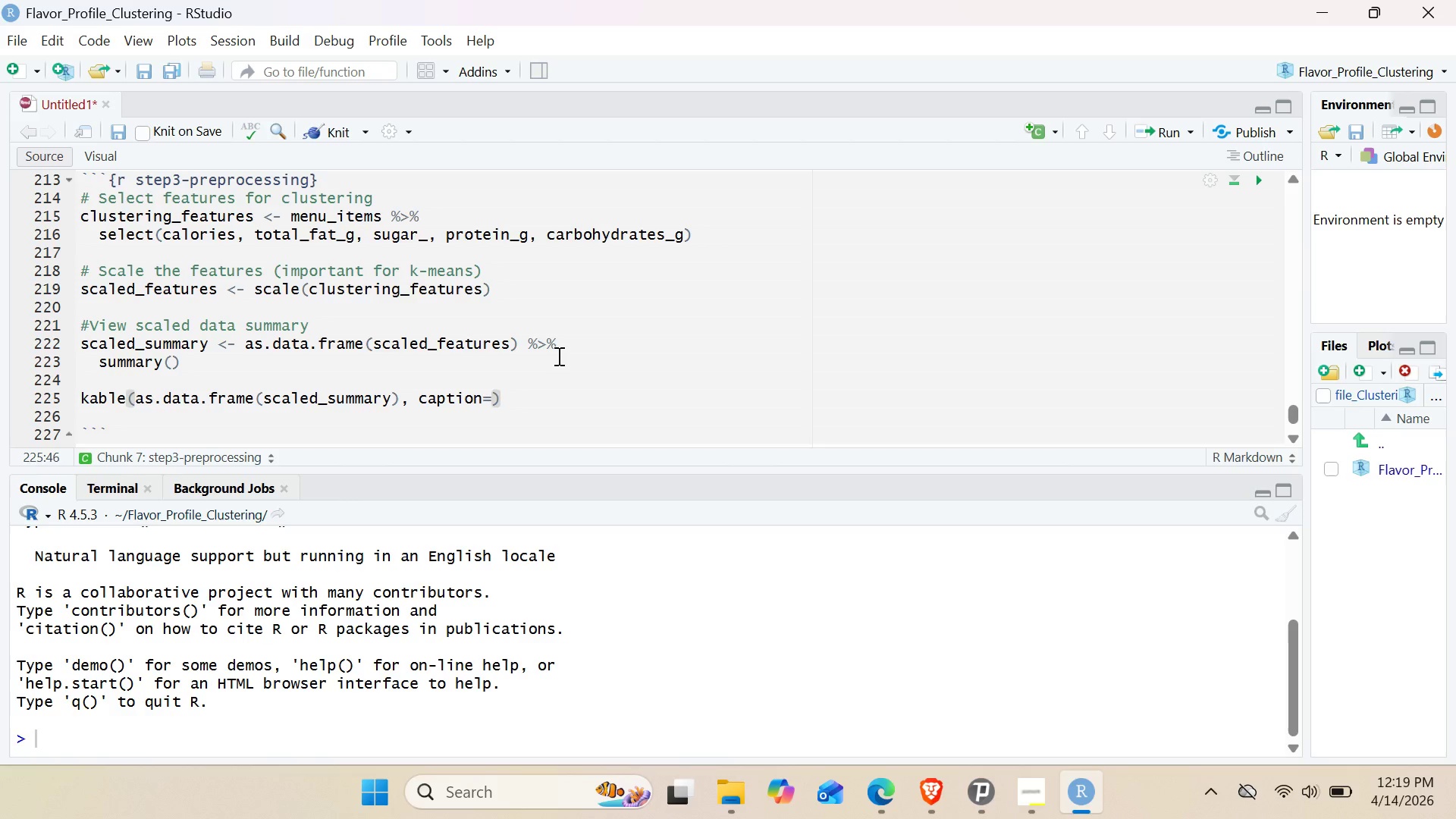 
key(ArrowLeft)
 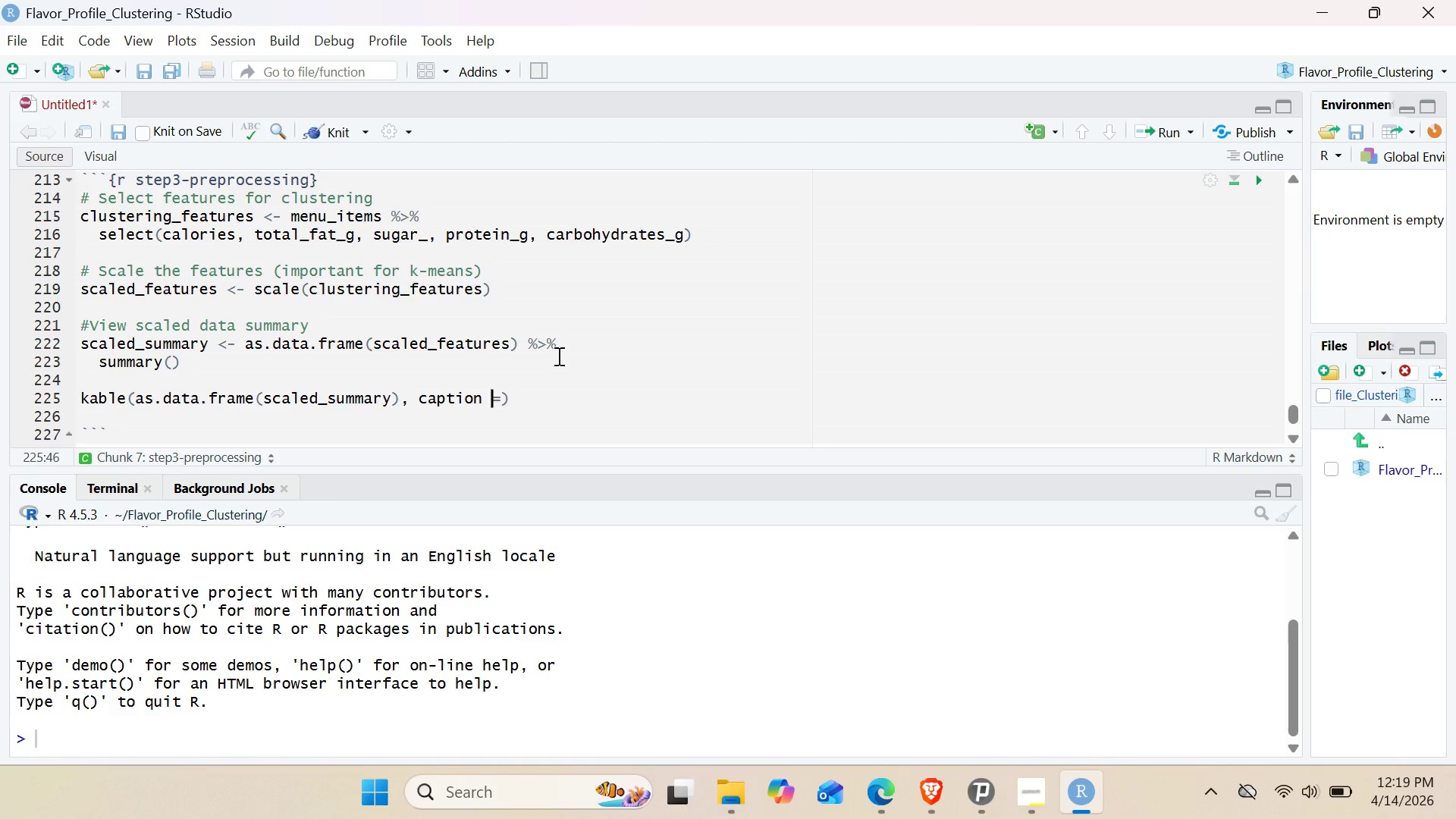 
key(Space)
 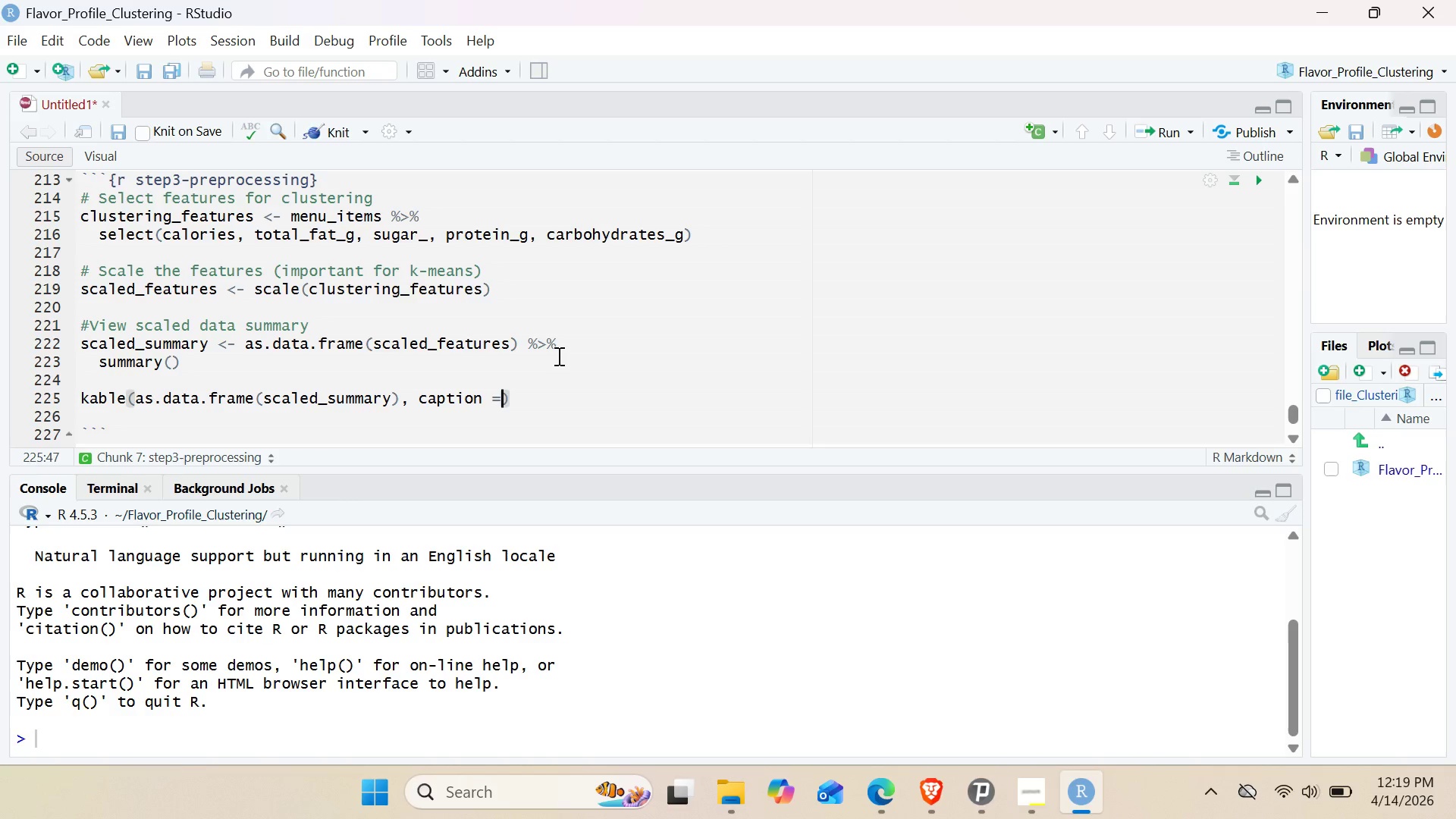 
key(ArrowRight)
 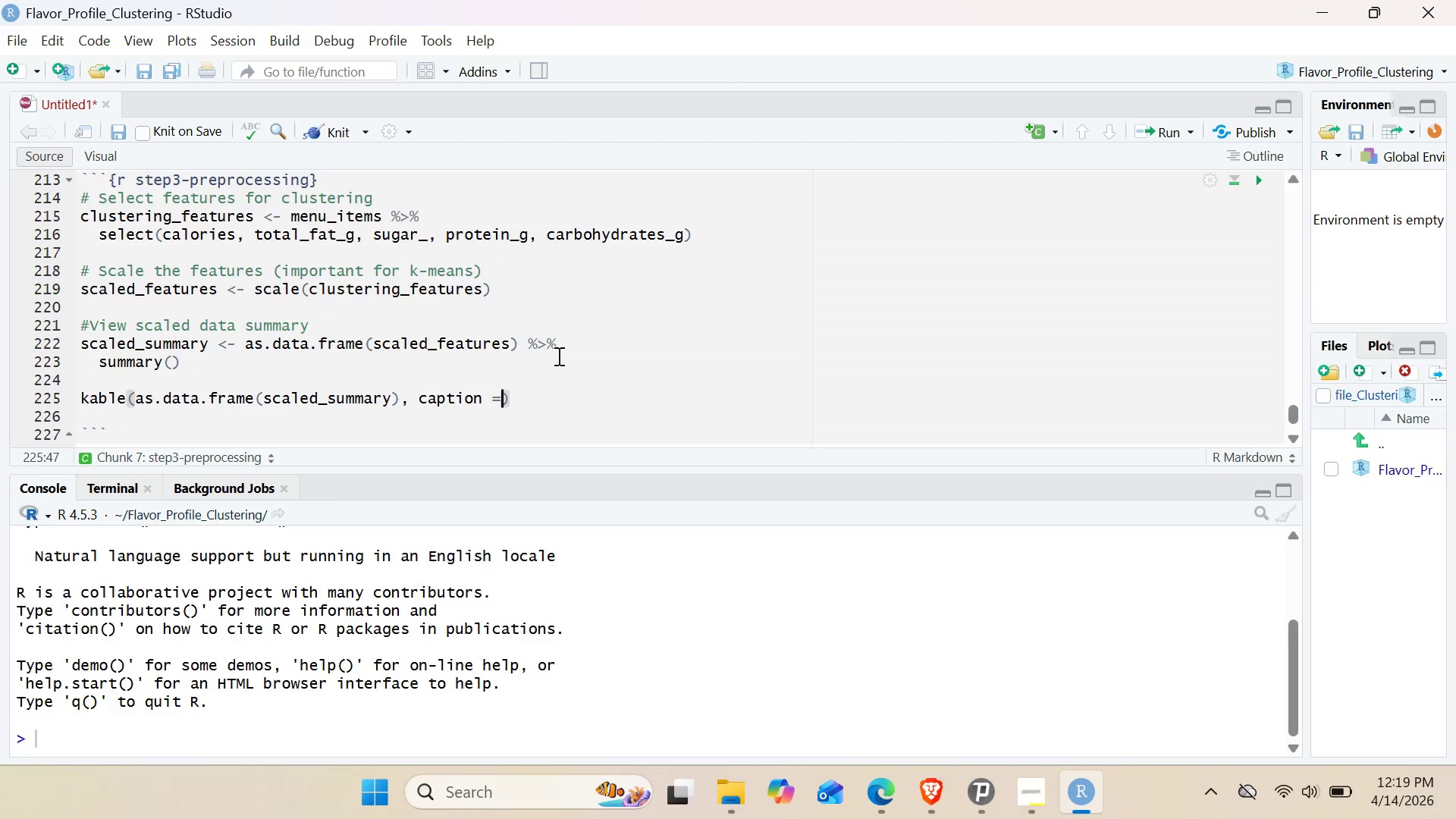 
type( "Scaled Features ())
 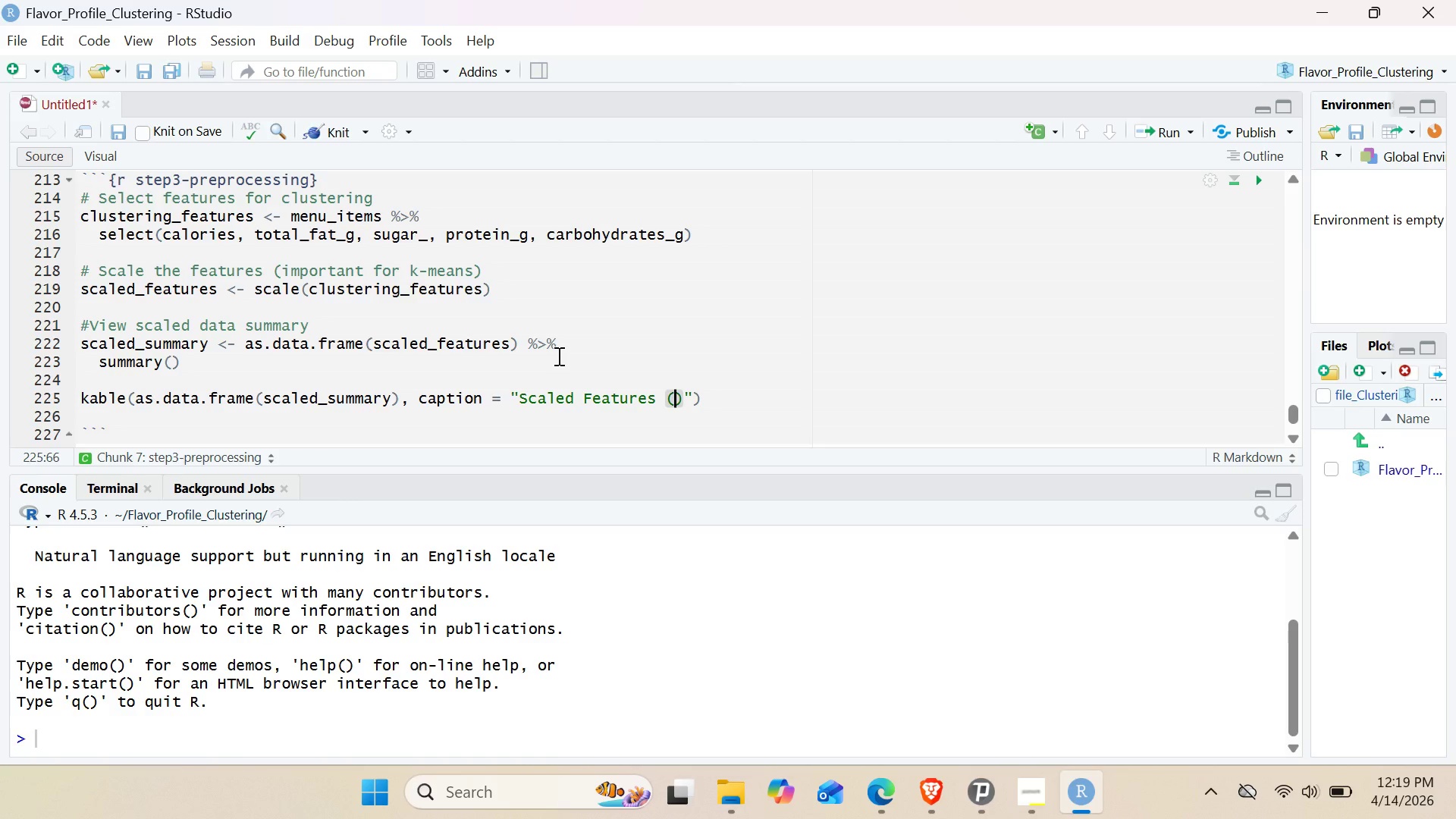 
 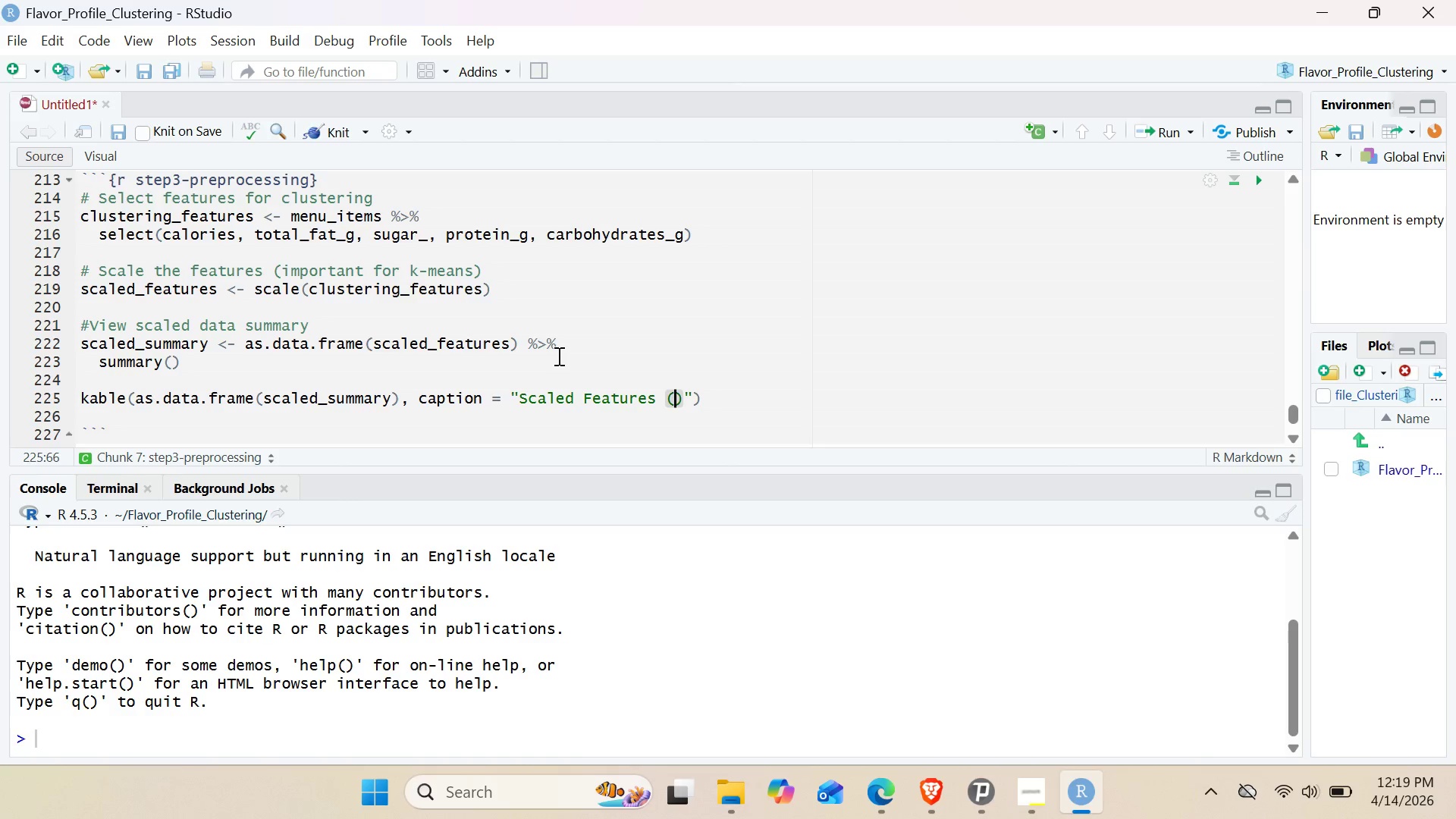 
key(ArrowLeft)
 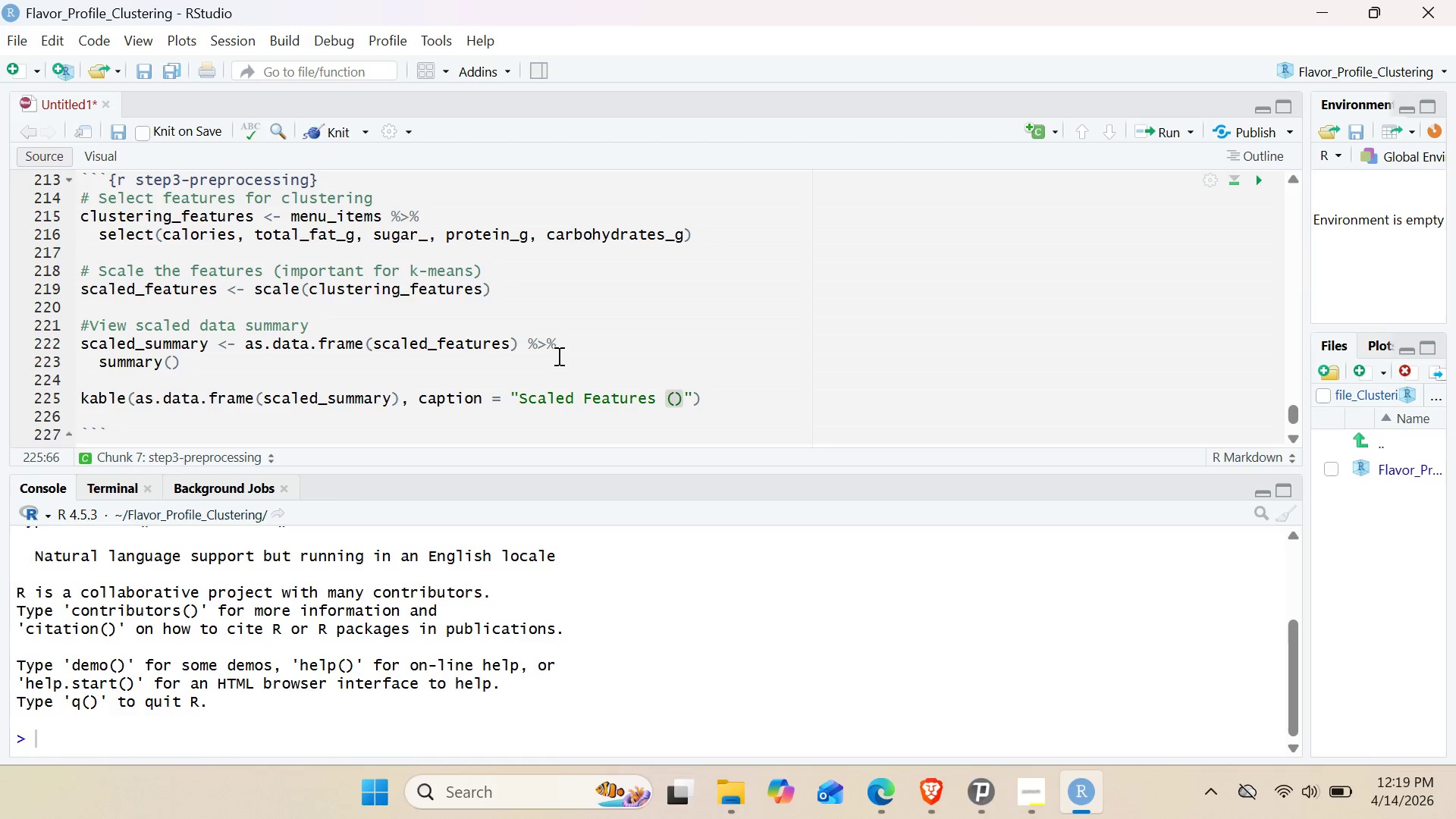 
type(Mean = 0, SD = 1)
 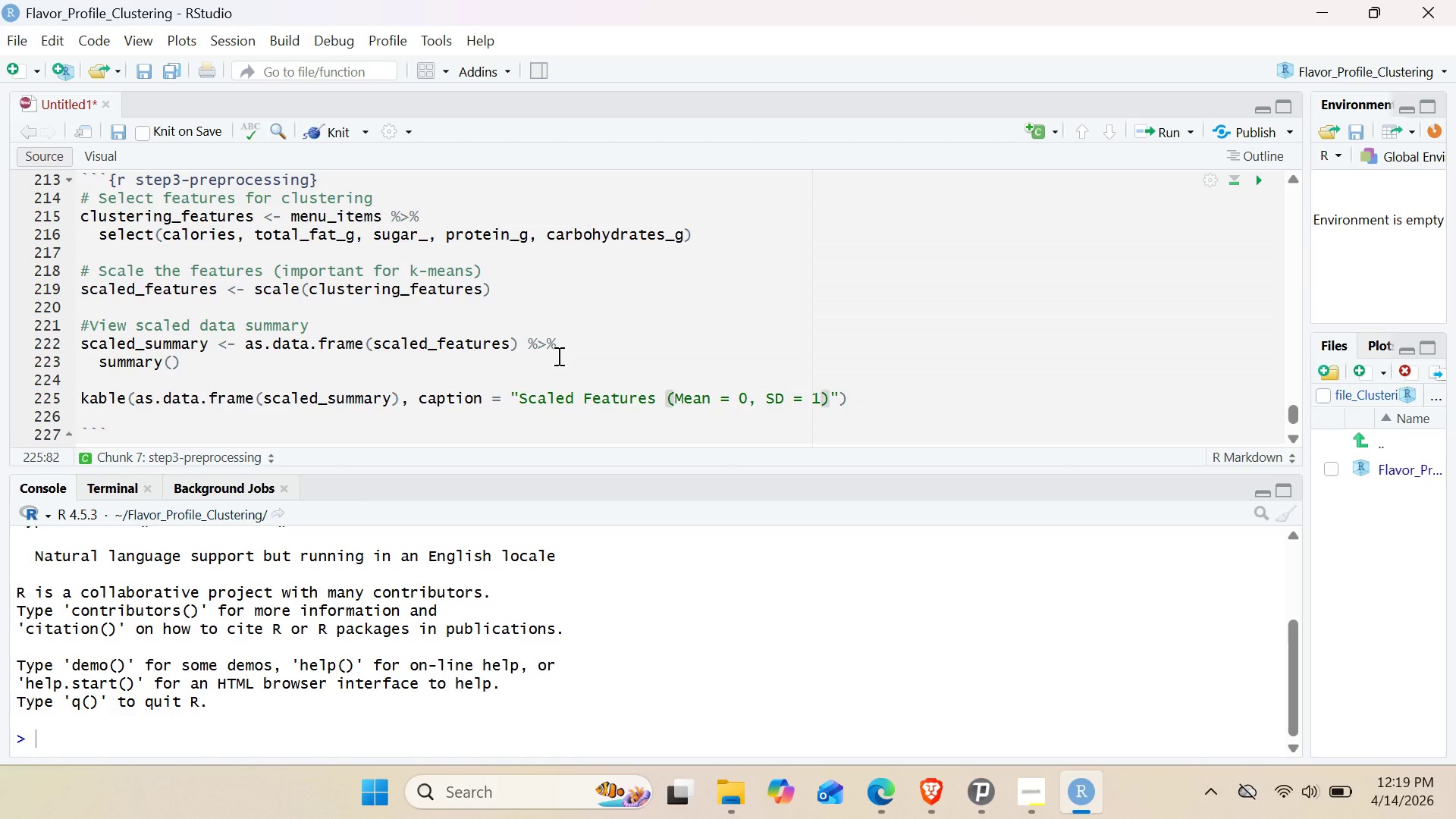 
key(ArrowRight)
 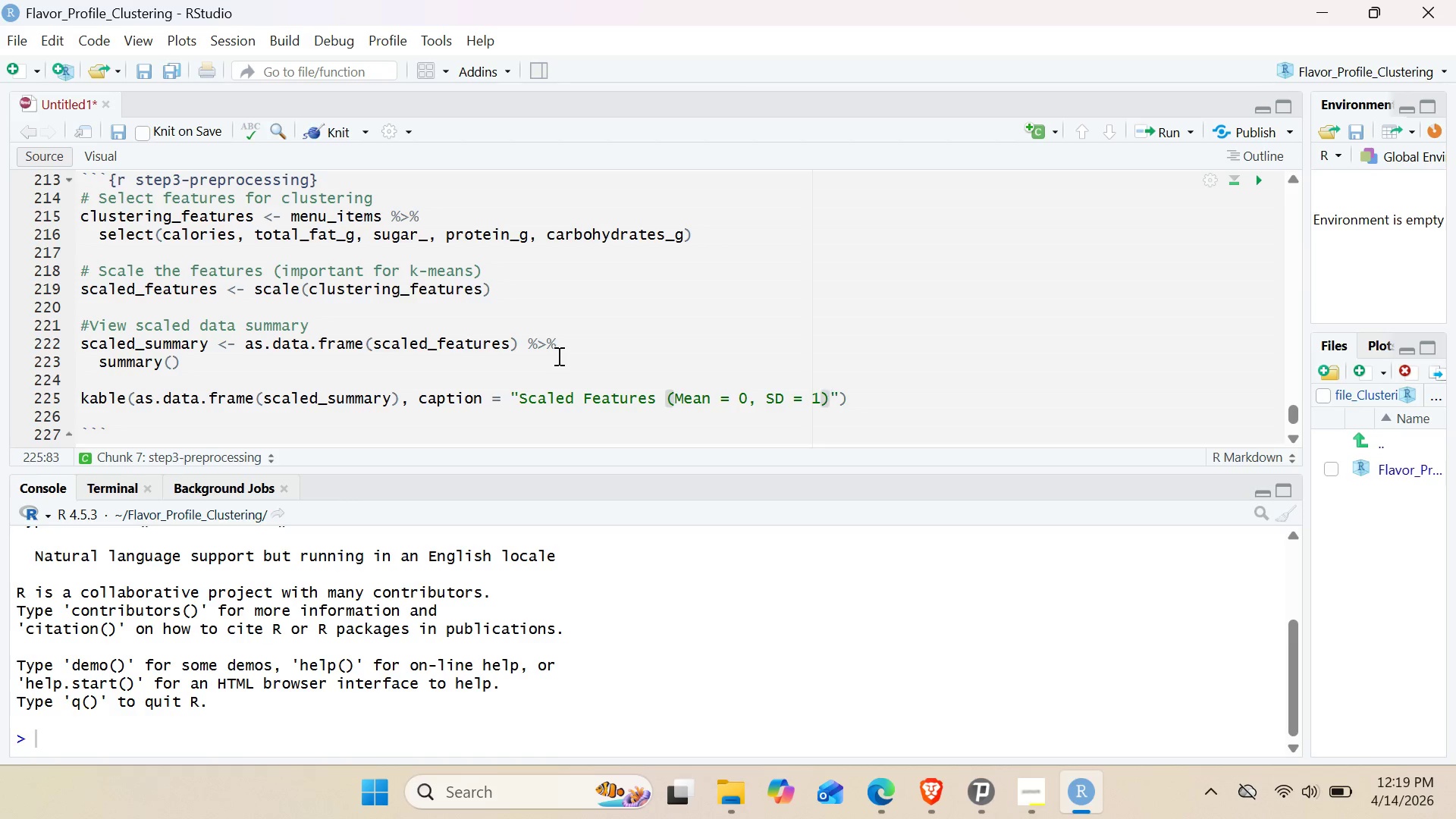 
key(ArrowRight)
 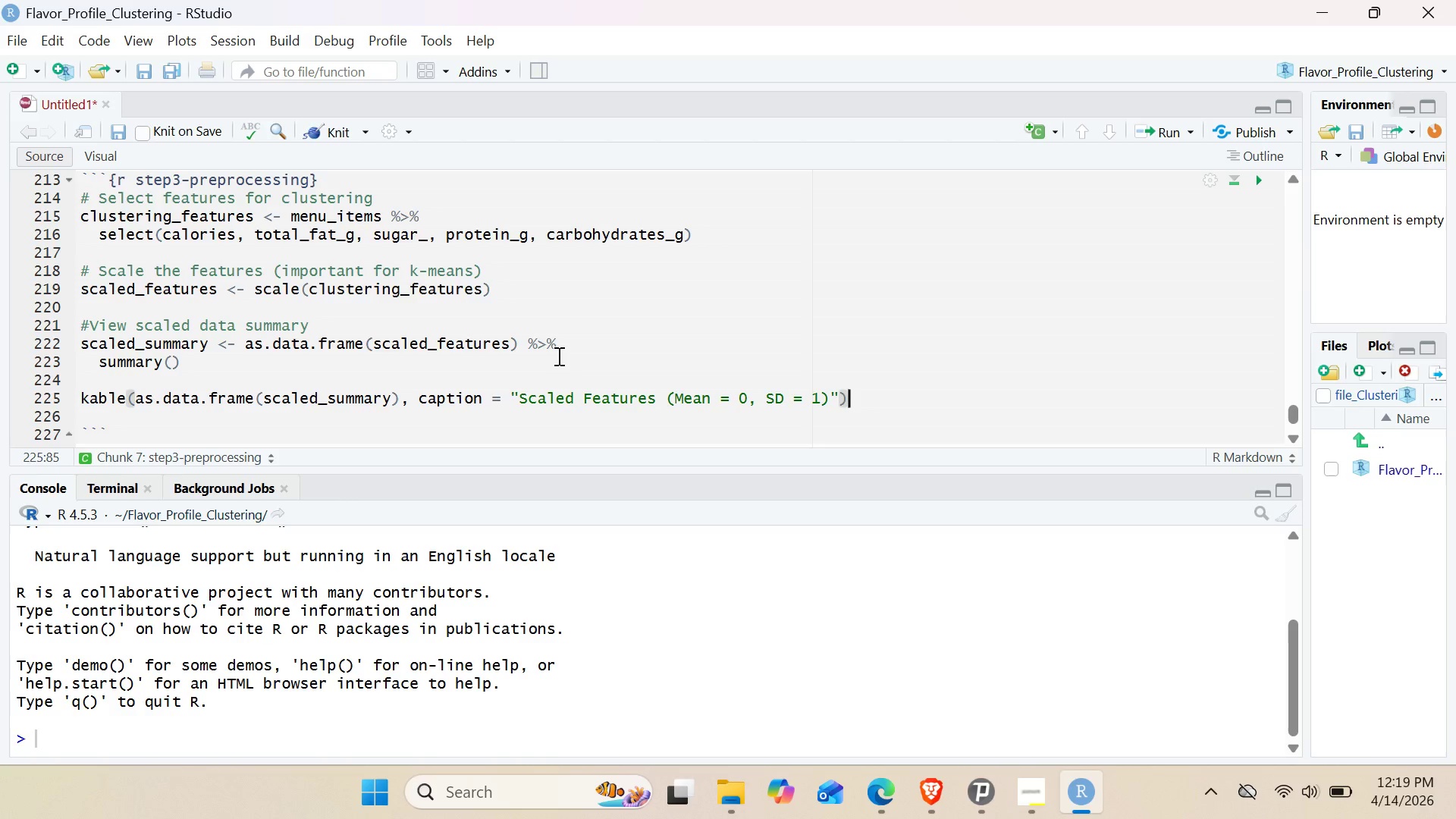 
key(ArrowRight)
 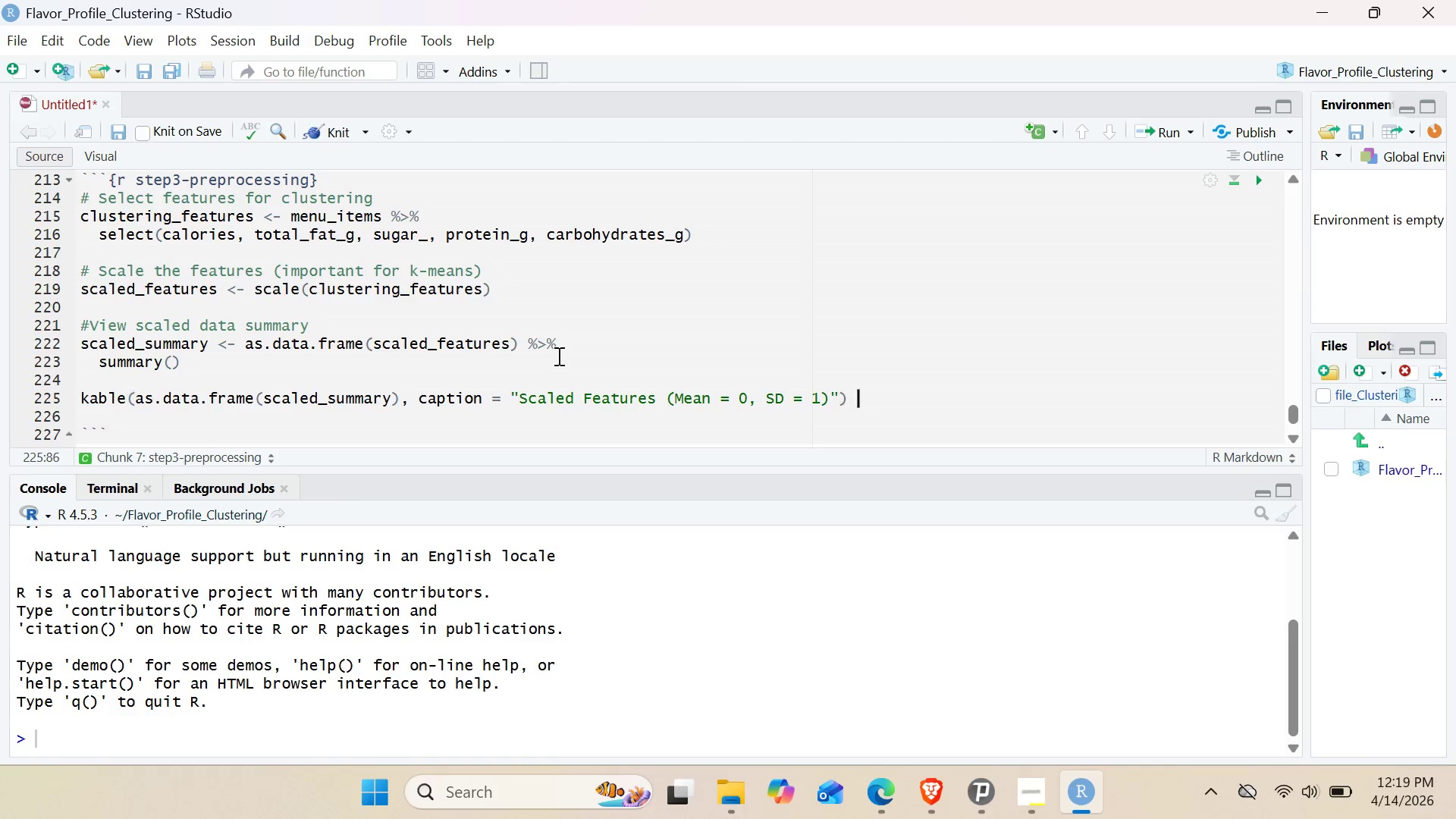 
key(Space)
 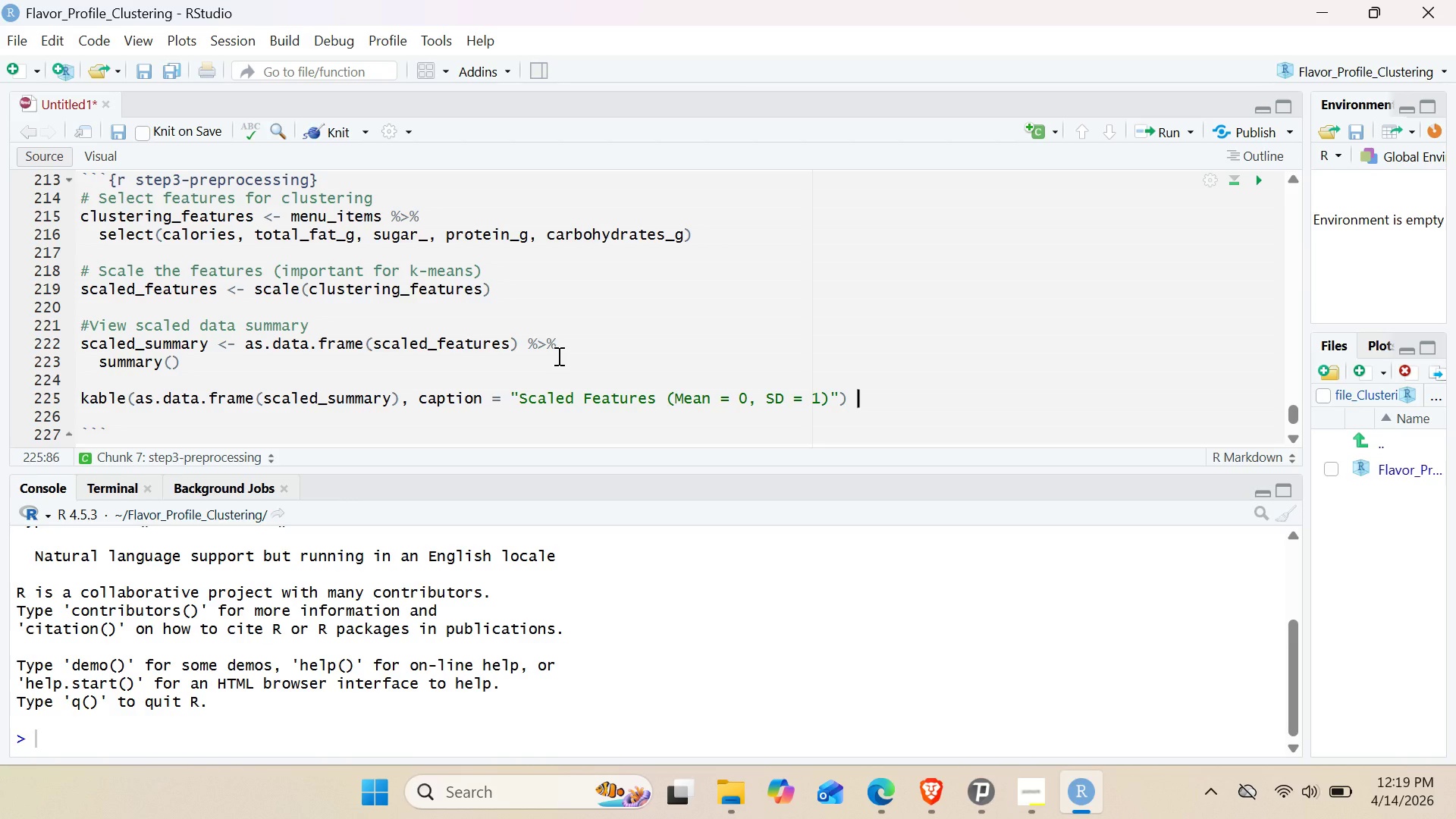 
key(Shift+5)
 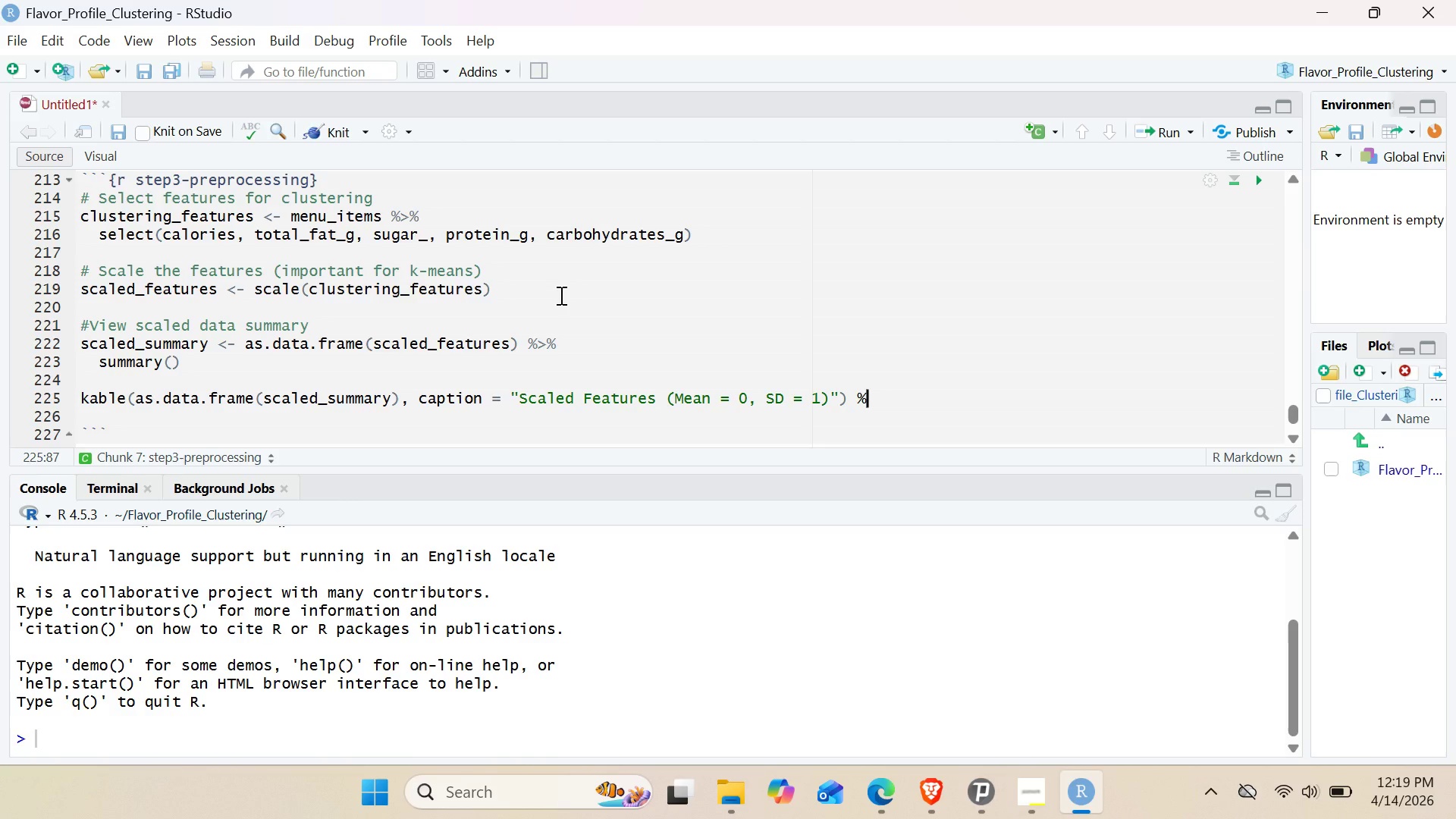 
key(Shift+Period)
 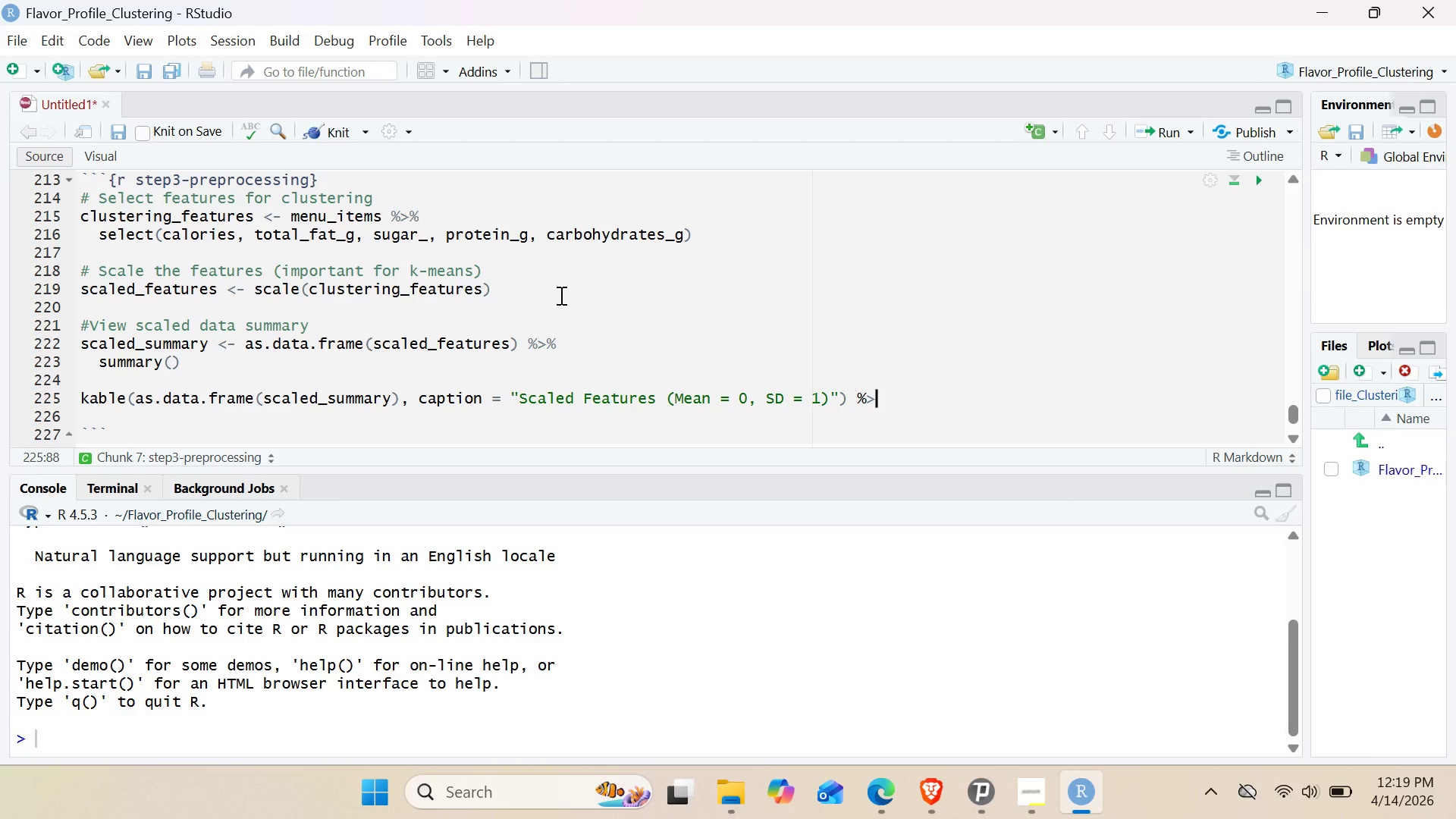 
key(Shift+5)
 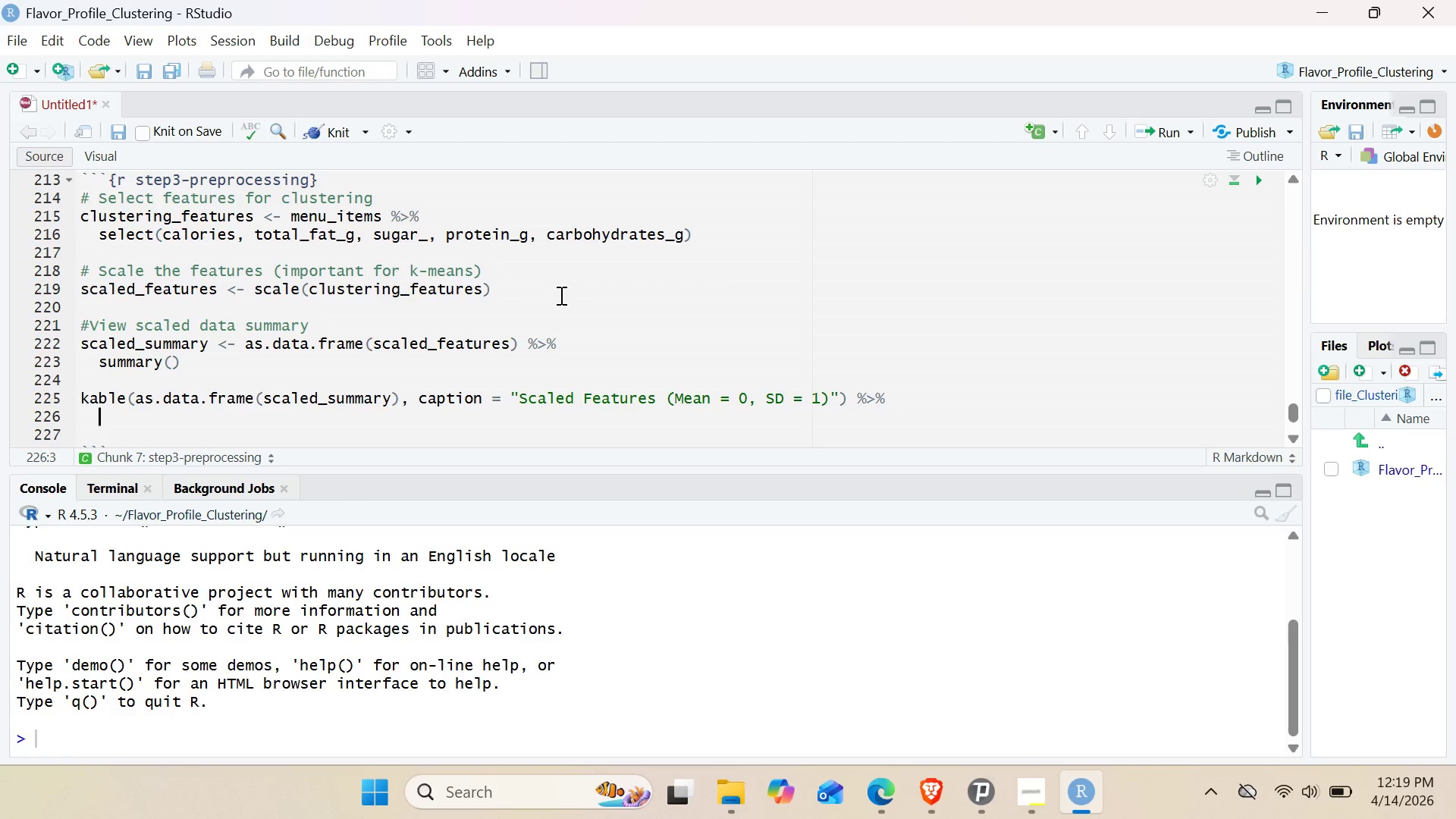 
key(Enter)
 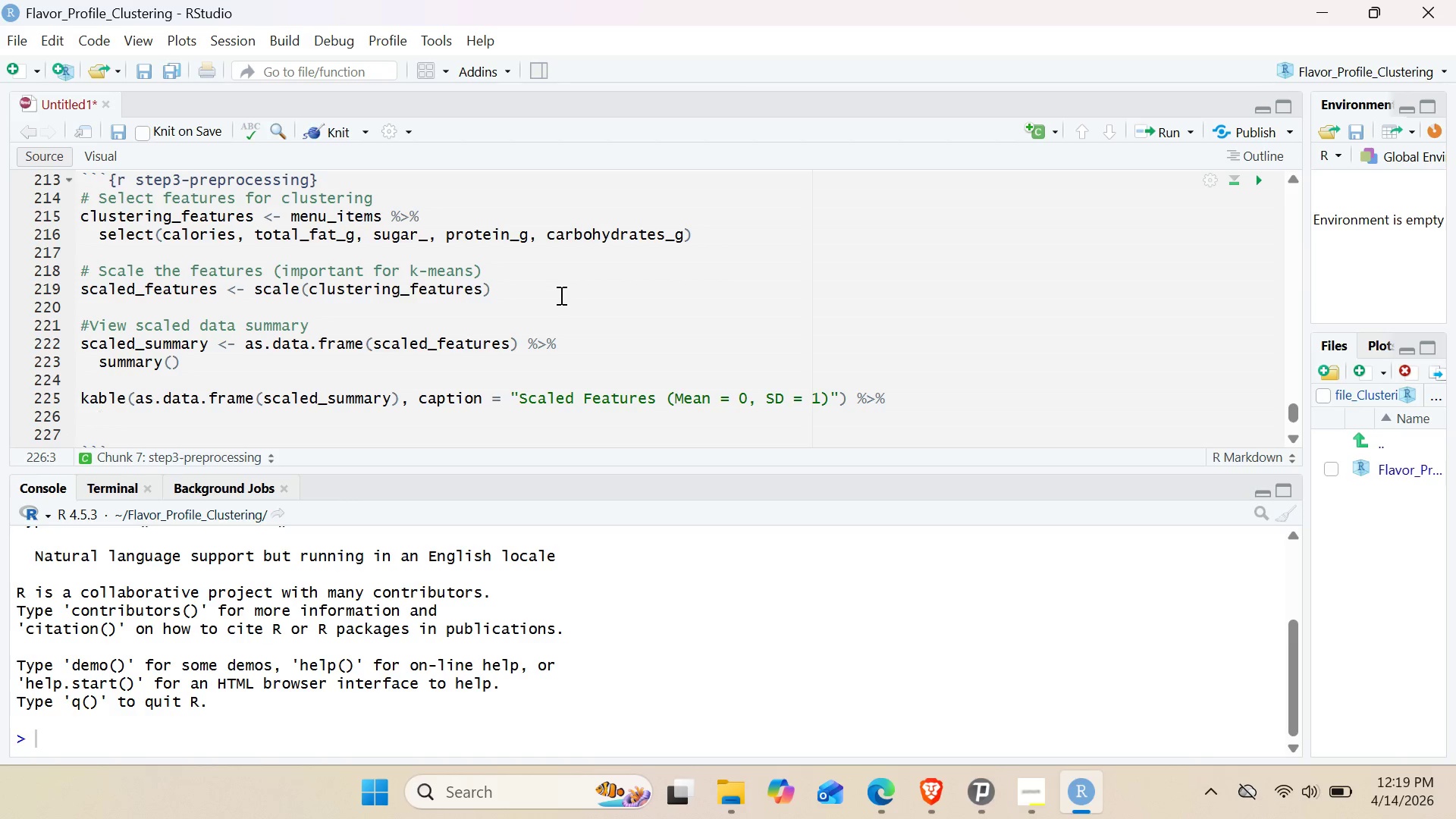 
type(kable_styling(boot)
 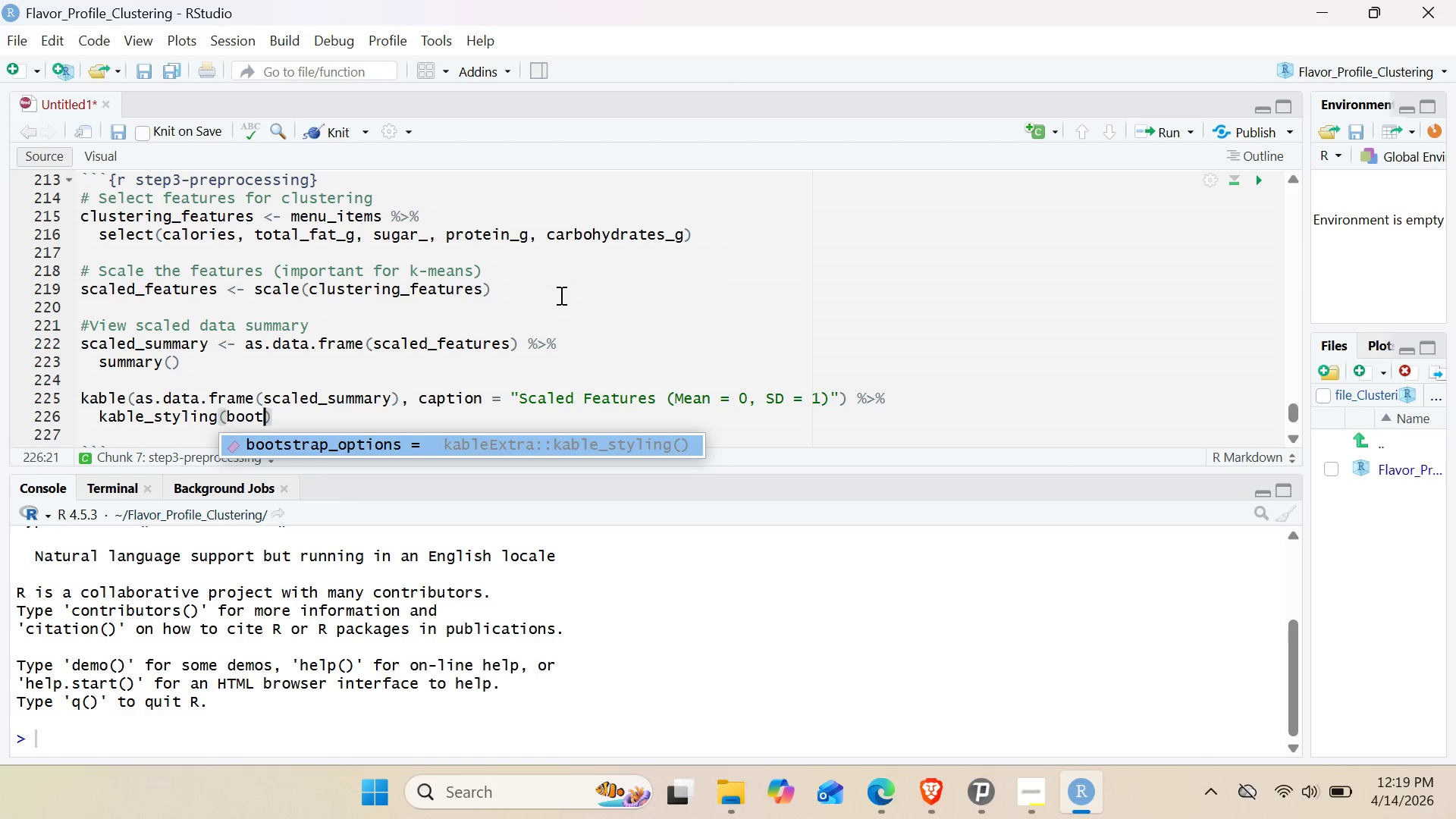 
key(Enter)
 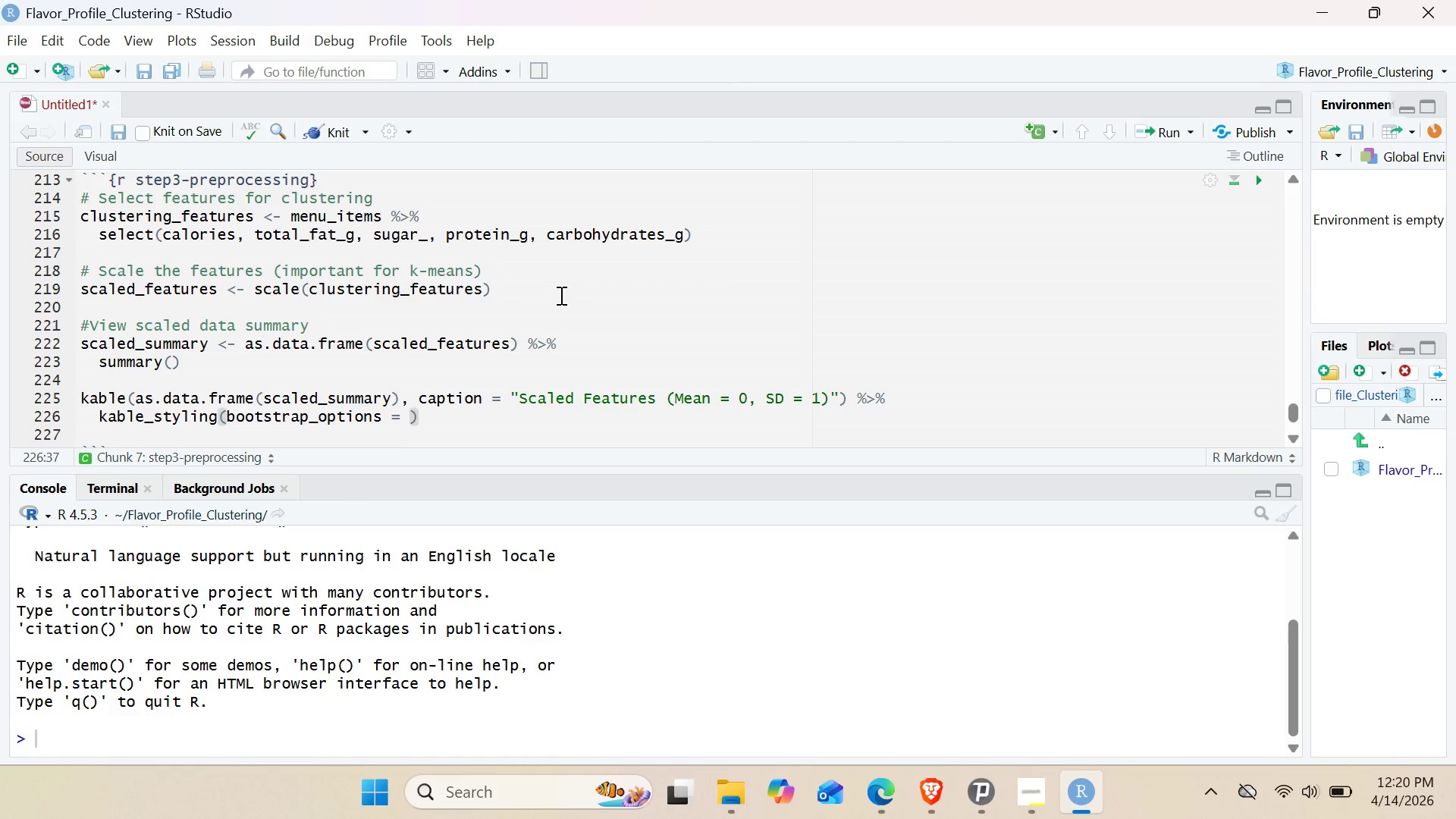 
type(c("STRIPP)
key(Backspace)
type(ed)
 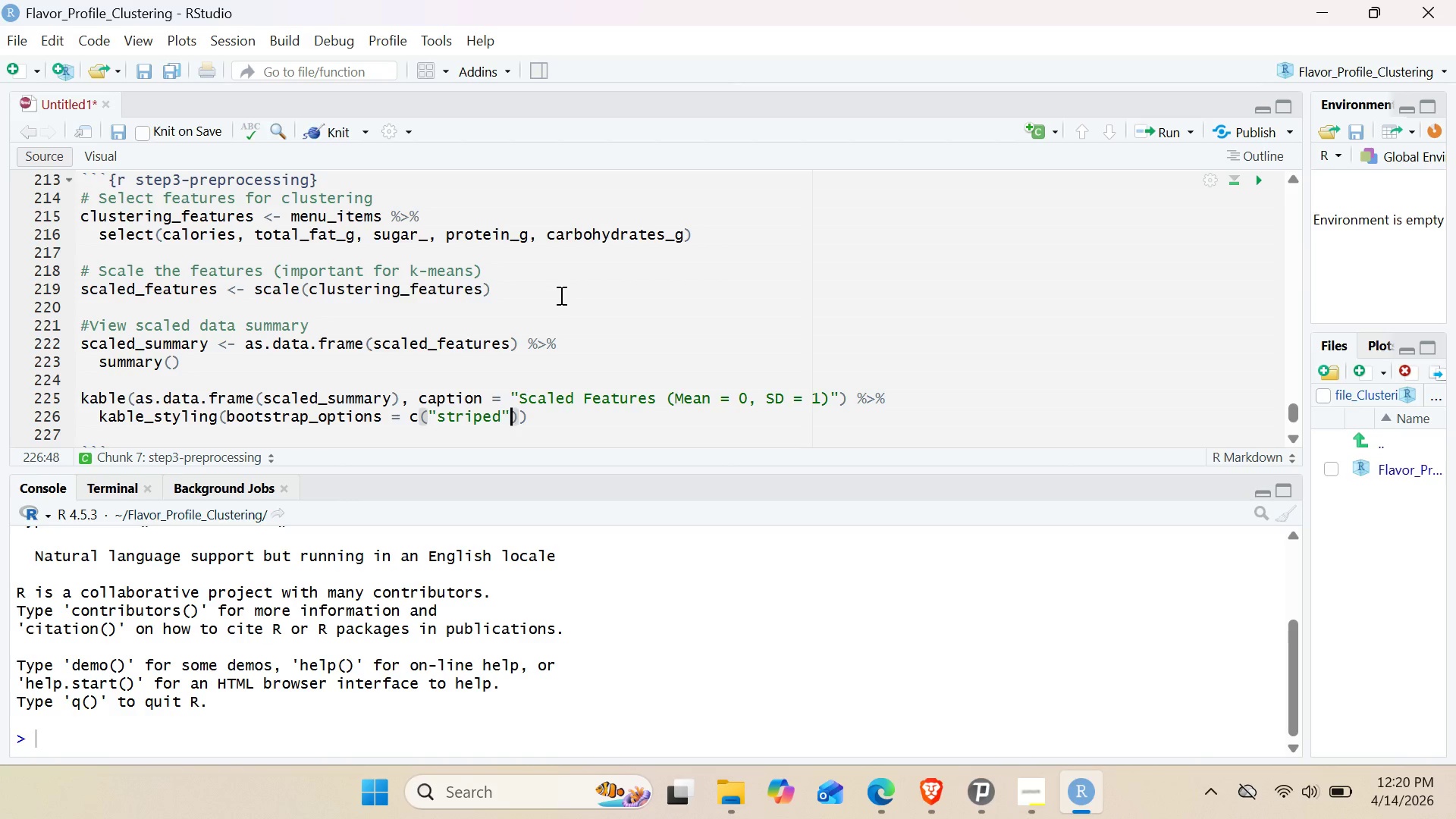 
 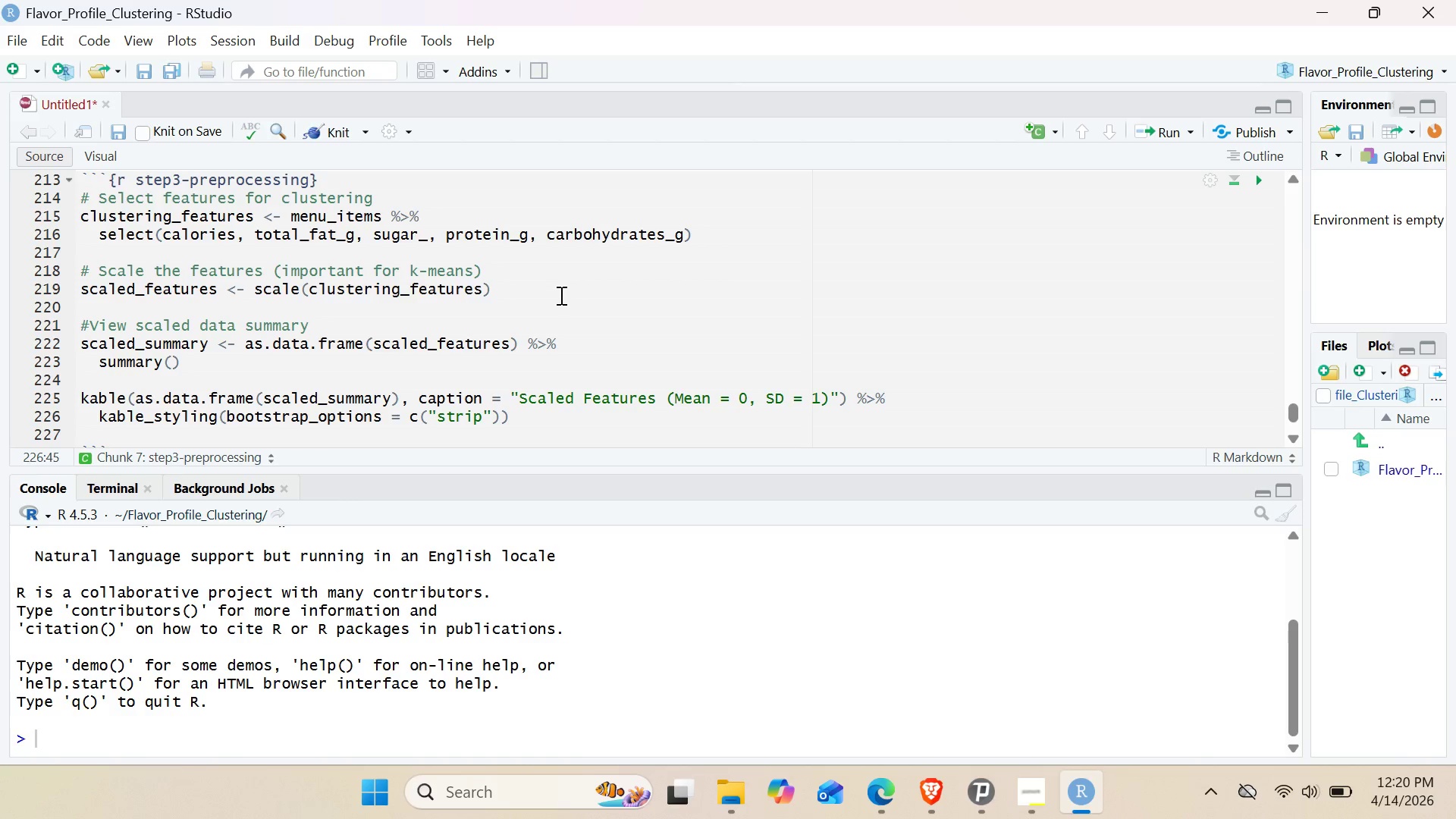 
key(ArrowRight)
 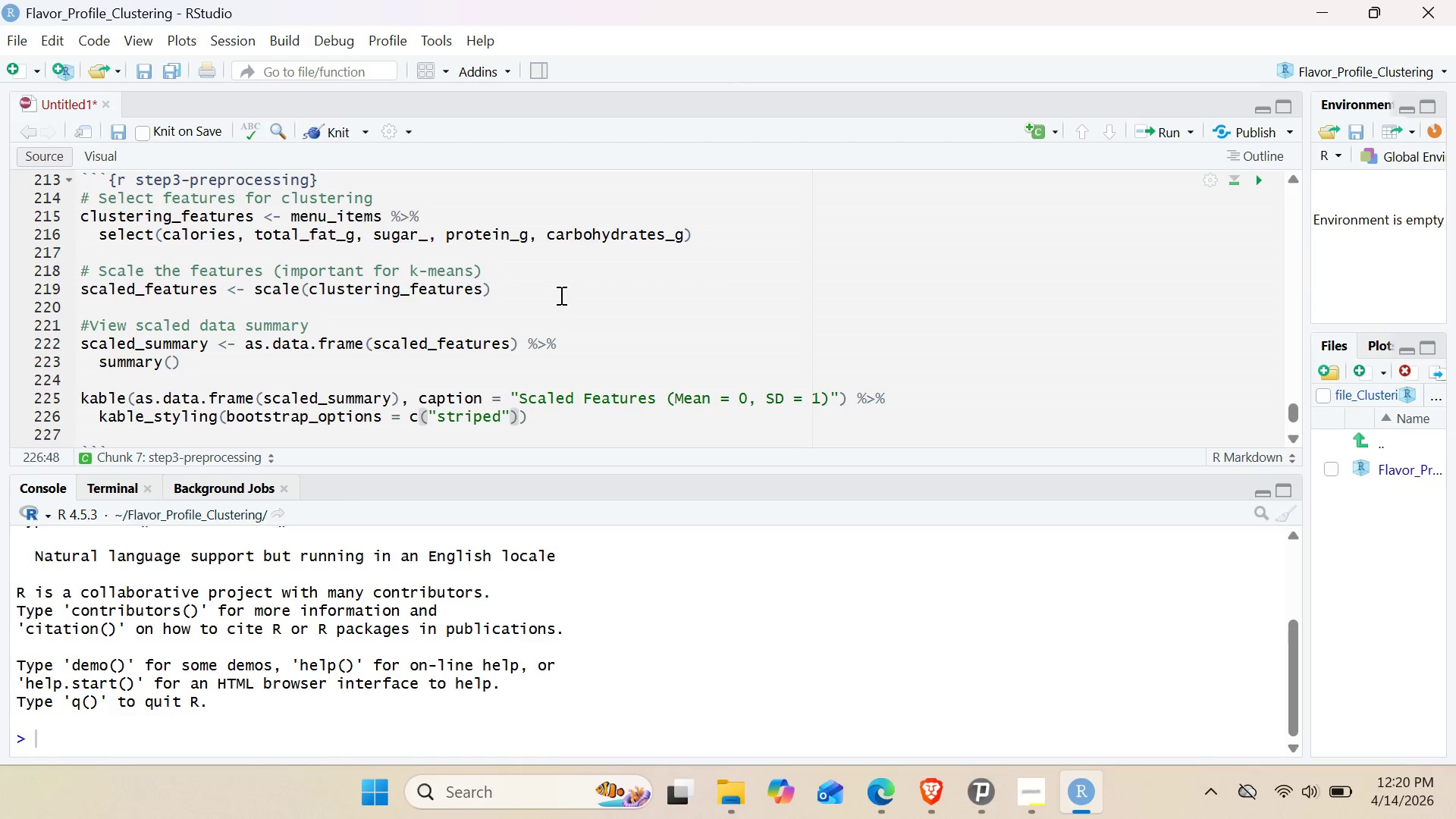 
type(, "hover)
 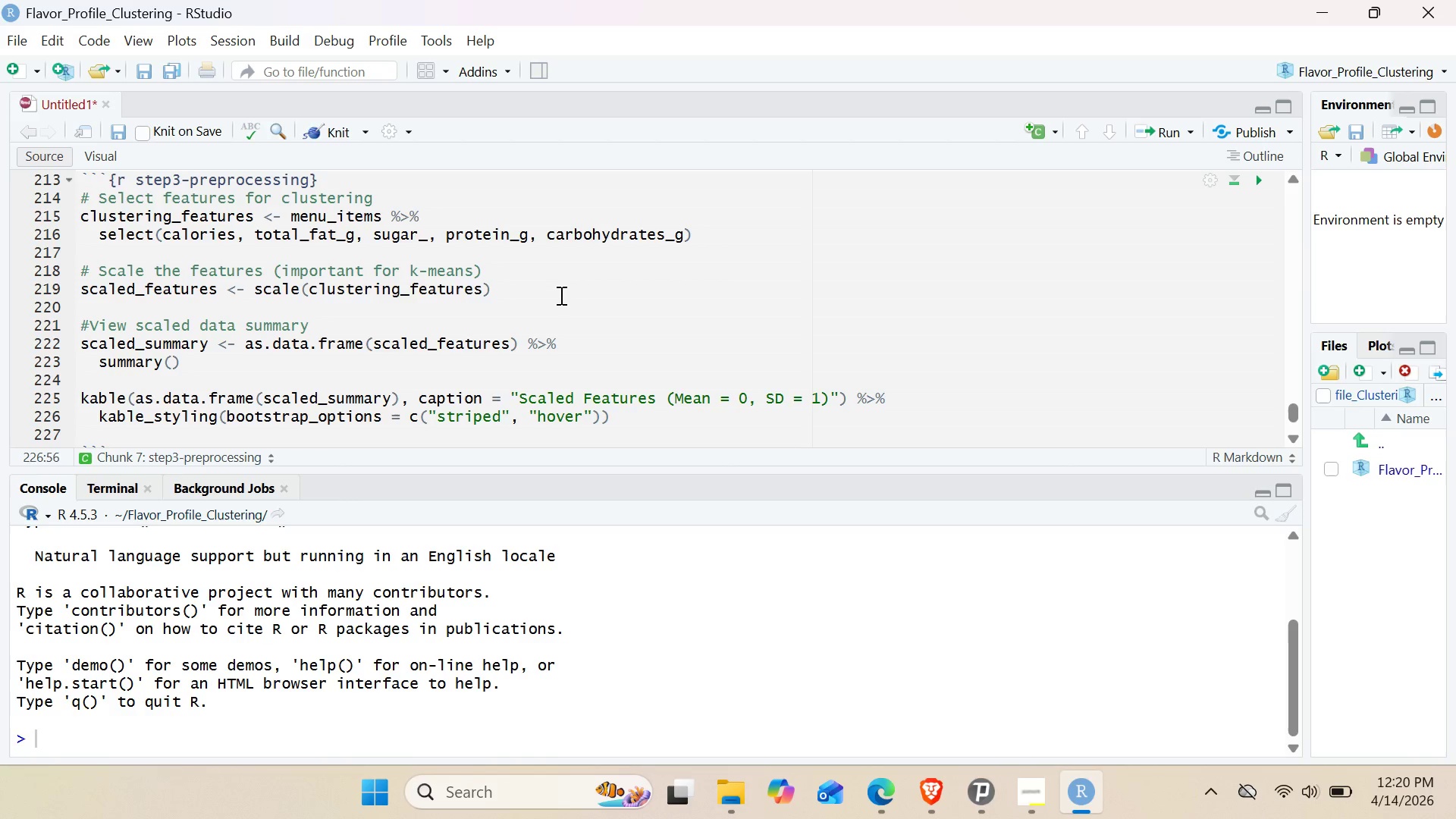 
key(ArrowRight)
 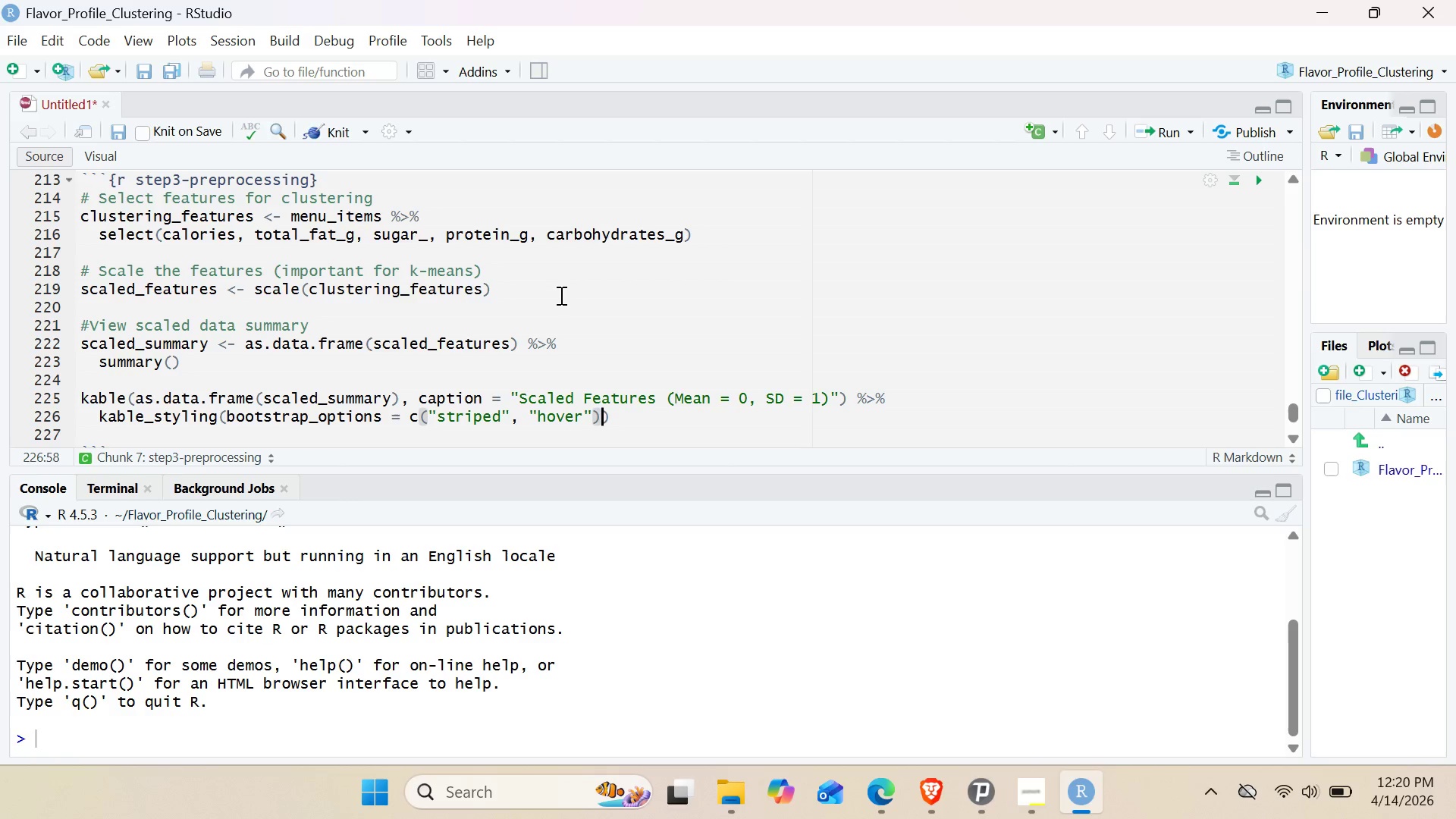 
key(ArrowRight)
 